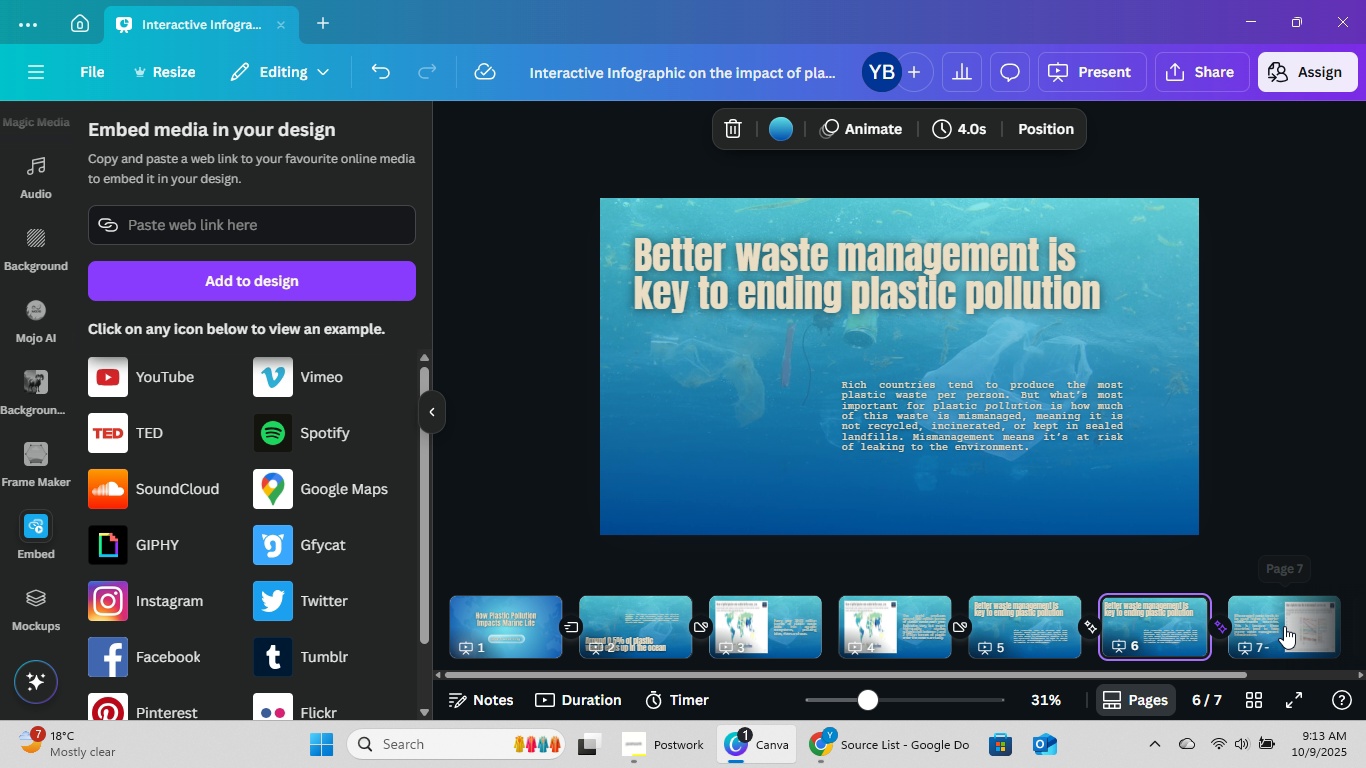 
left_click_drag(start_coordinate=[1284, 626], to_coordinate=[1096, 627])
 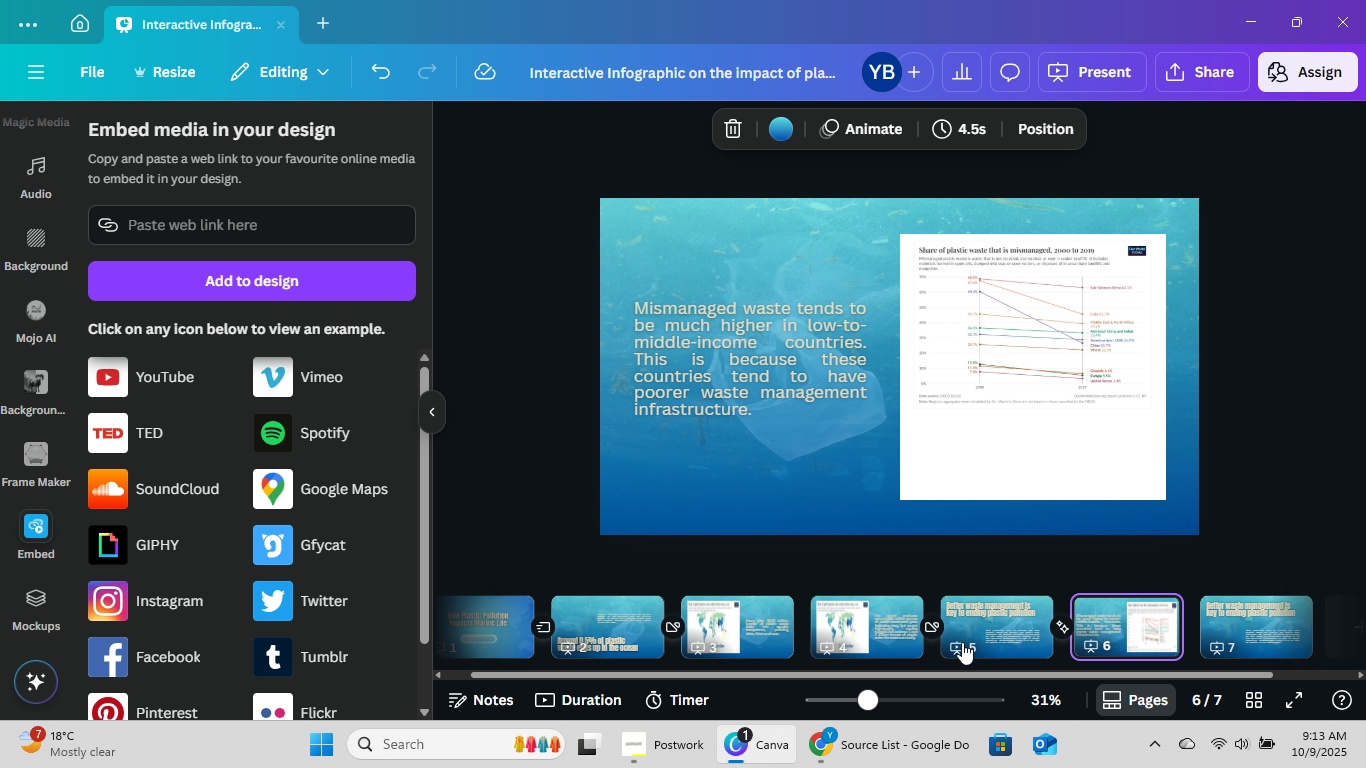 
left_click([927, 624])
 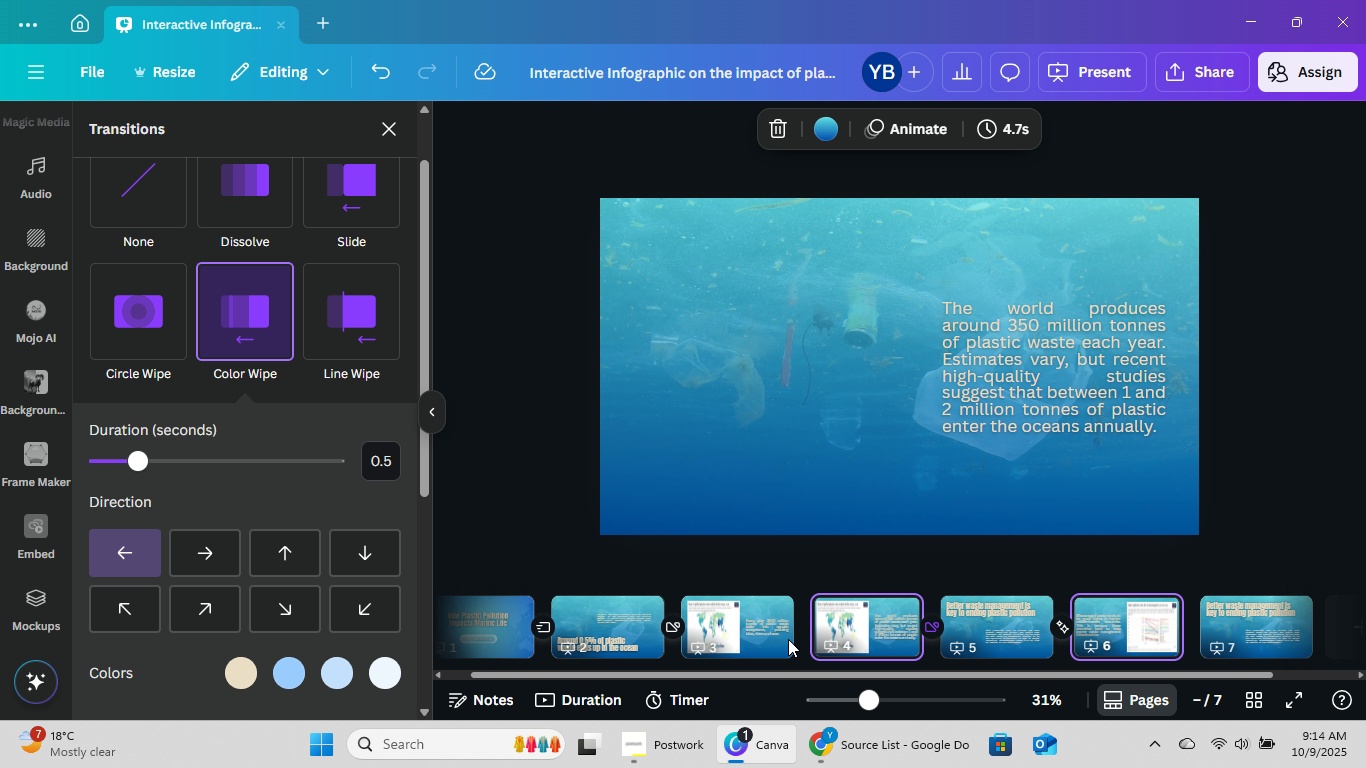 
left_click([673, 631])
 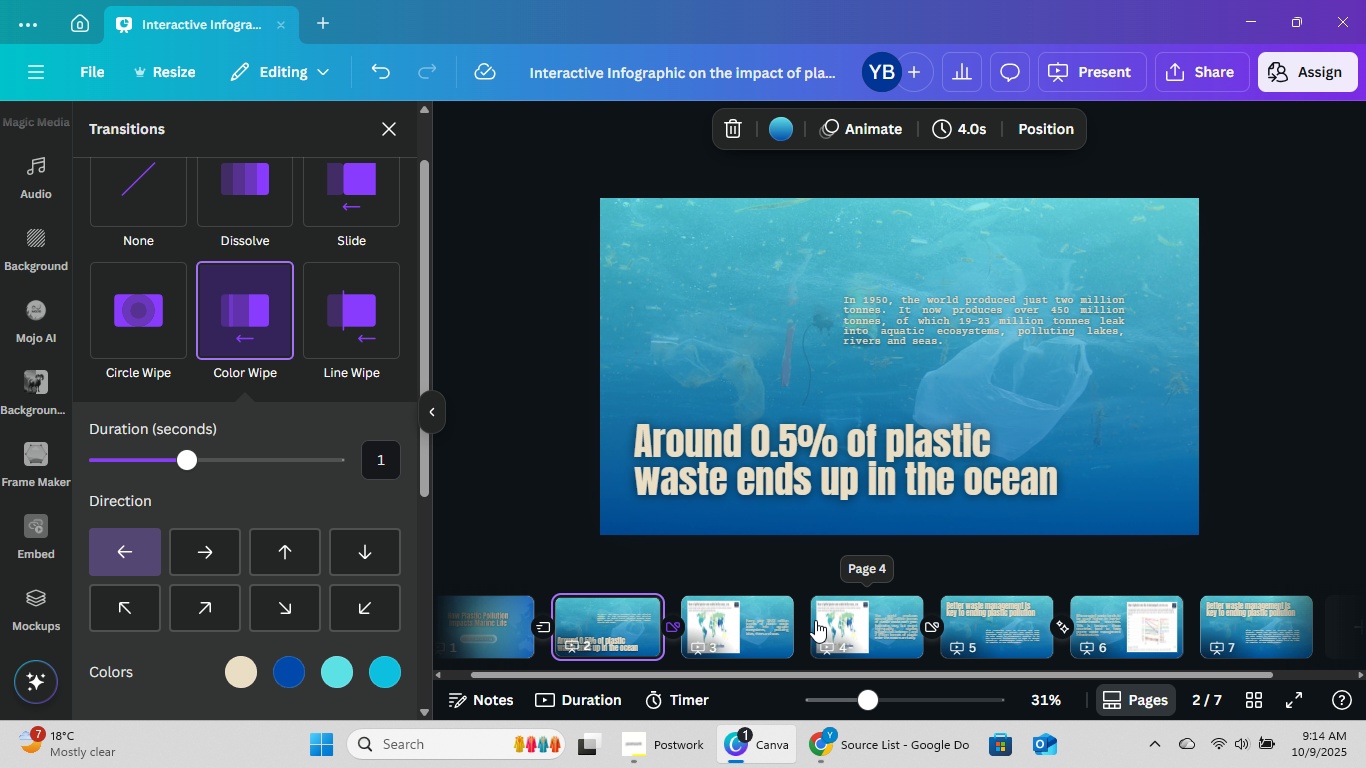 
mouse_move([761, 640])
 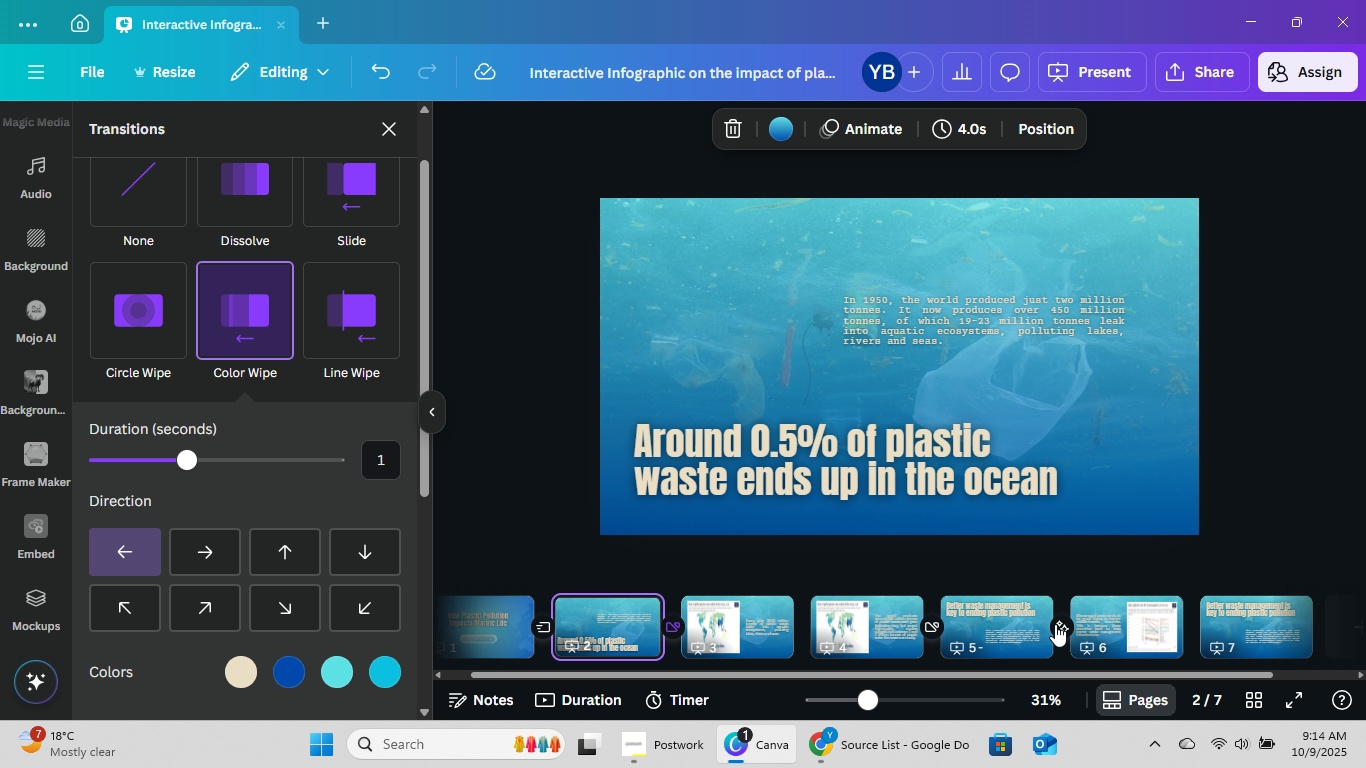 
left_click([1064, 630])
 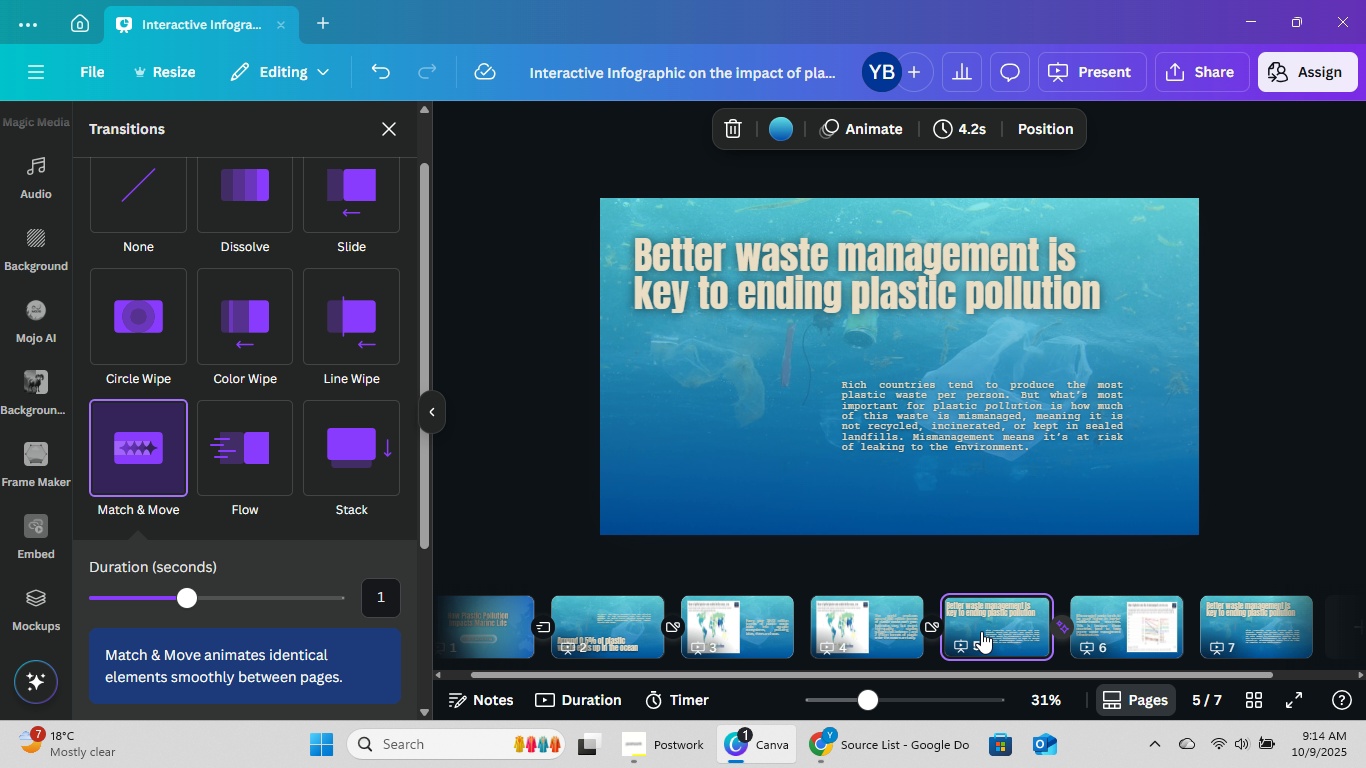 
left_click([939, 629])
 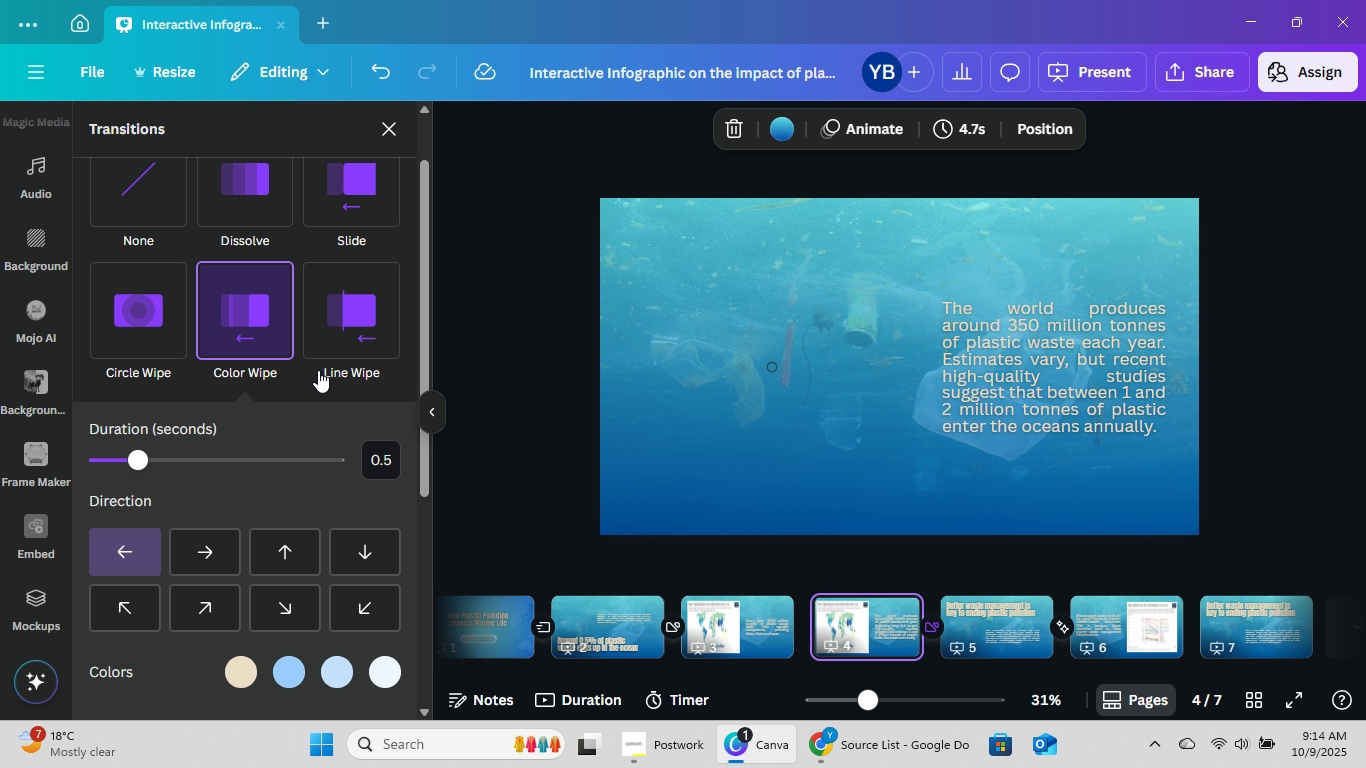 
scroll: coordinate [280, 382], scroll_direction: down, amount: 2.0
 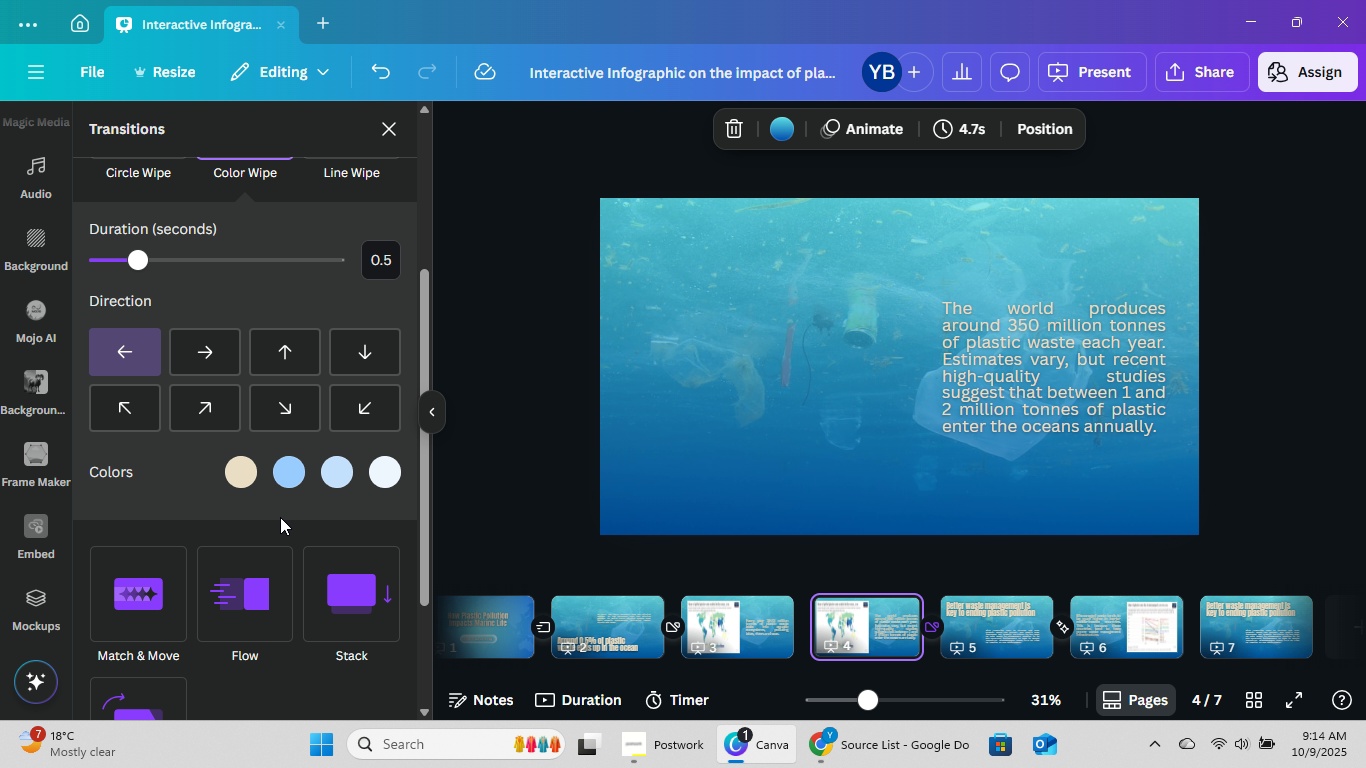 
left_click([136, 594])
 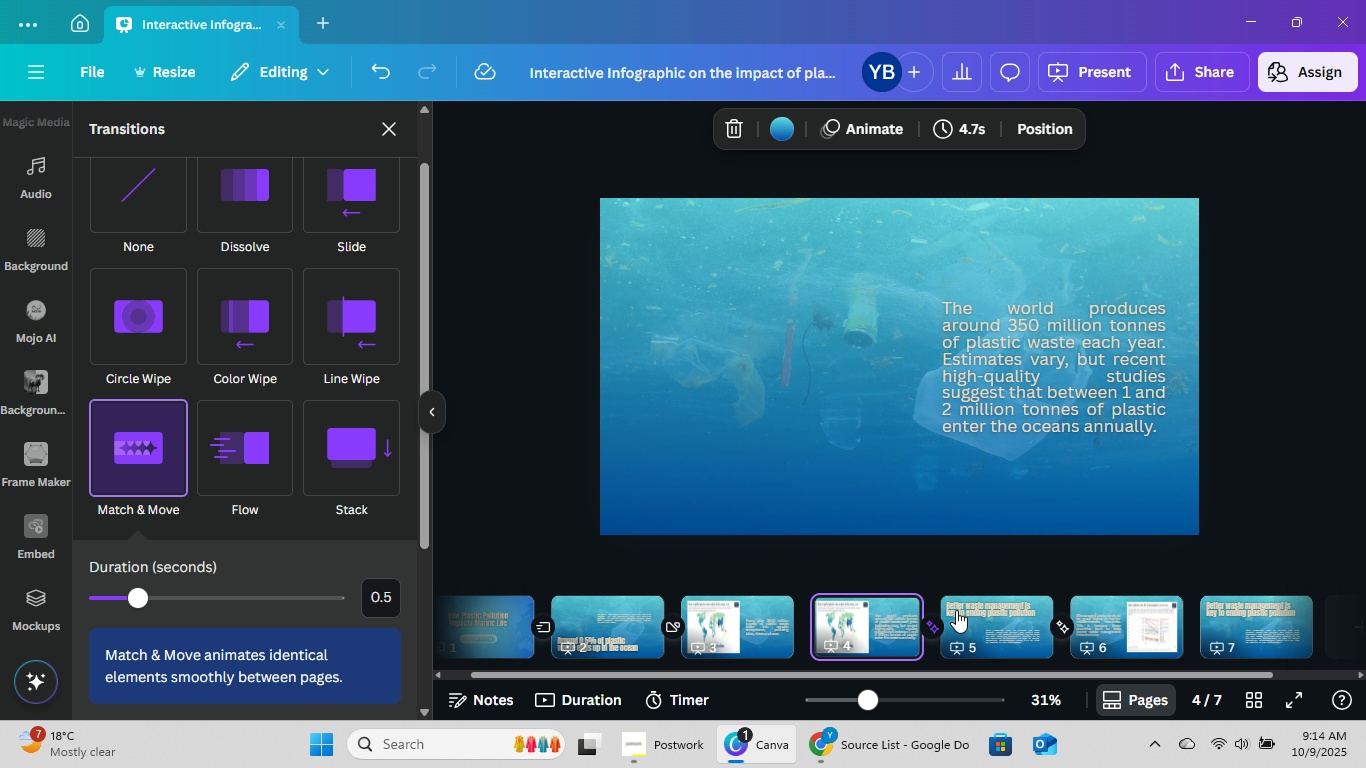 
left_click([1067, 619])
 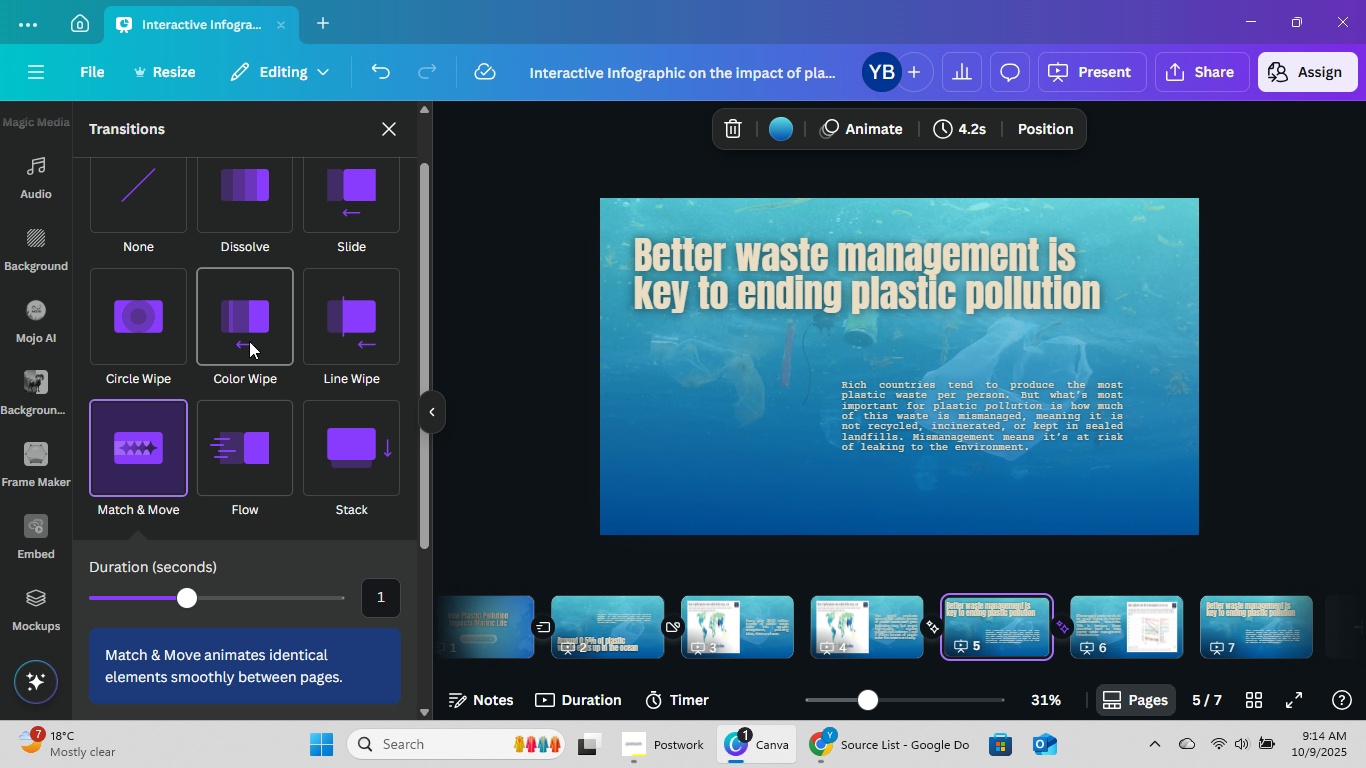 
left_click([249, 340])
 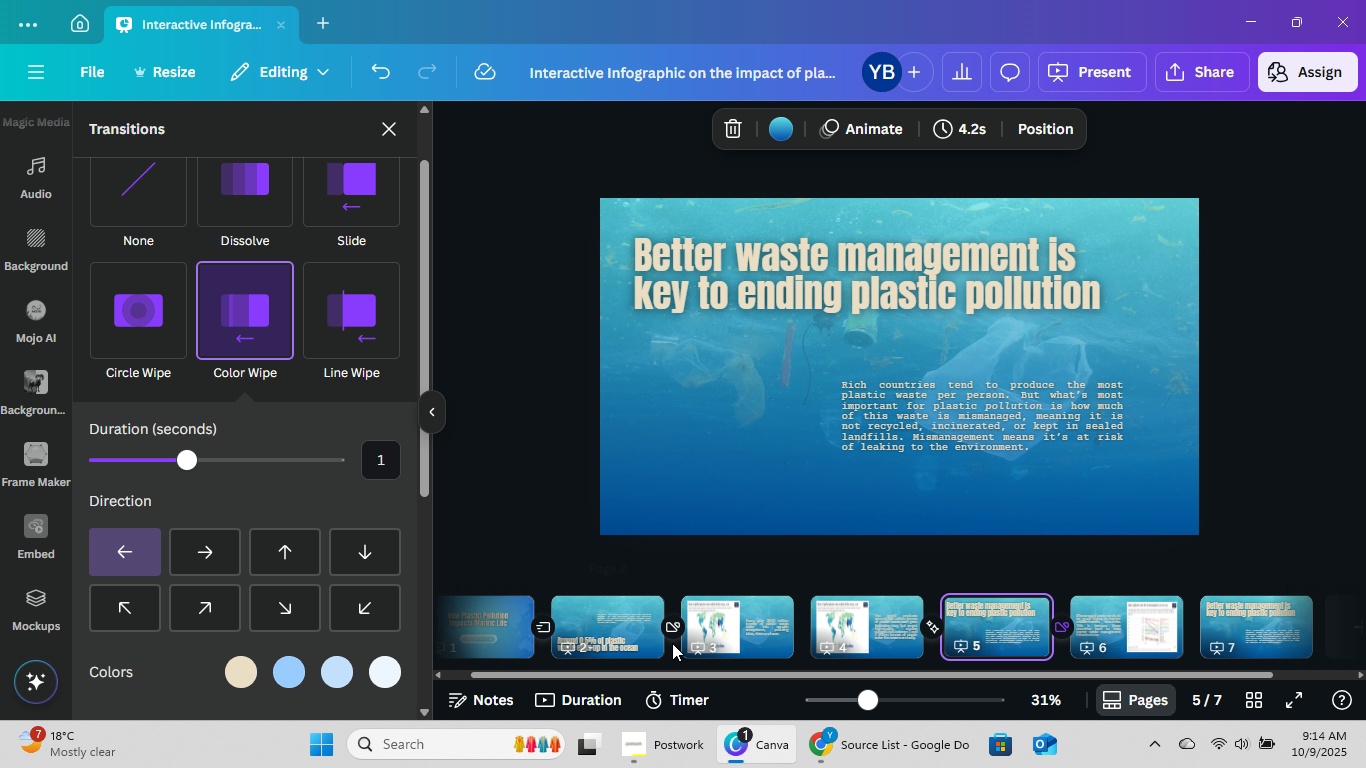 
left_click([673, 622])
 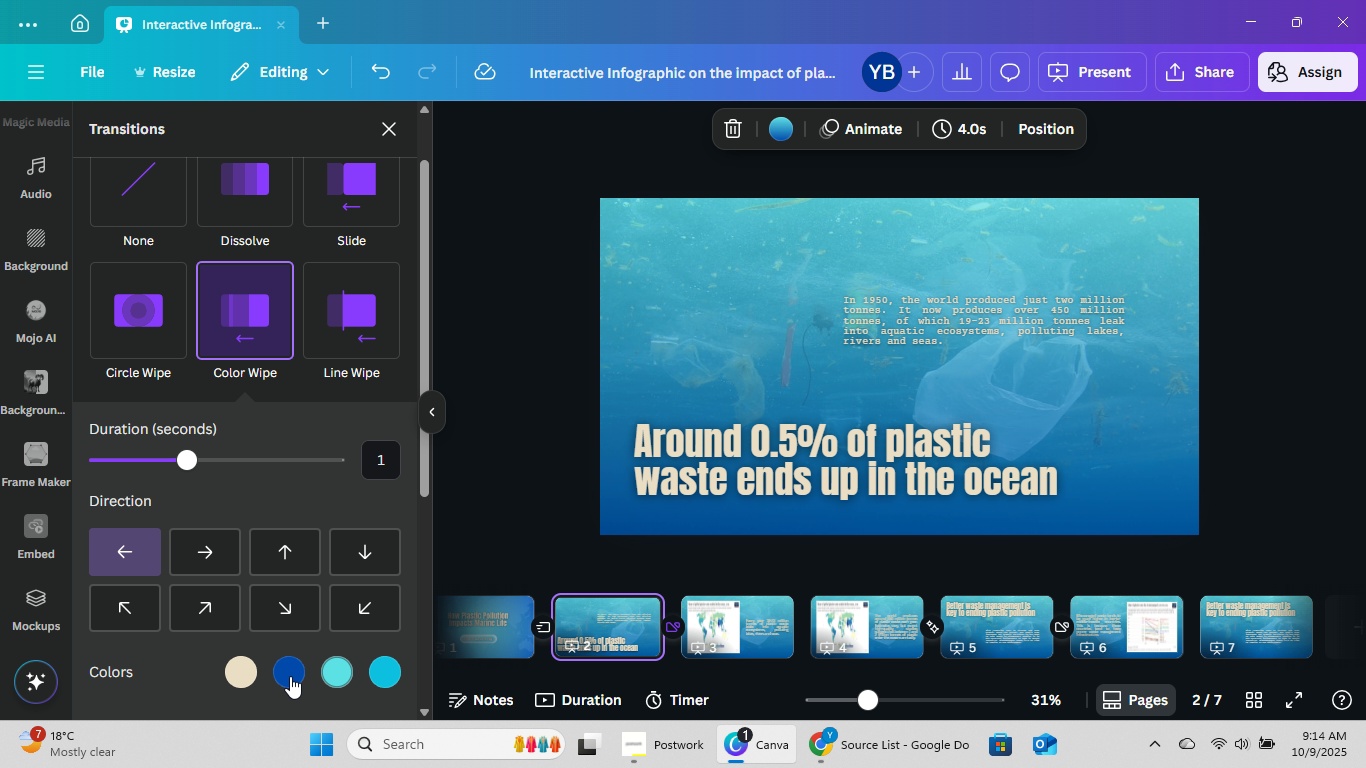 
left_click([285, 677])
 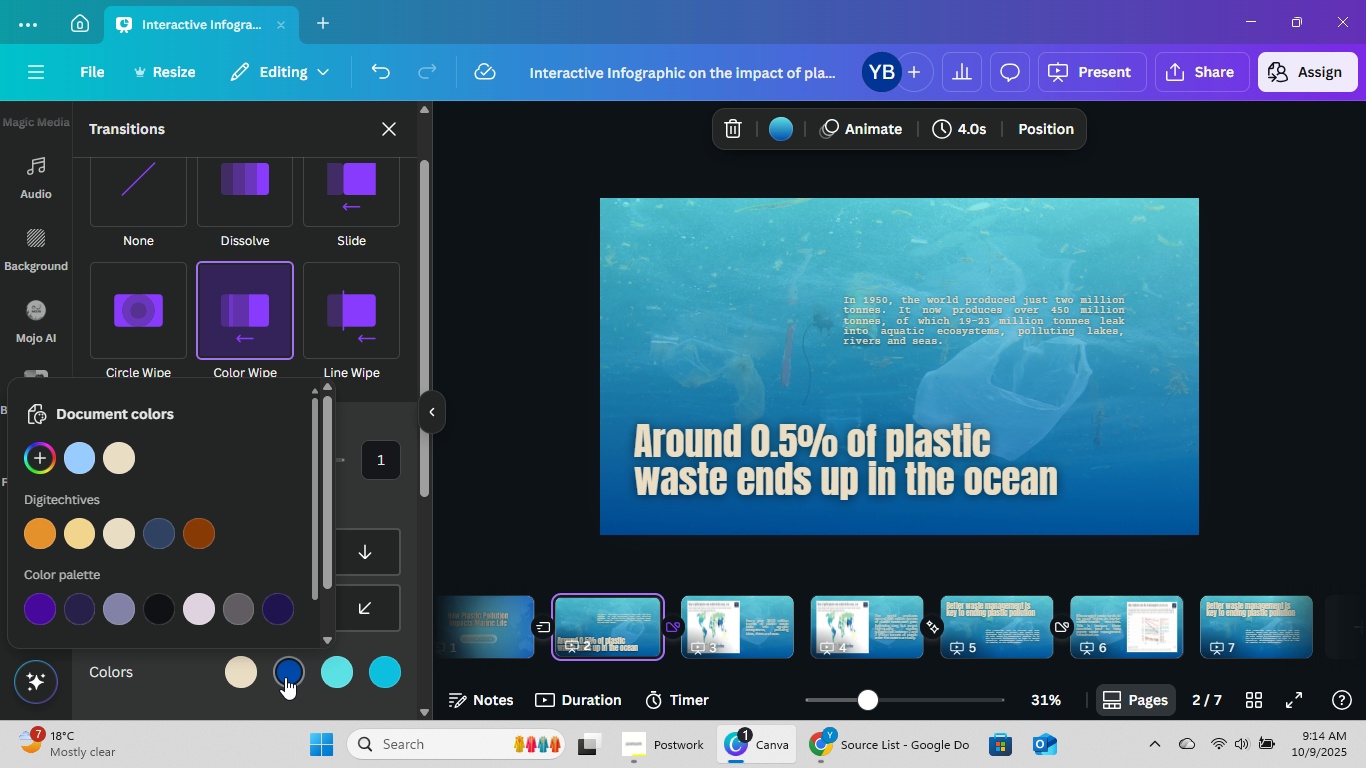 
left_click([285, 677])
 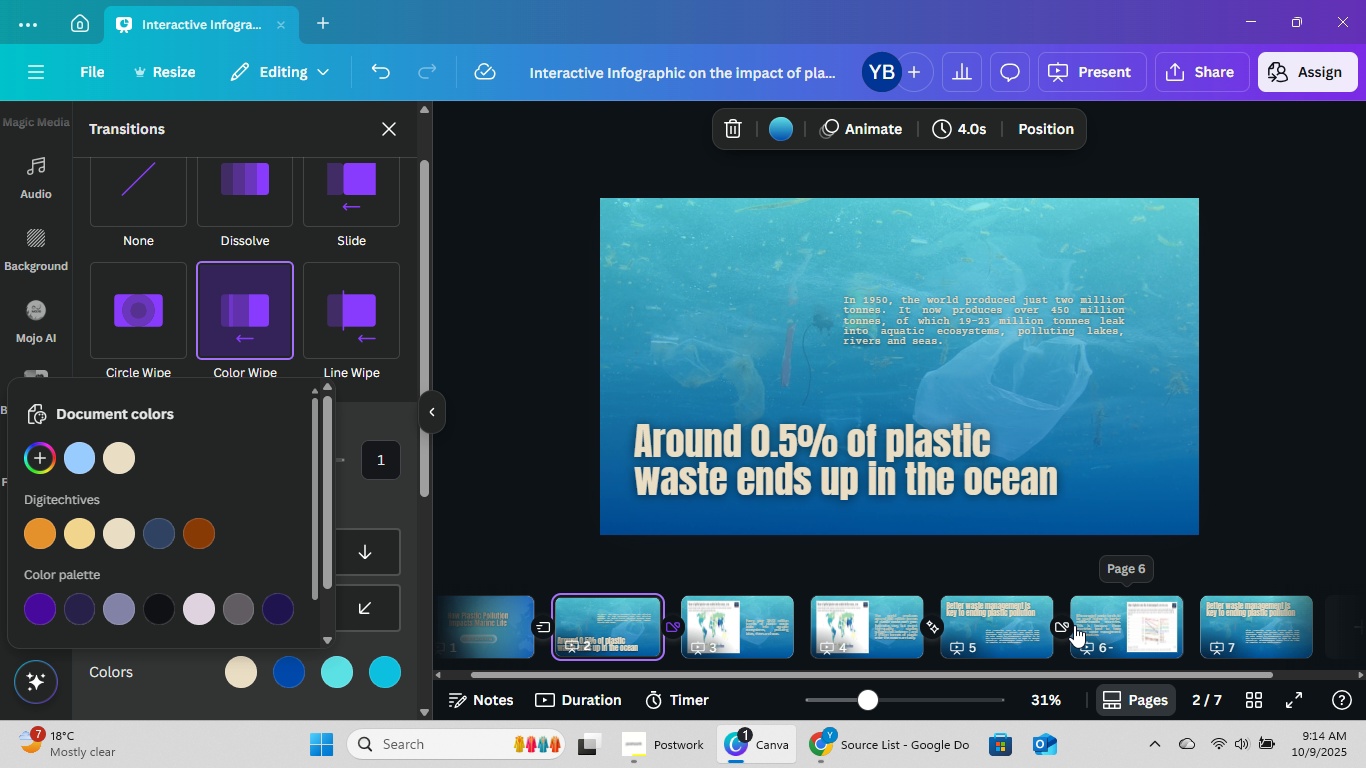 
left_click([1065, 627])
 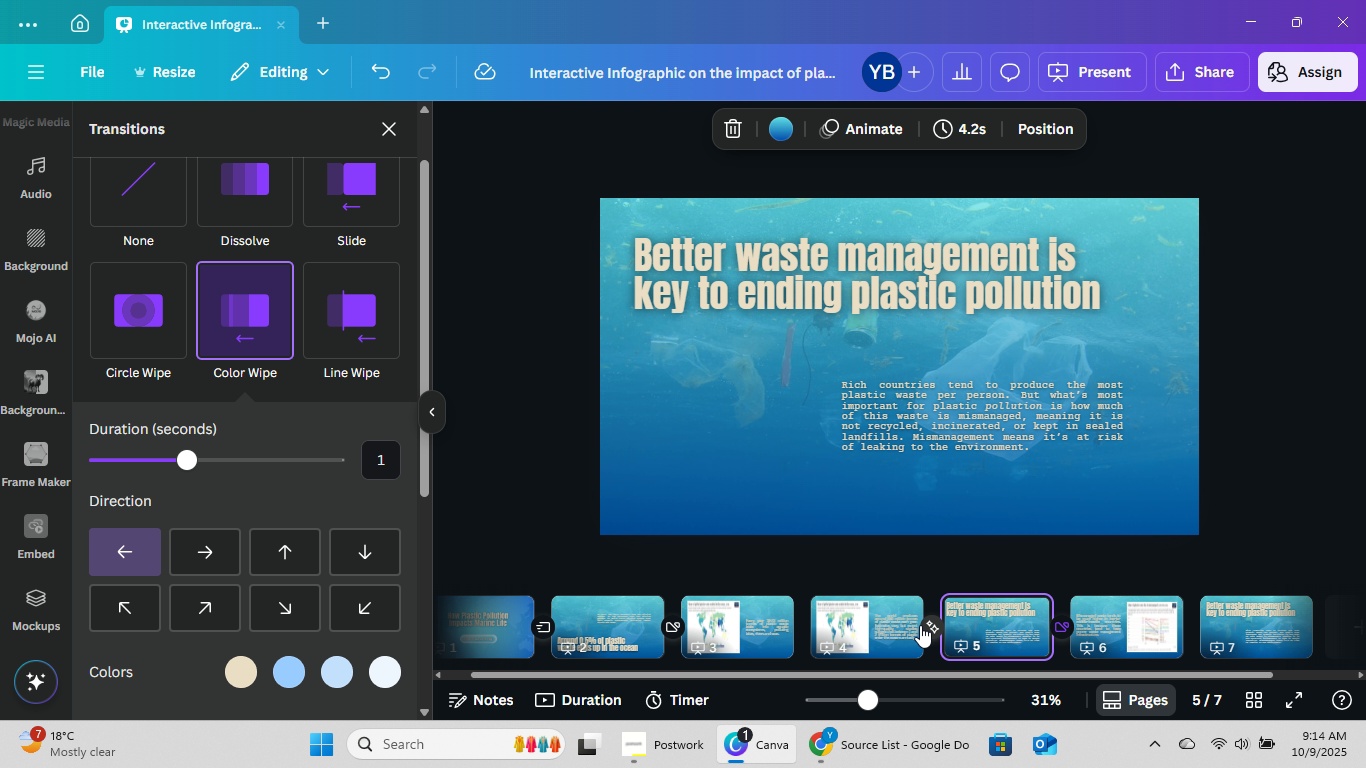 
left_click([842, 618])
 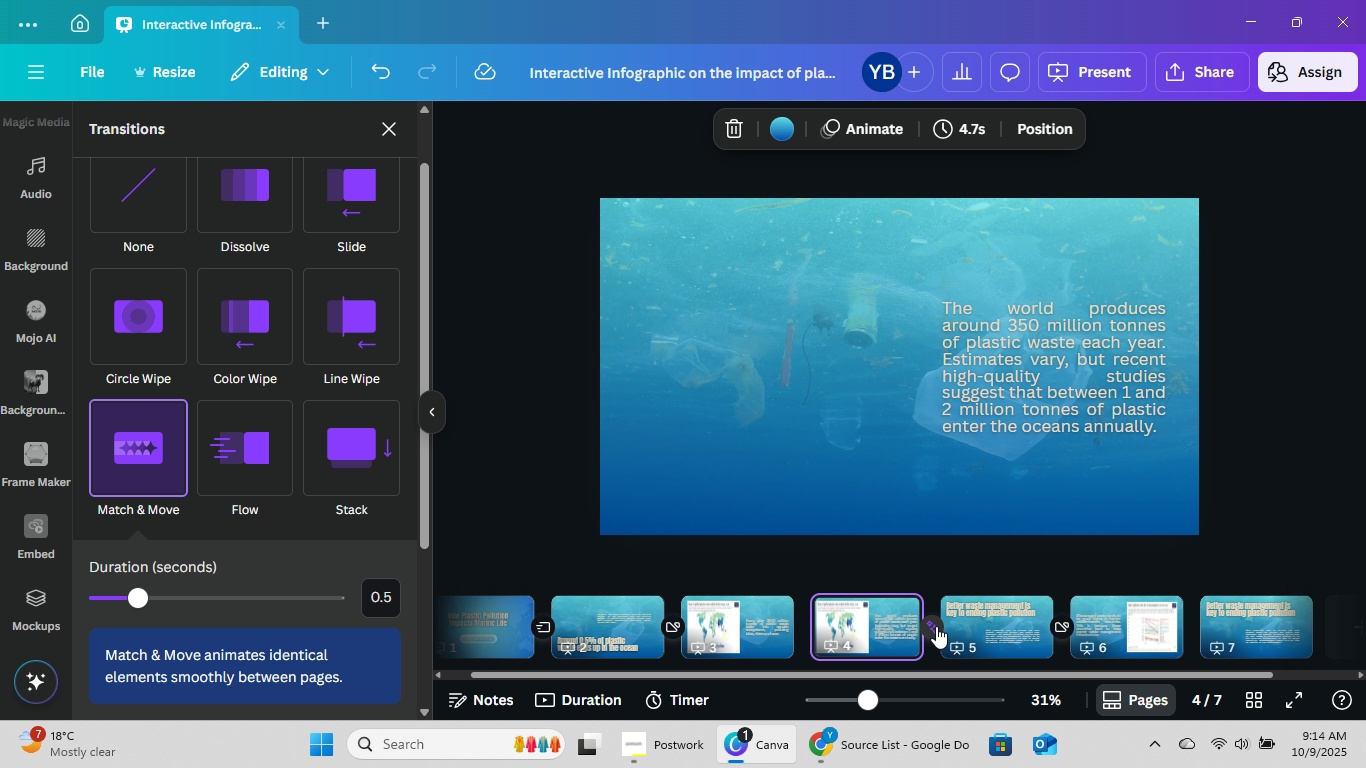 
left_click([936, 626])
 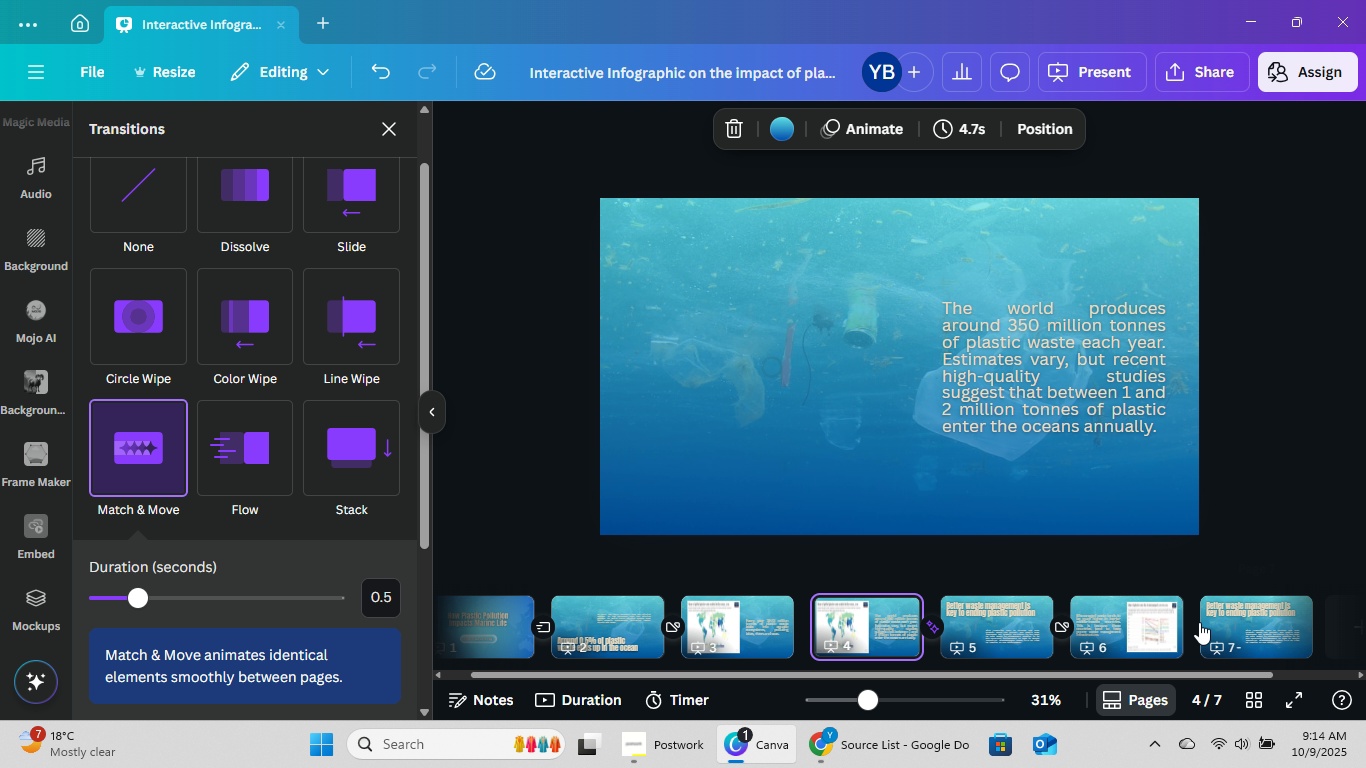 
left_click([1179, 629])
 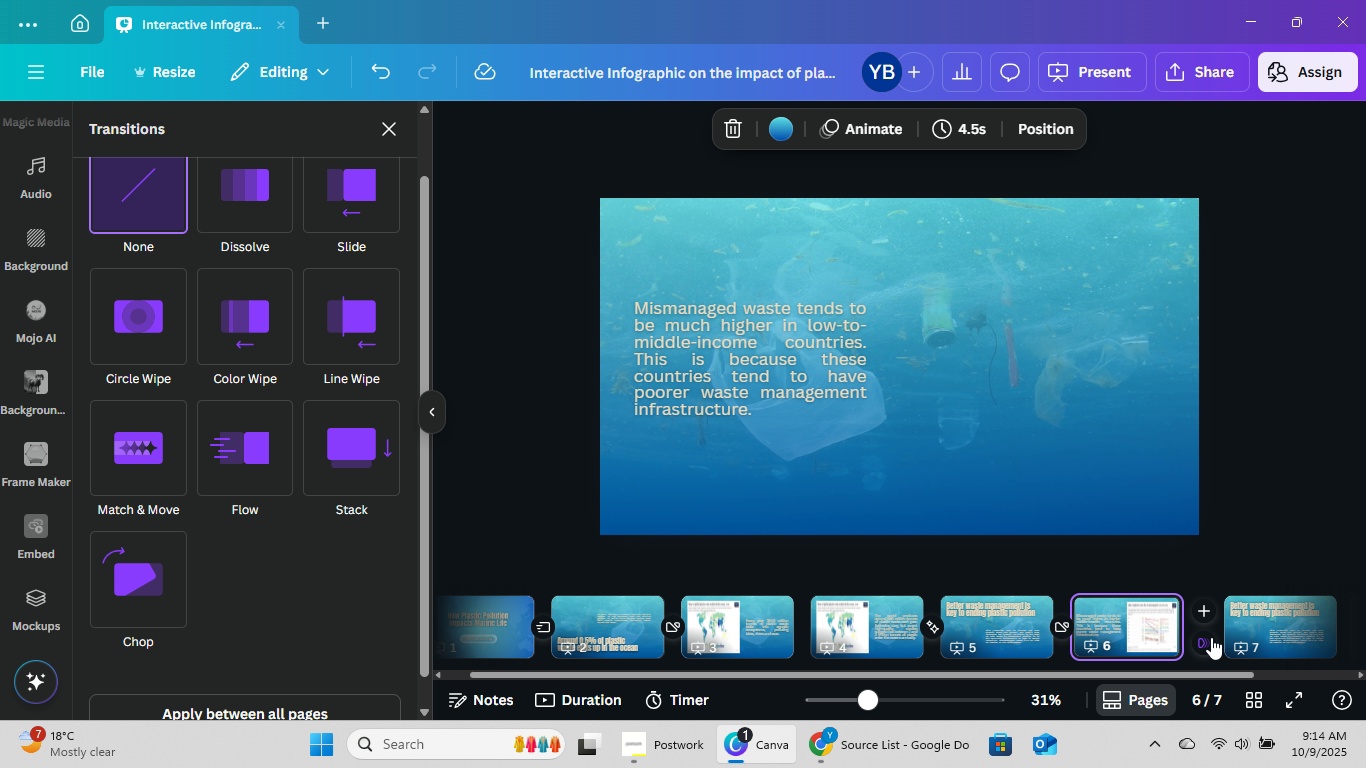 
left_click([1203, 640])
 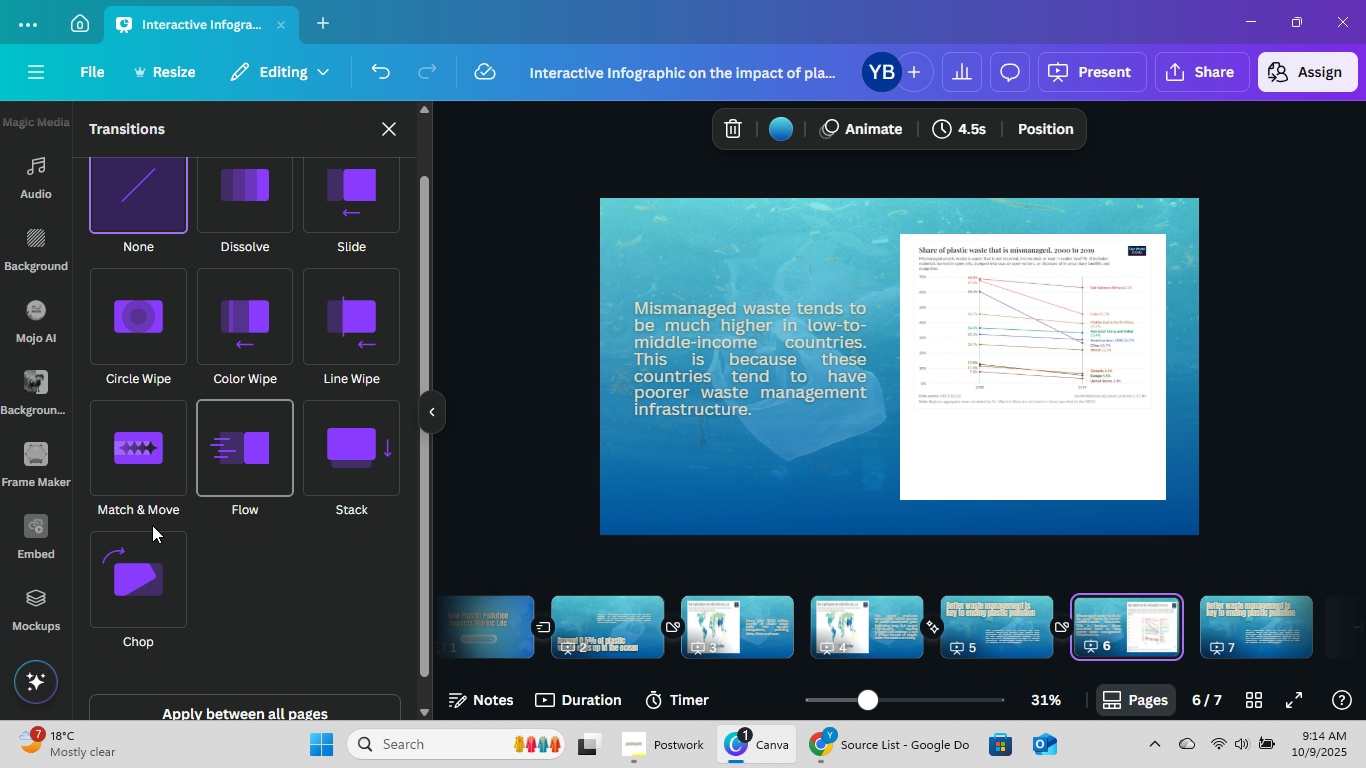 
left_click([160, 494])
 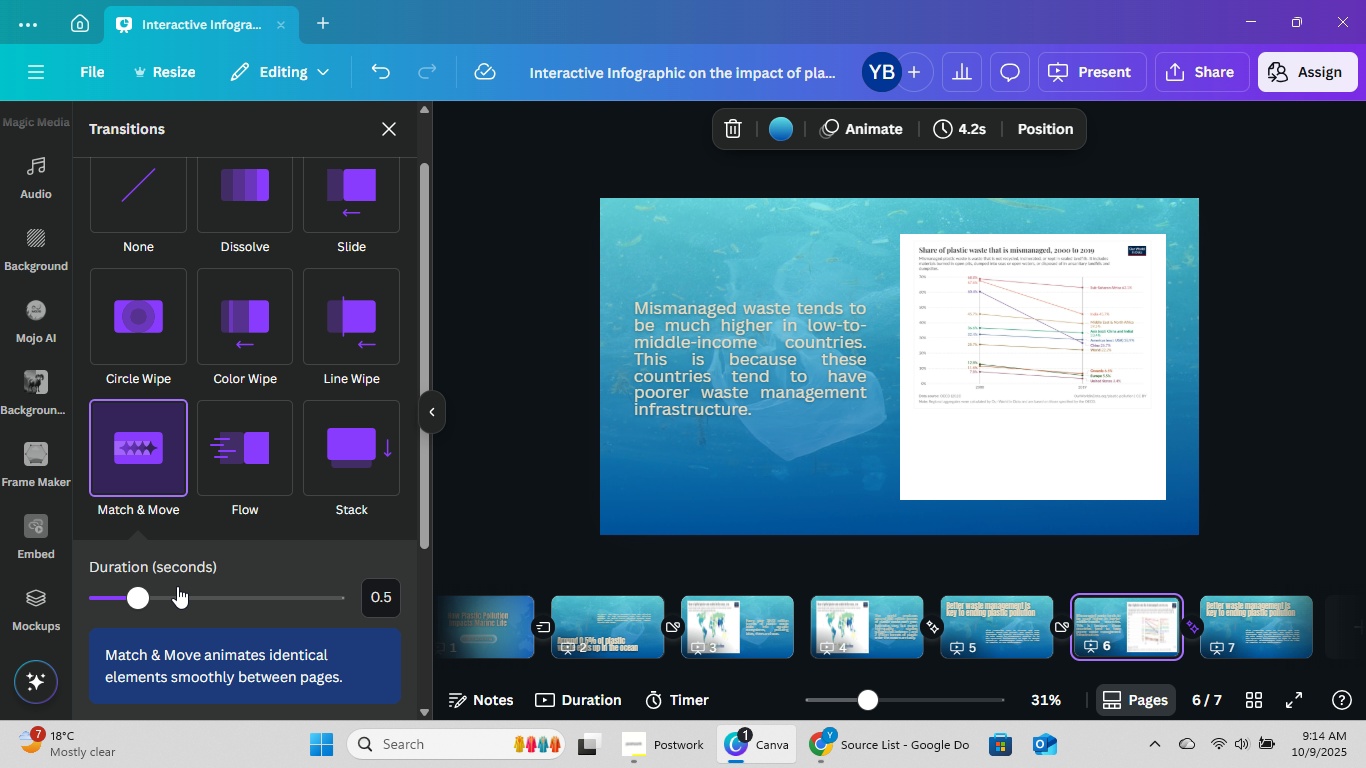 
scroll: coordinate [210, 569], scroll_direction: down, amount: 2.0
 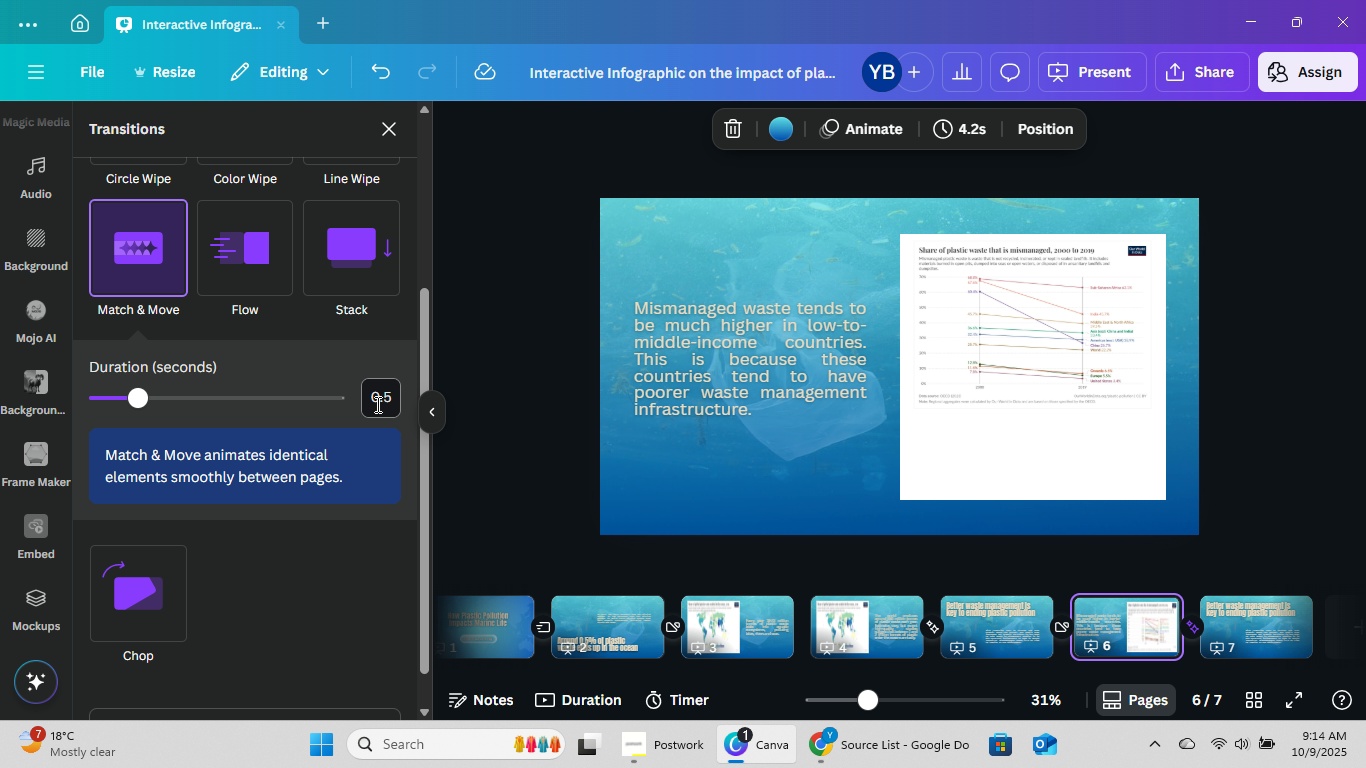 
left_click([376, 404])
 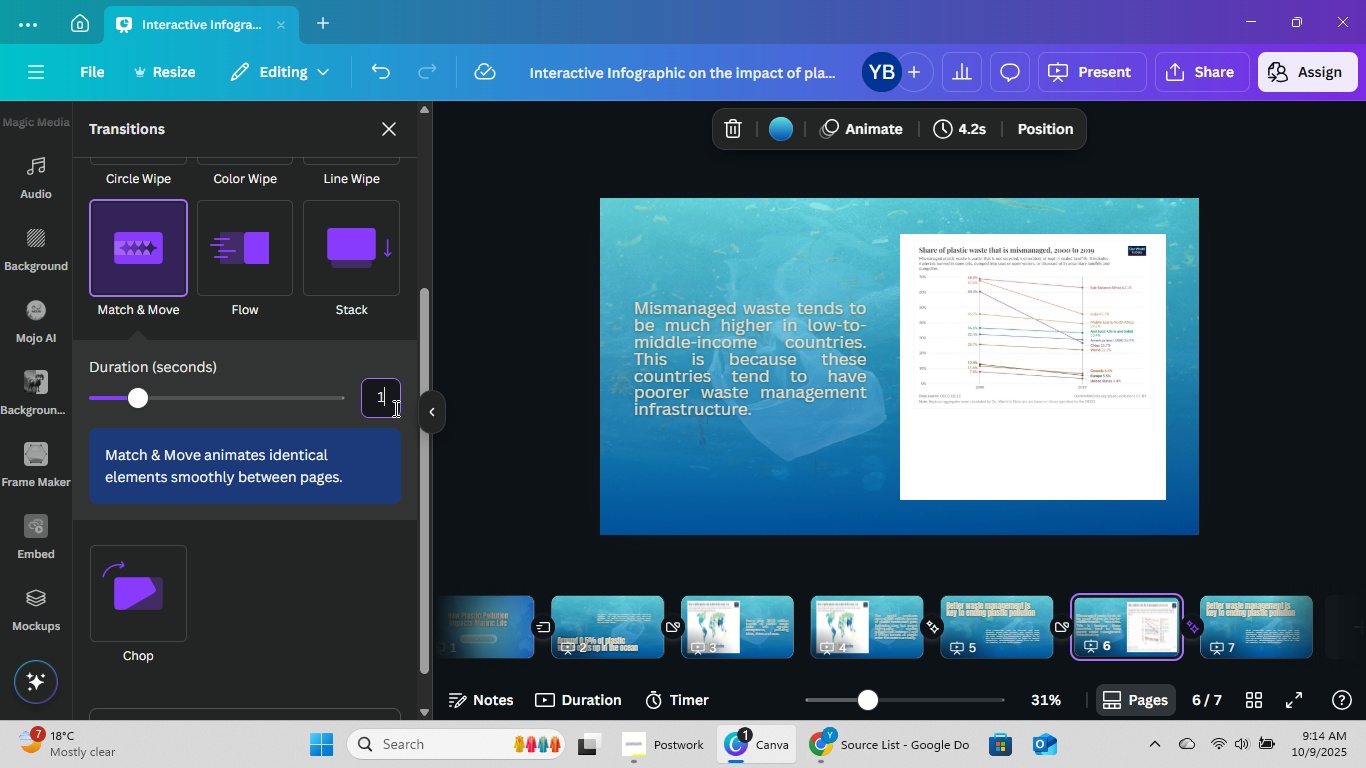 
key(Numpad1)
 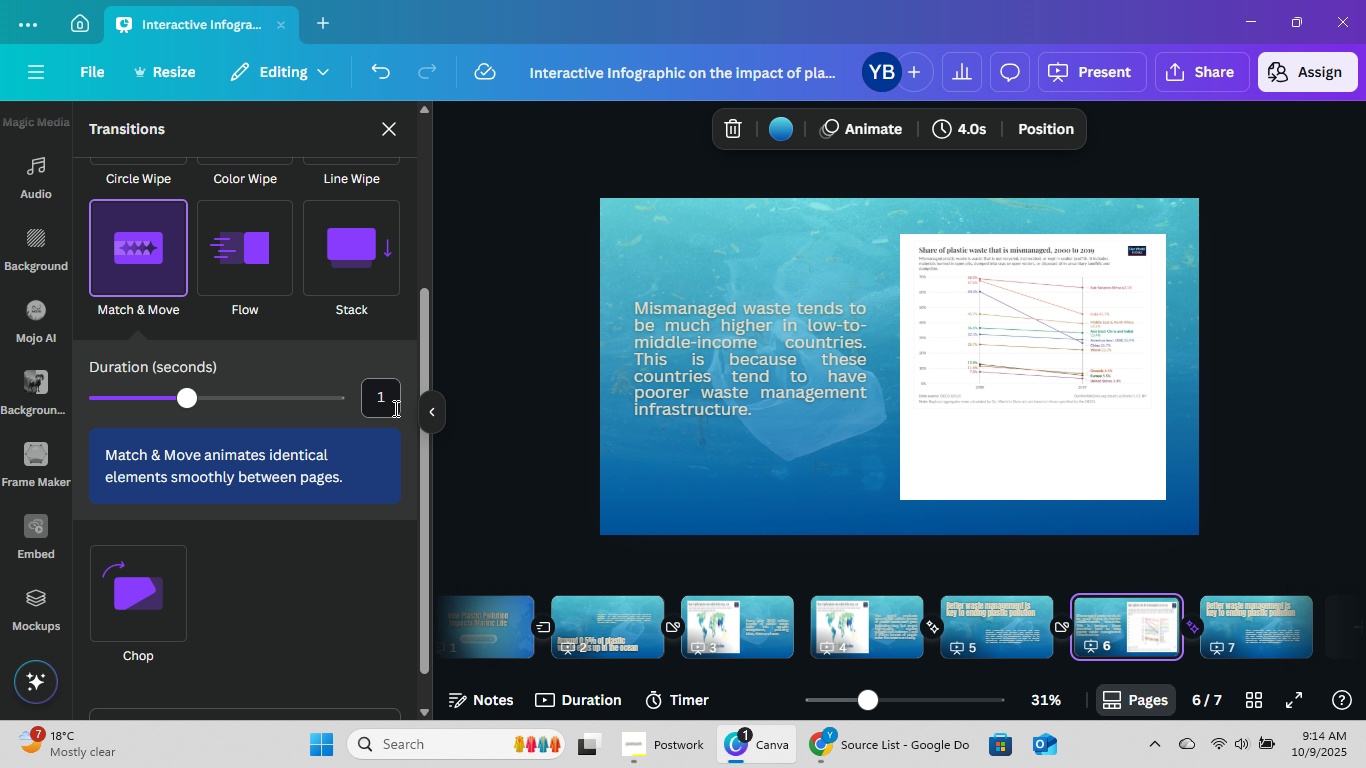 
key(NumpadEnter)
 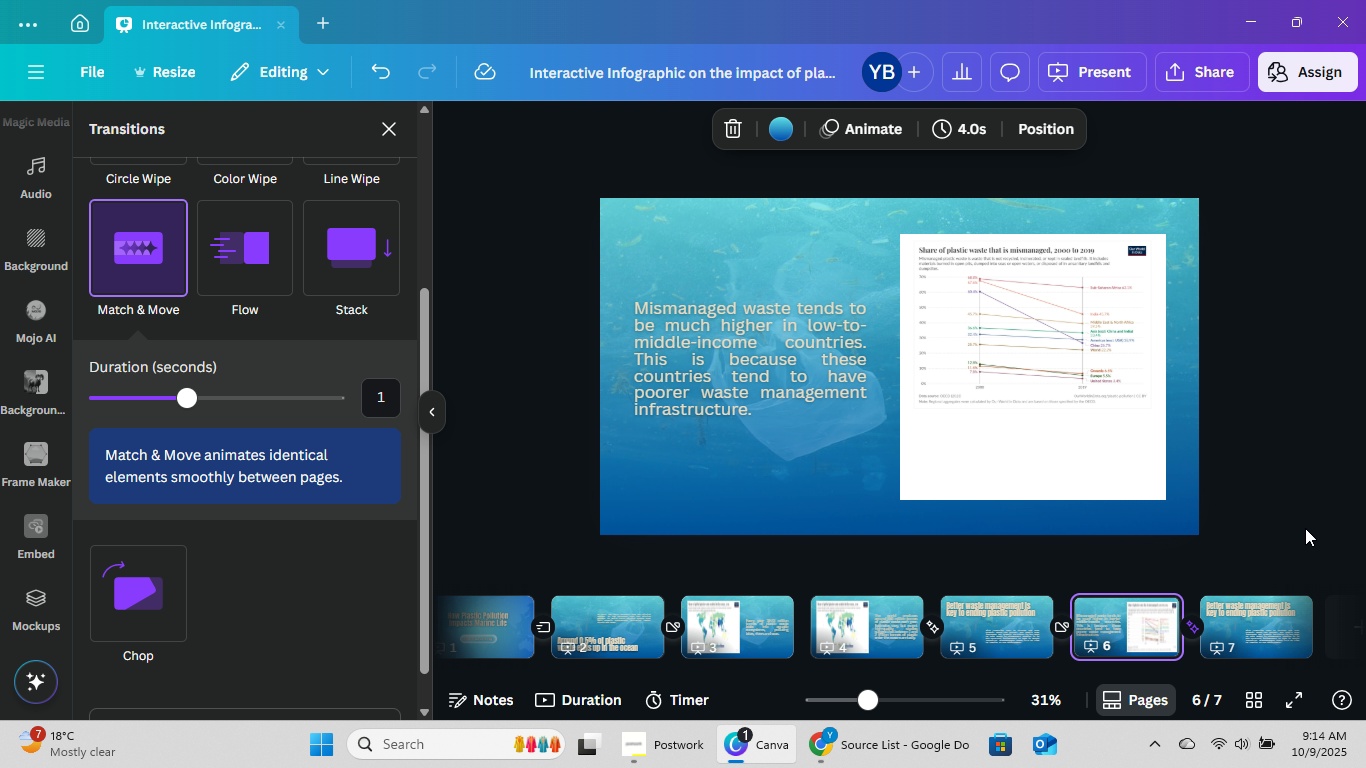 
double_click([1270, 622])
 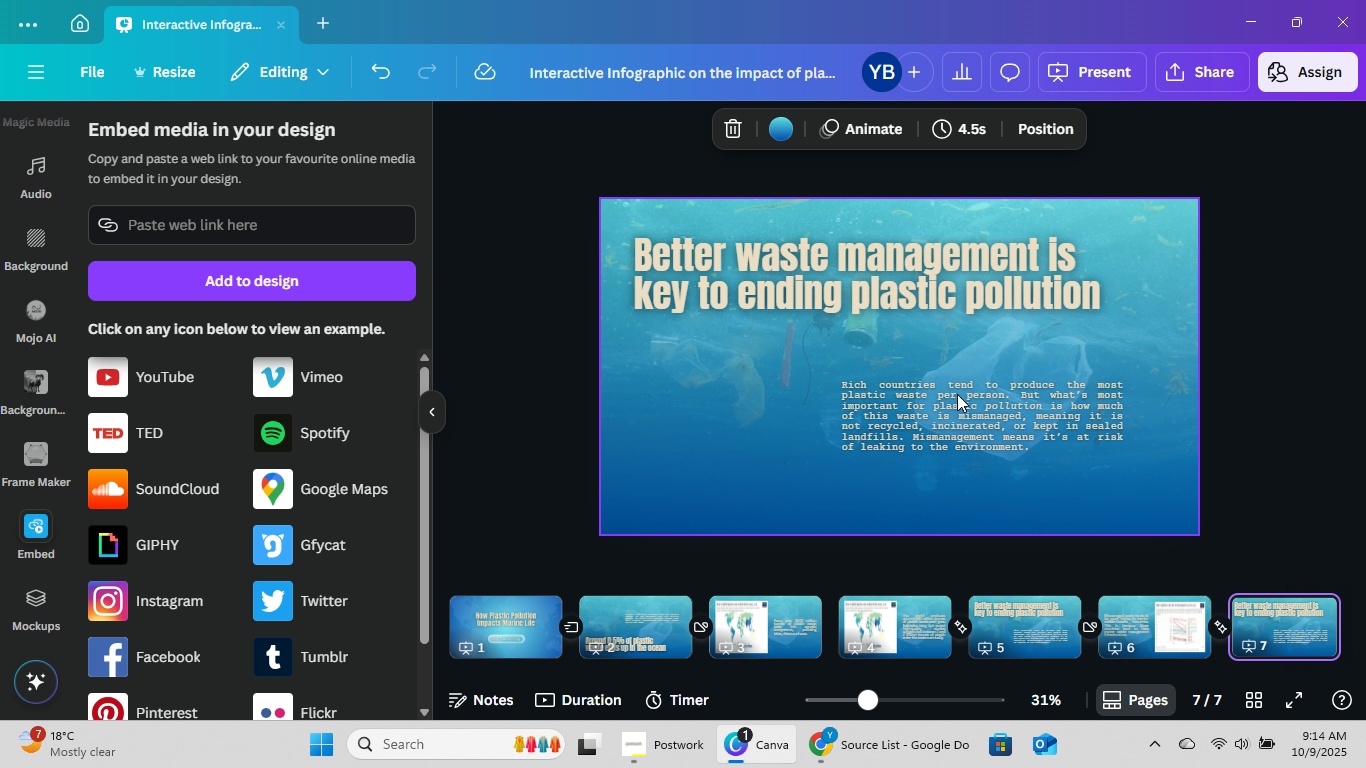 
left_click_drag(start_coordinate=[963, 430], to_coordinate=[968, 432])
 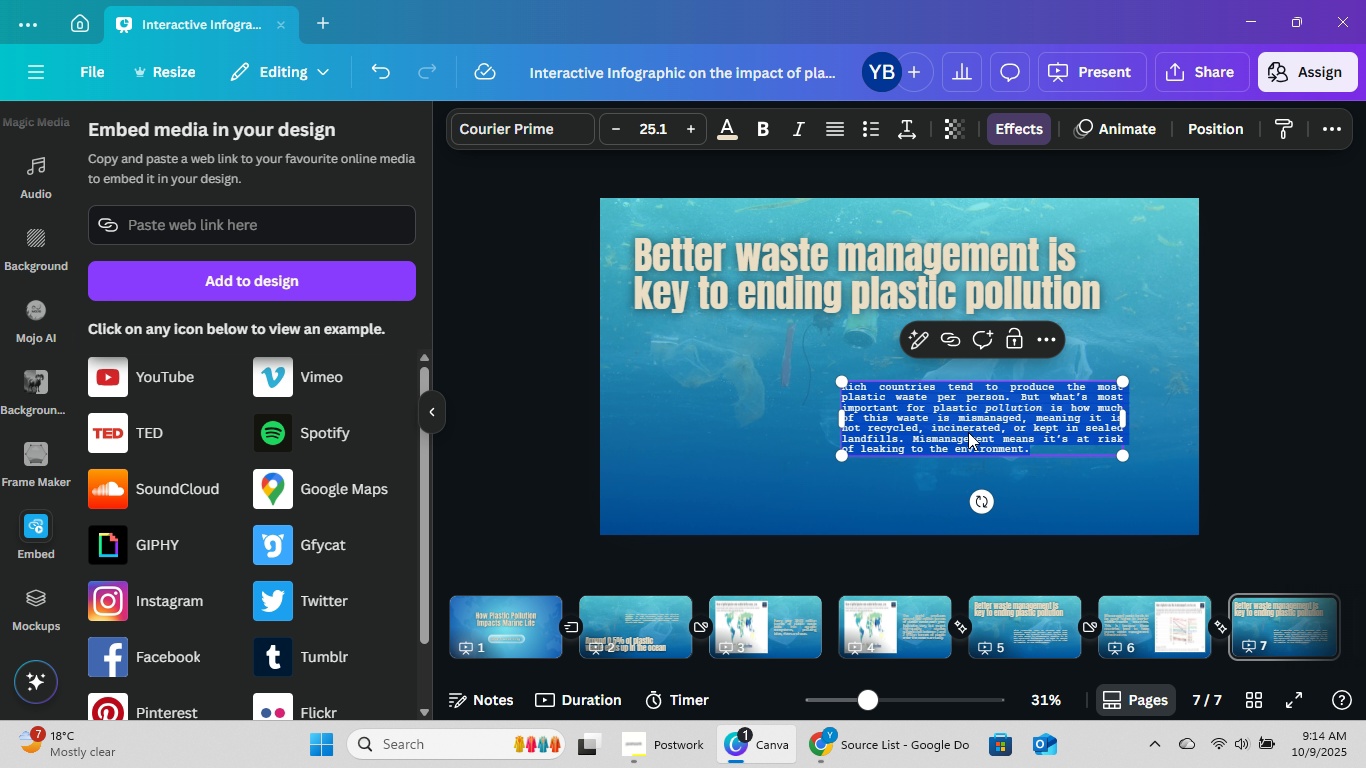 
left_click([968, 432])
 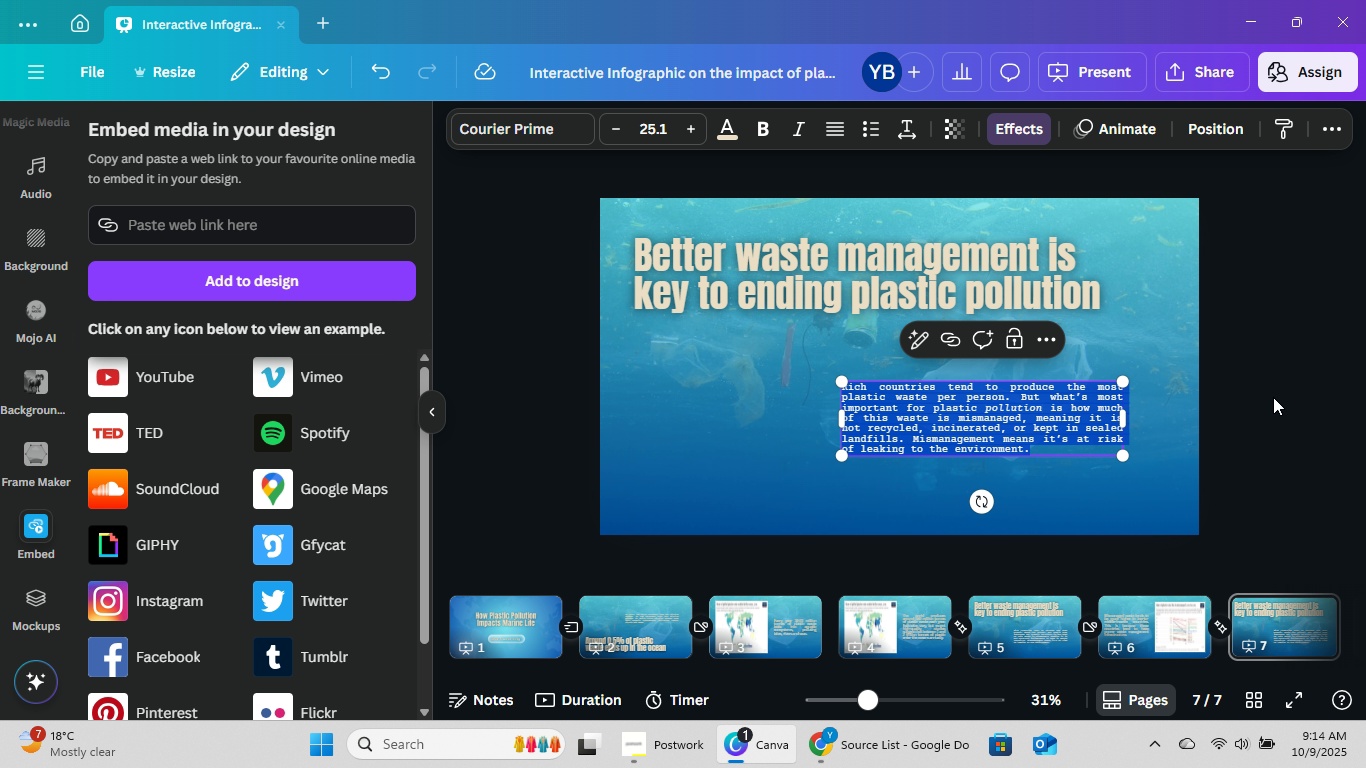 
left_click([1274, 397])
 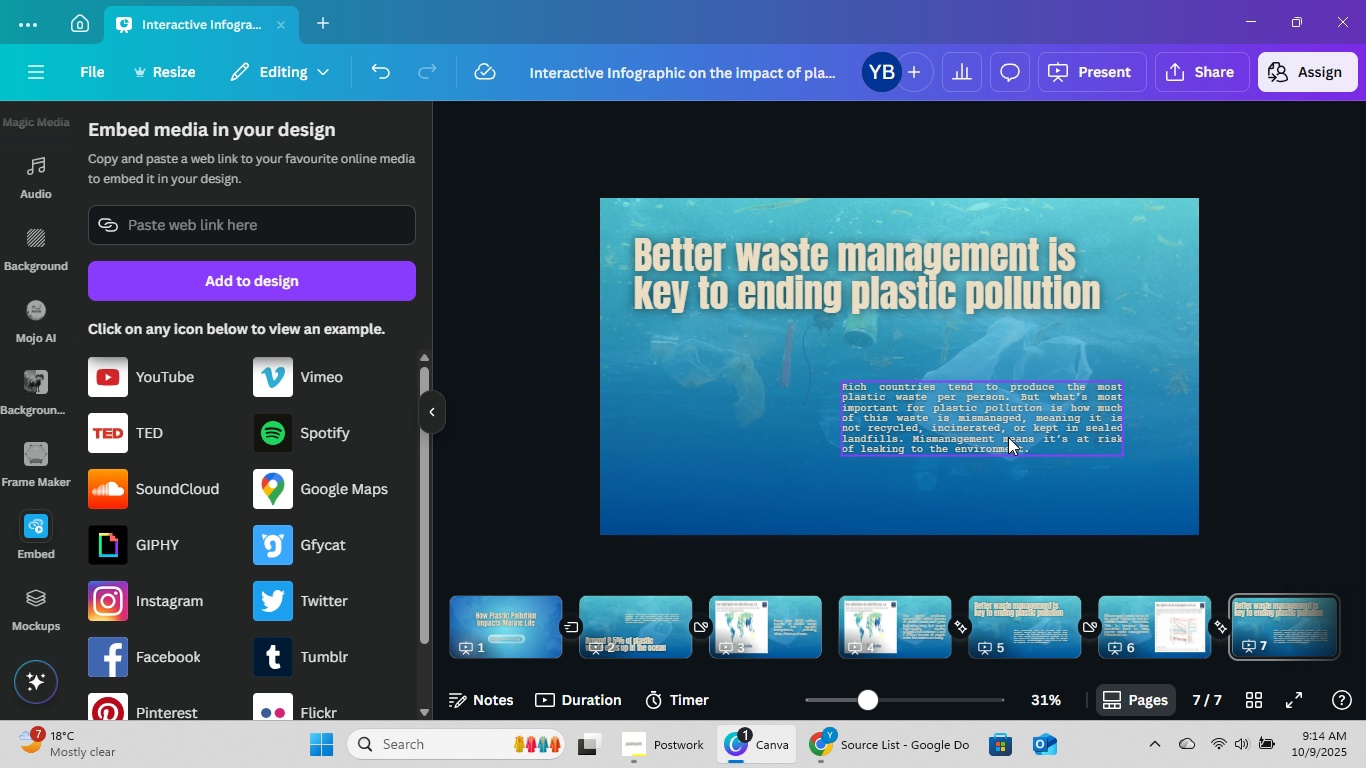 
left_click([1008, 437])
 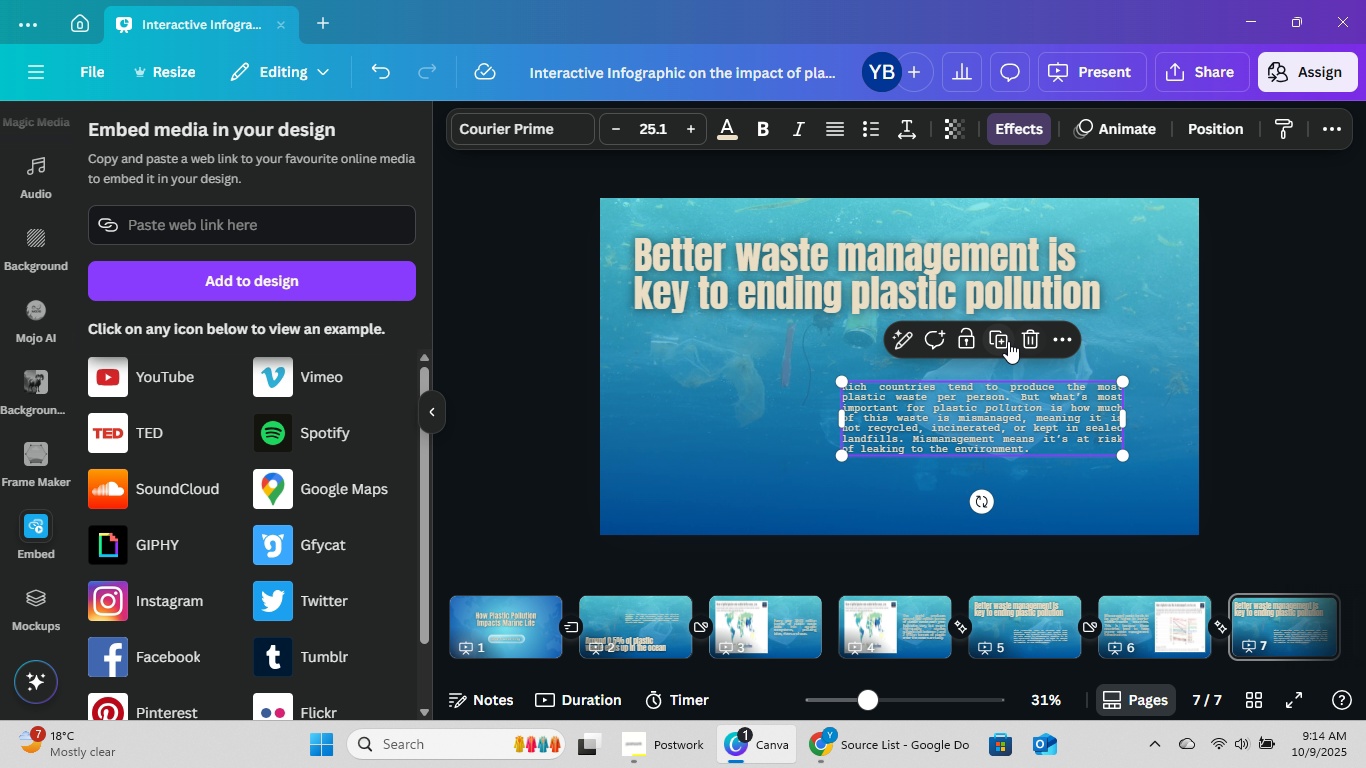 
left_click([1008, 339])
 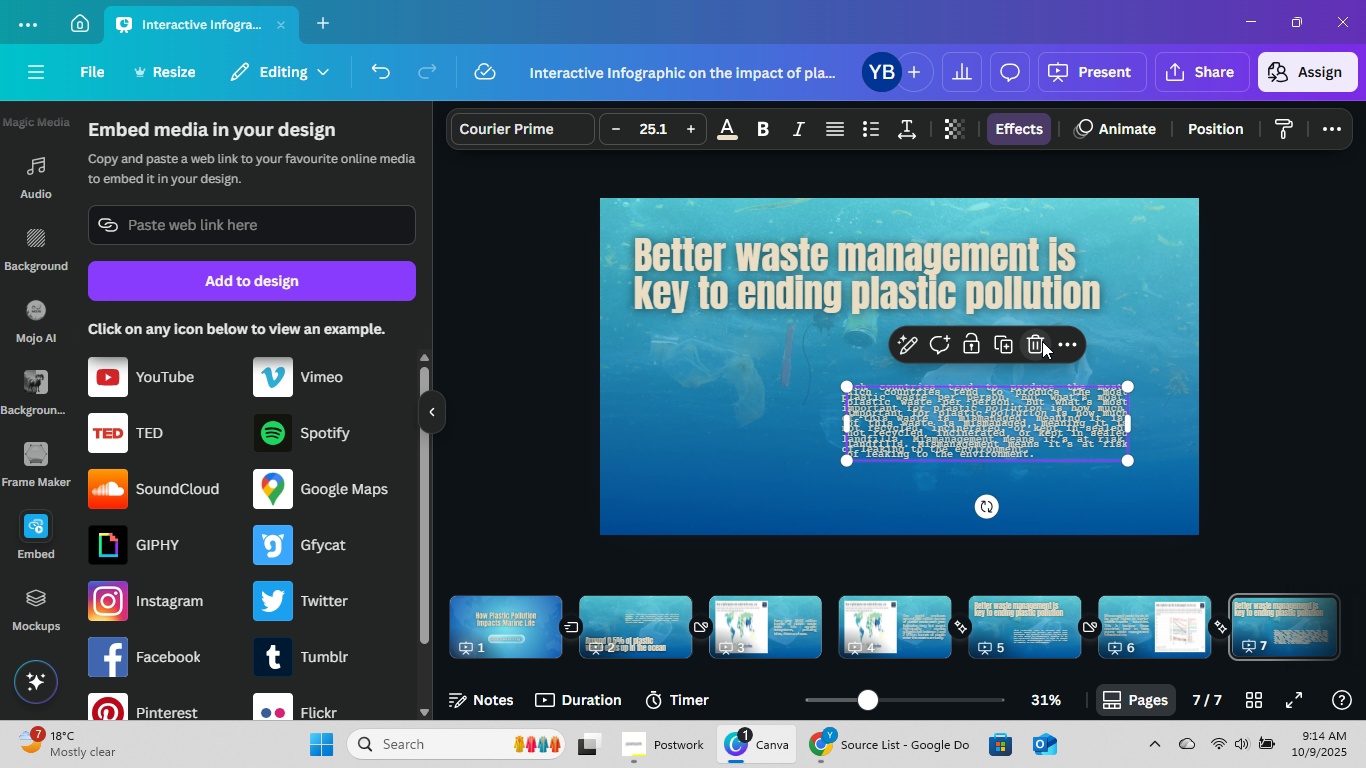 
double_click([1020, 426])
 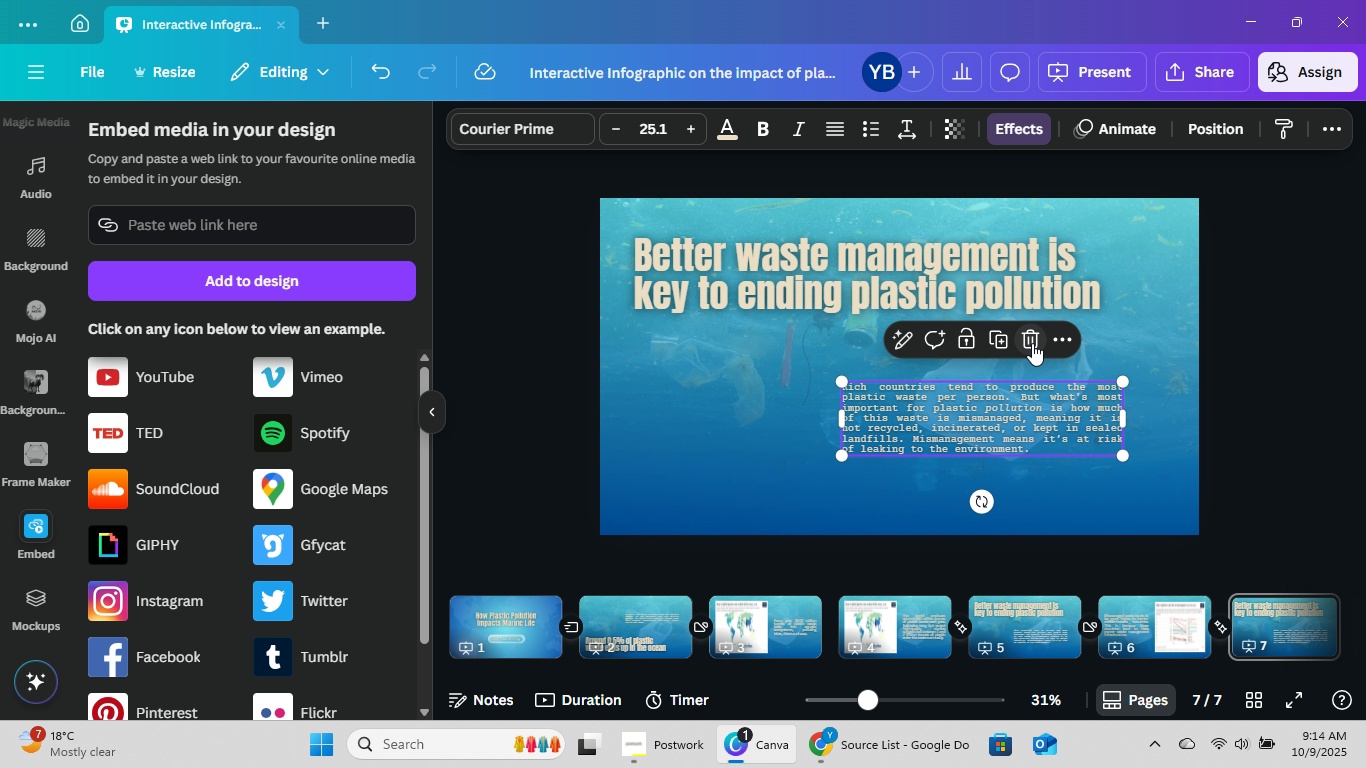 
triple_click([1032, 343])
 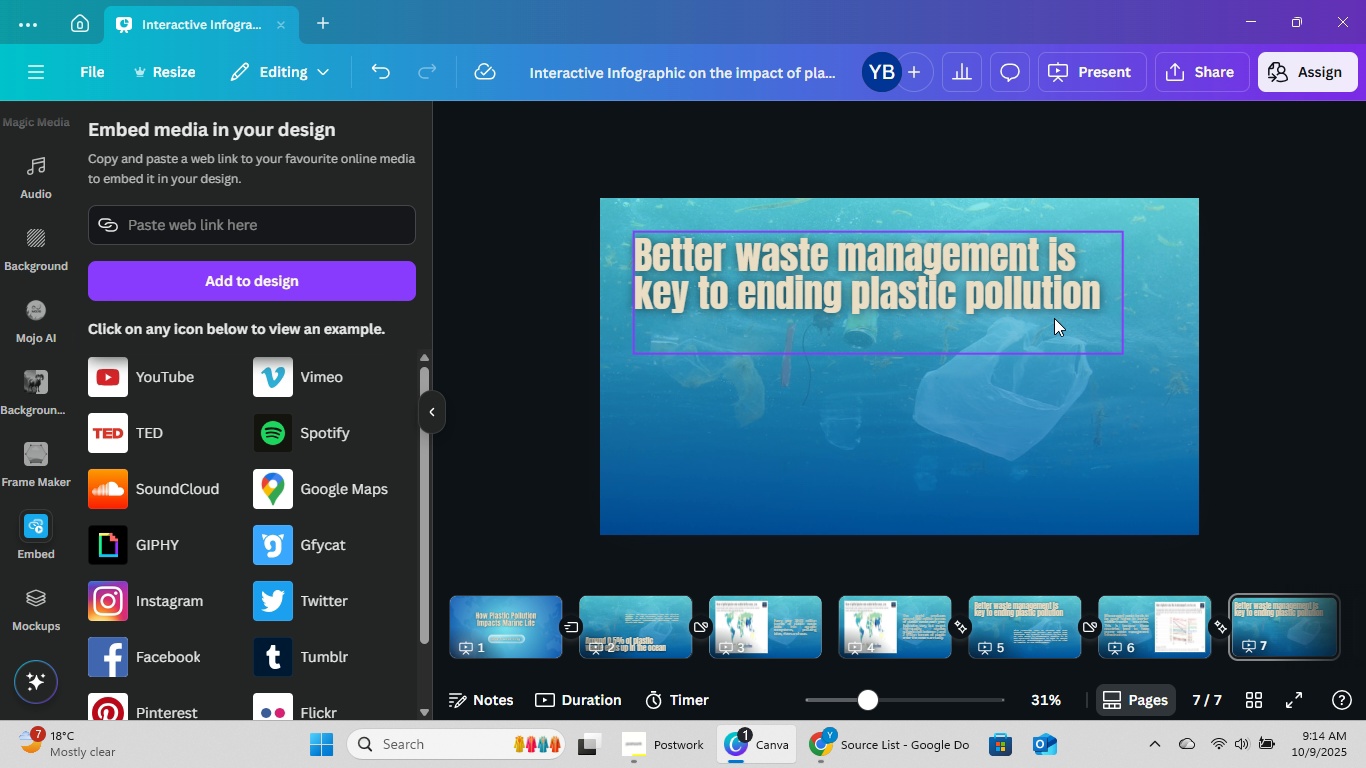 
left_click_drag(start_coordinate=[1054, 318], to_coordinate=[1073, 402])
 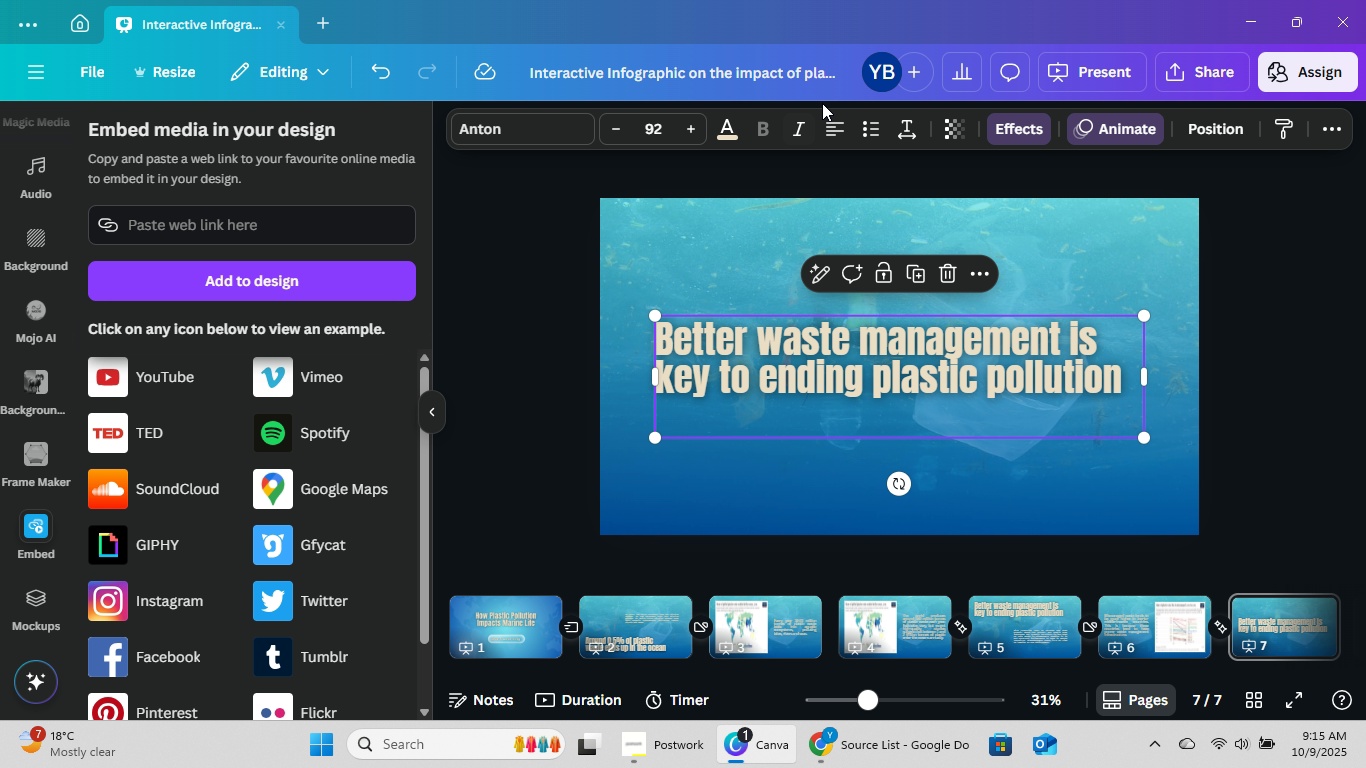 
left_click([836, 112])
 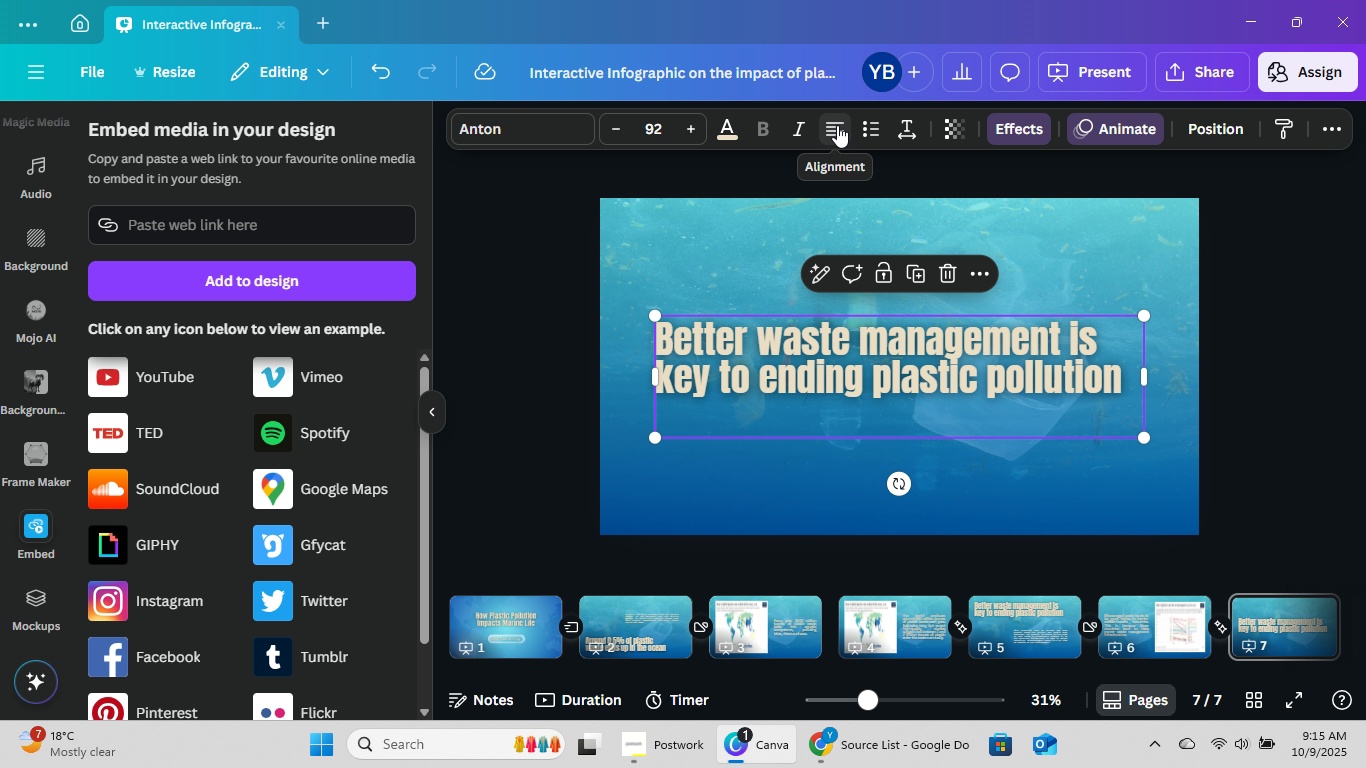 
left_click([837, 125])
 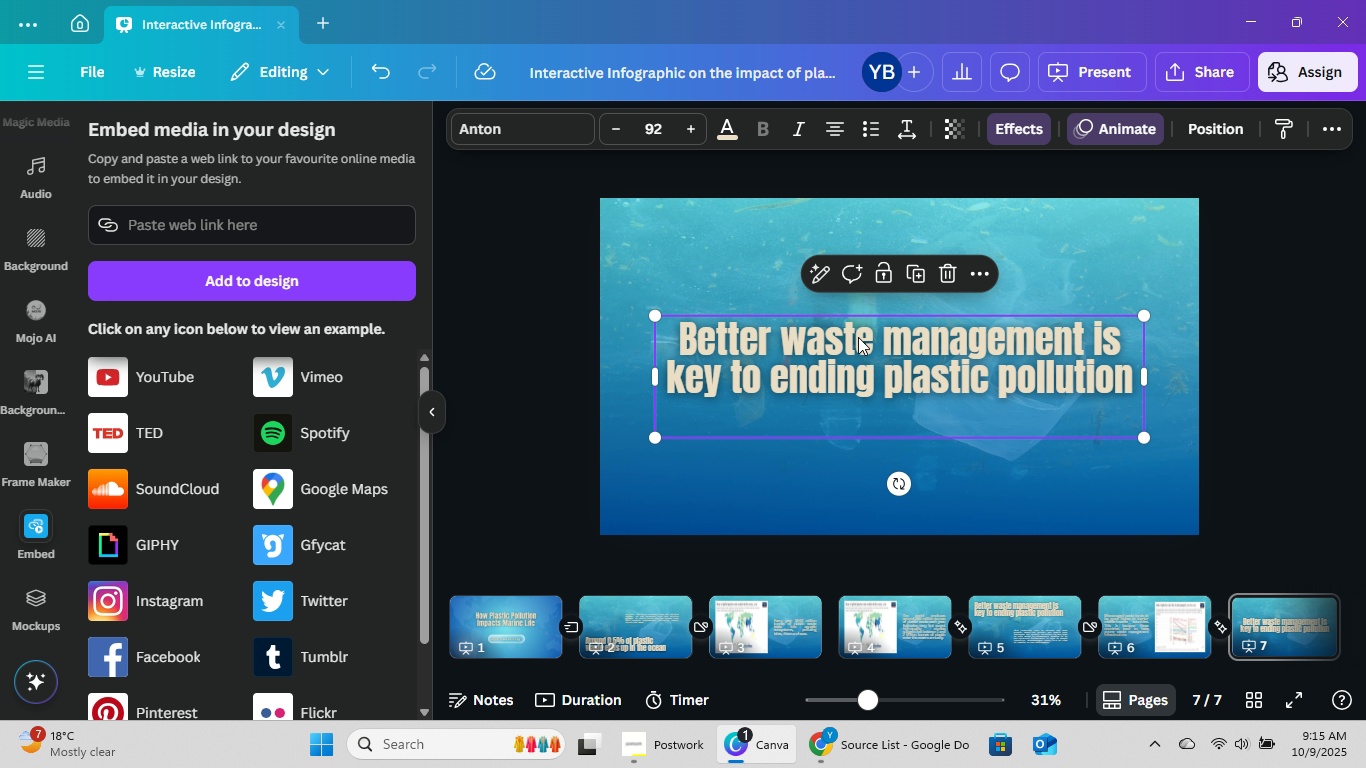 
left_click([859, 341])
 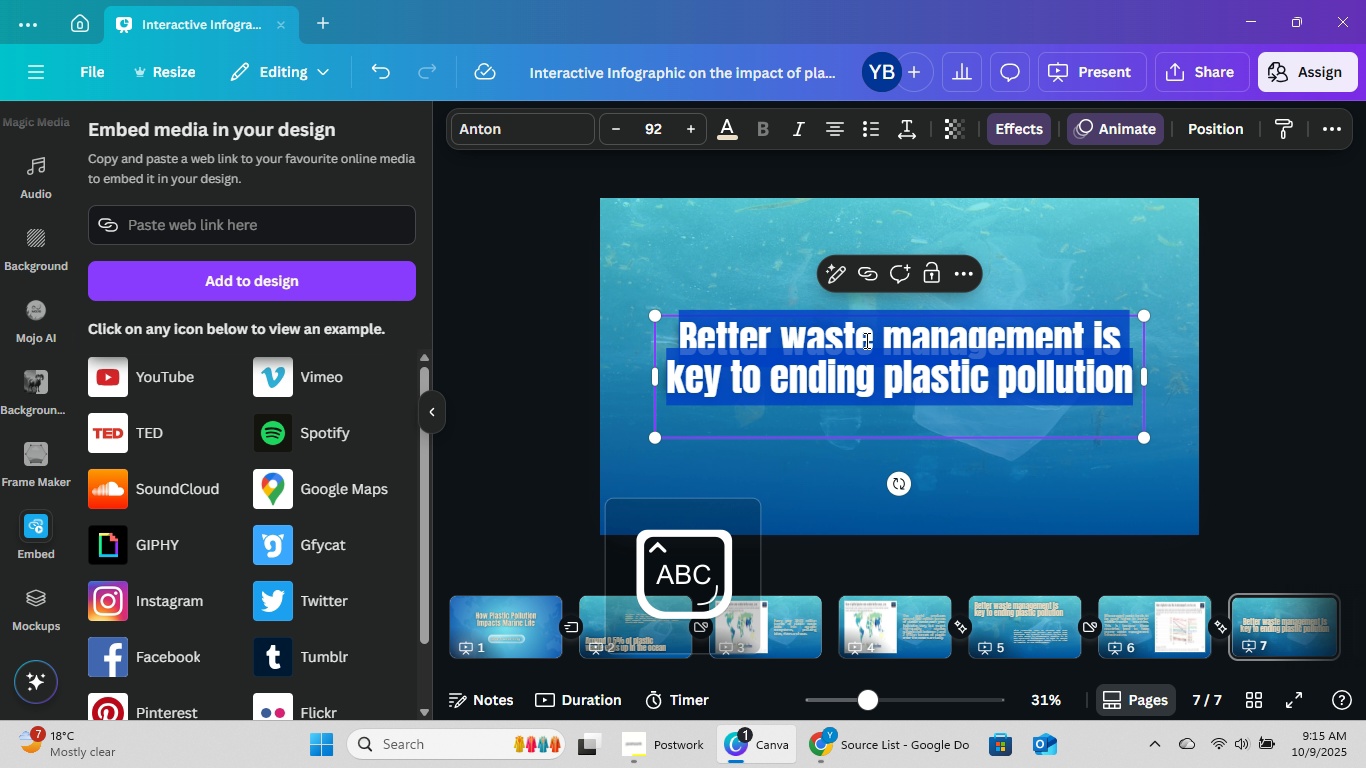 
type(MAI)
key(Backspace)
type(RINE LIFE )
 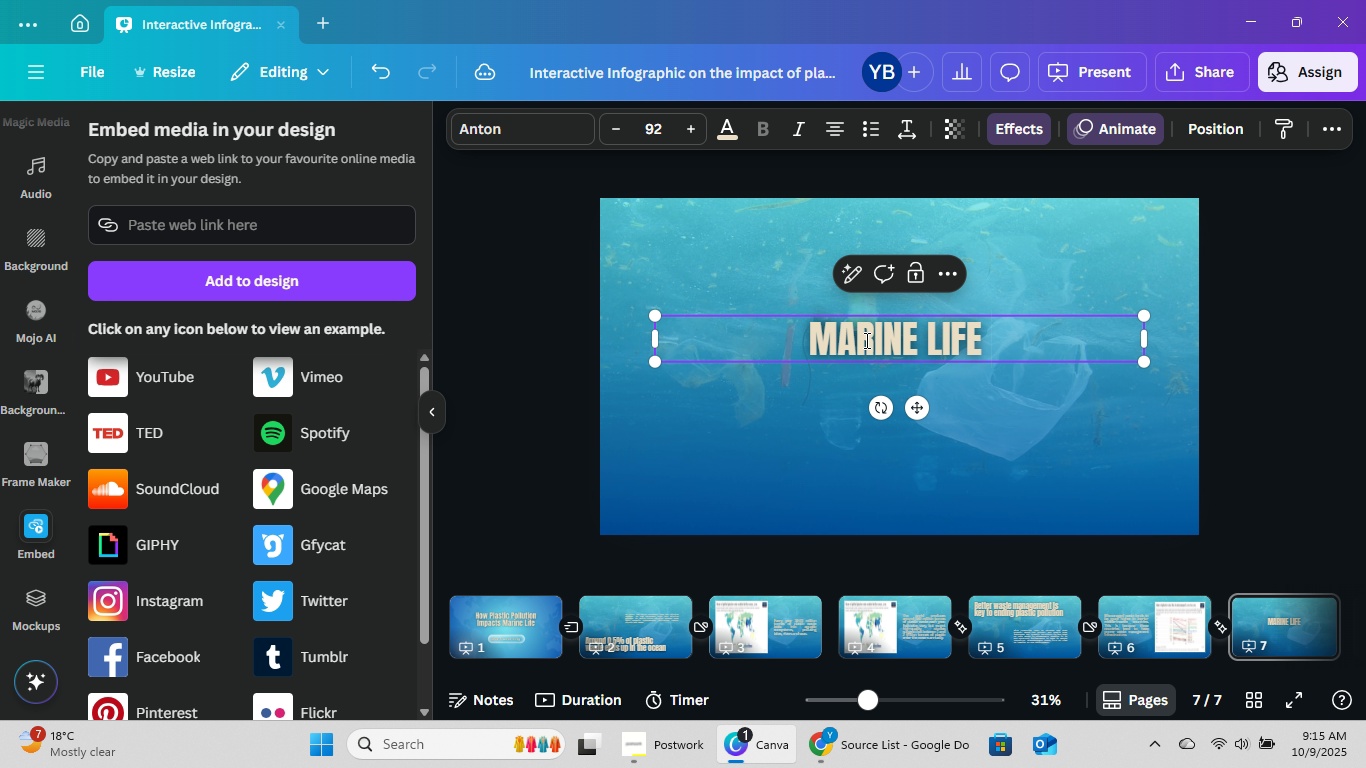 
key(Control+ControlLeft)
 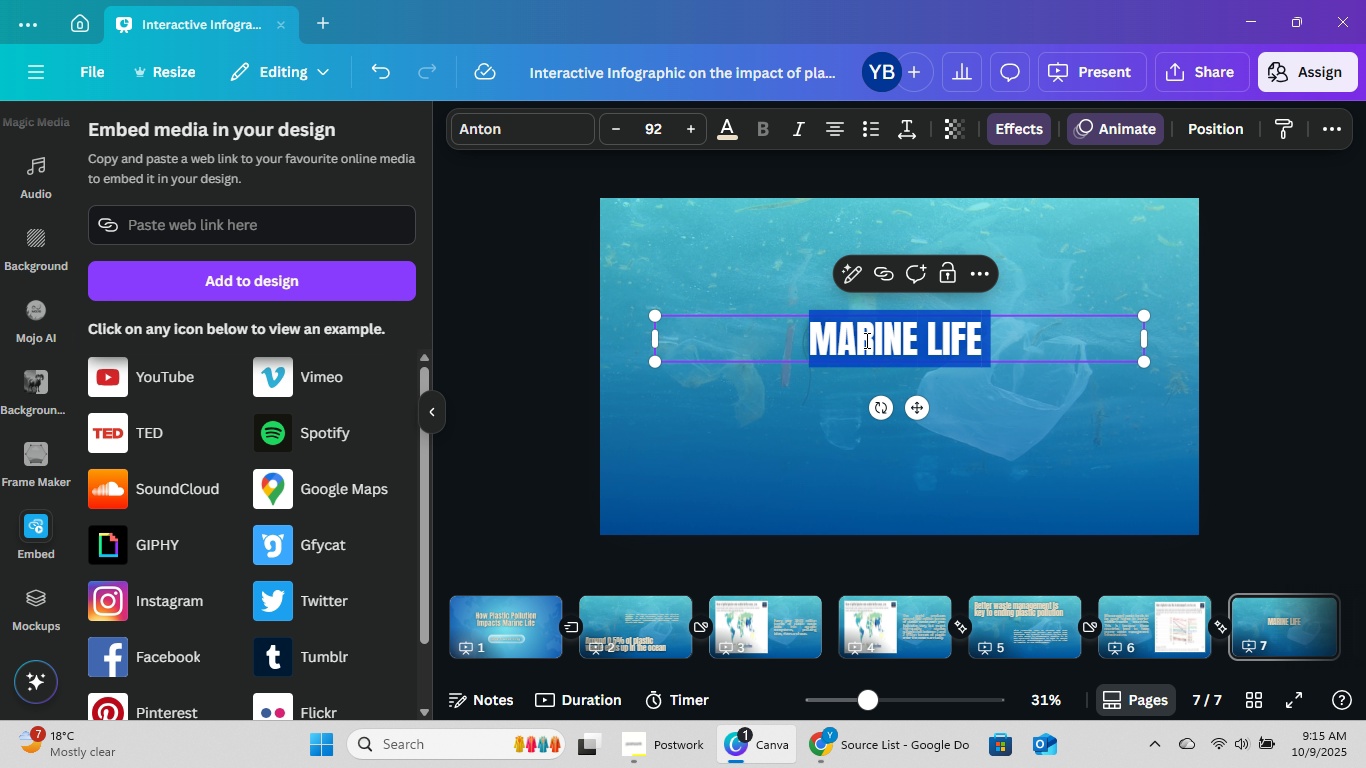 
key(Control+A)
 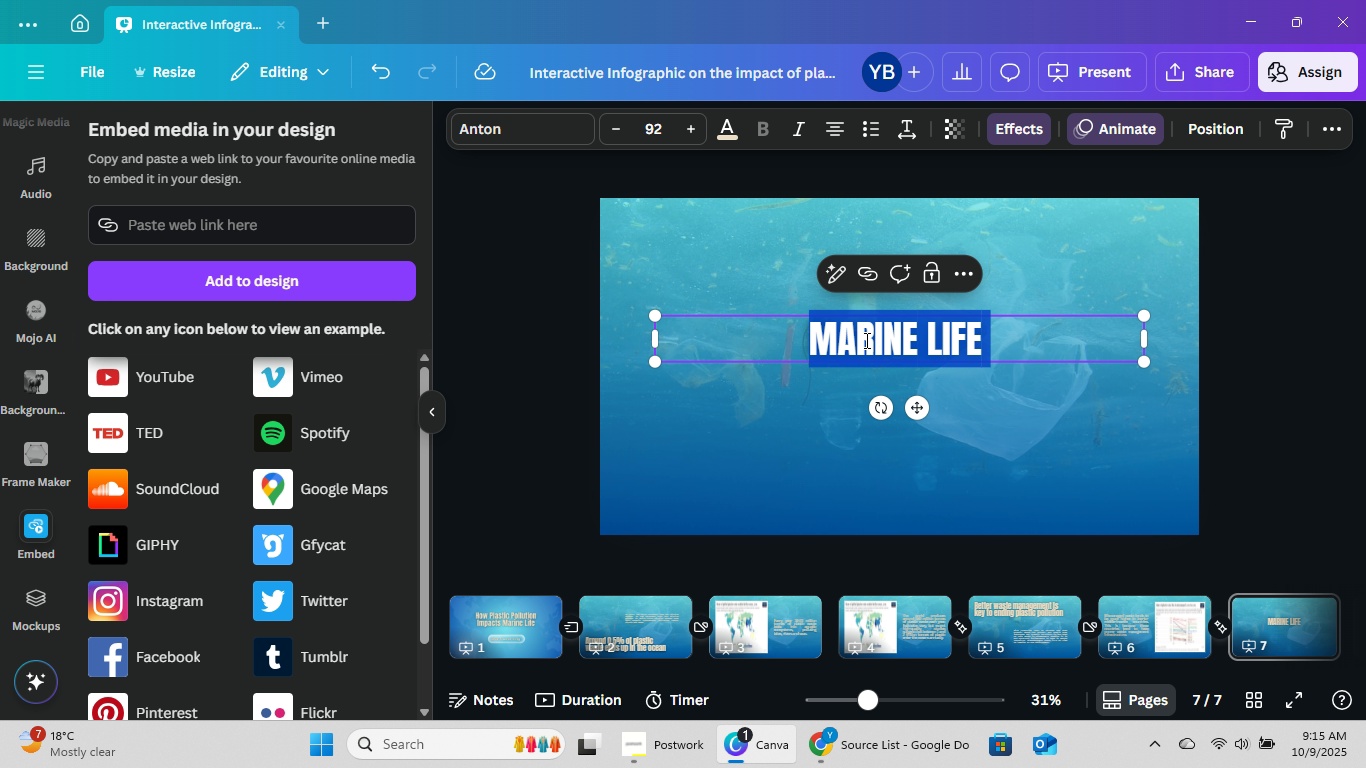 
type(IMPACT ON MARINE LIFE)
 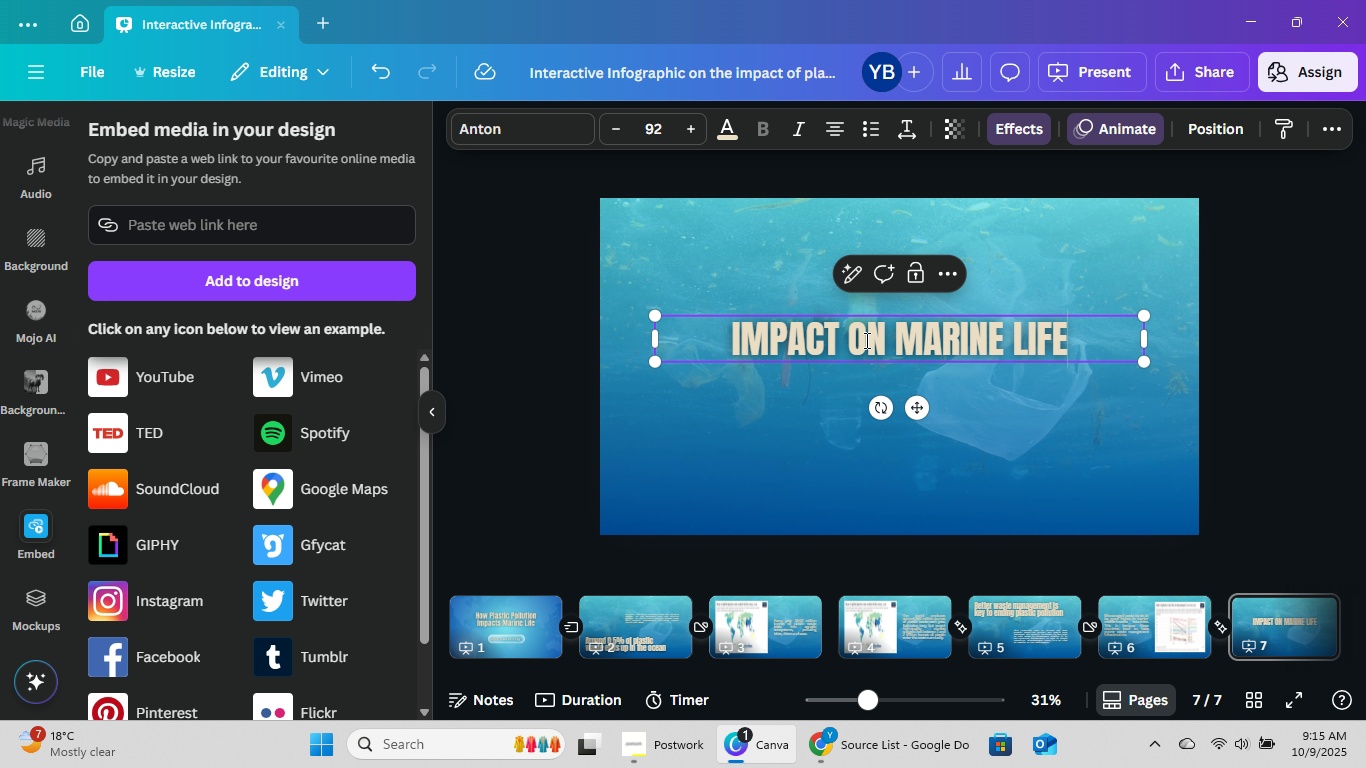 
left_click([1029, 443])
 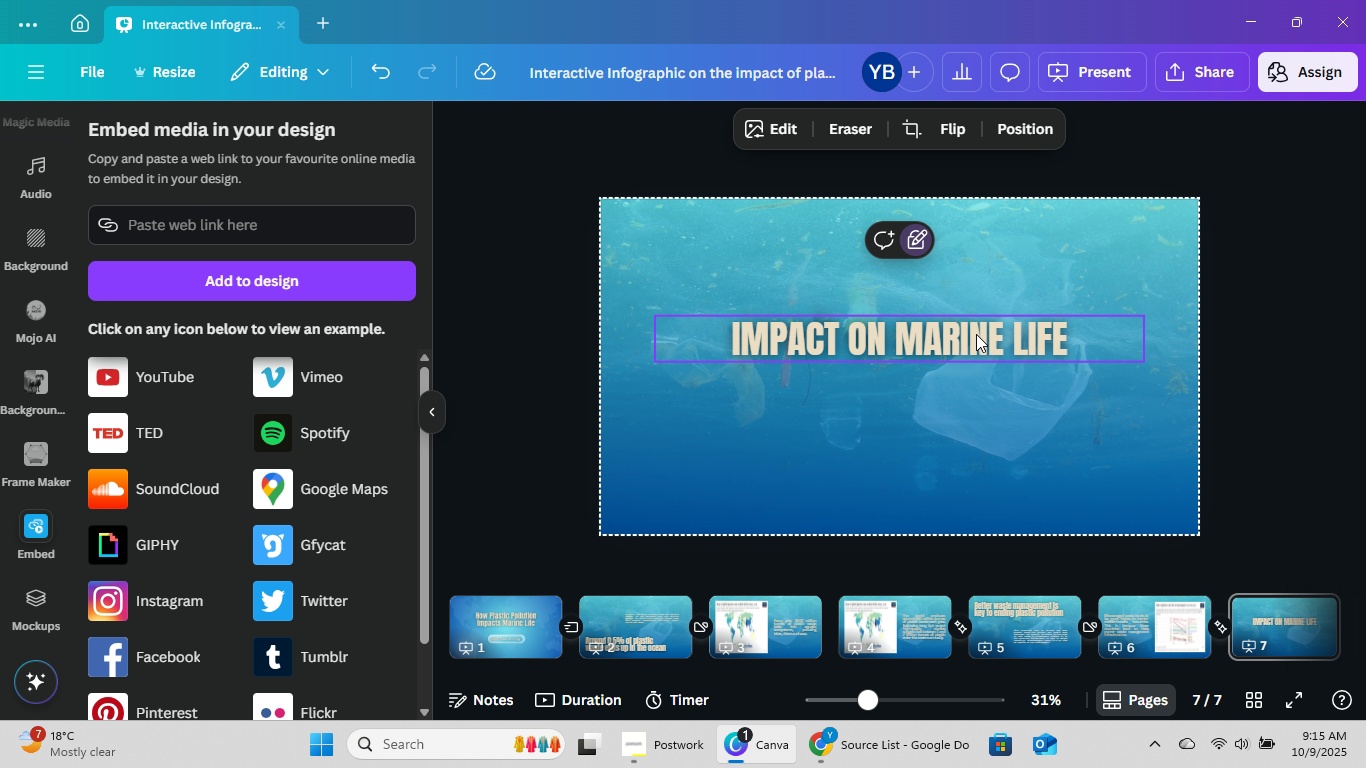 
left_click_drag(start_coordinate=[976, 333], to_coordinate=[979, 364])
 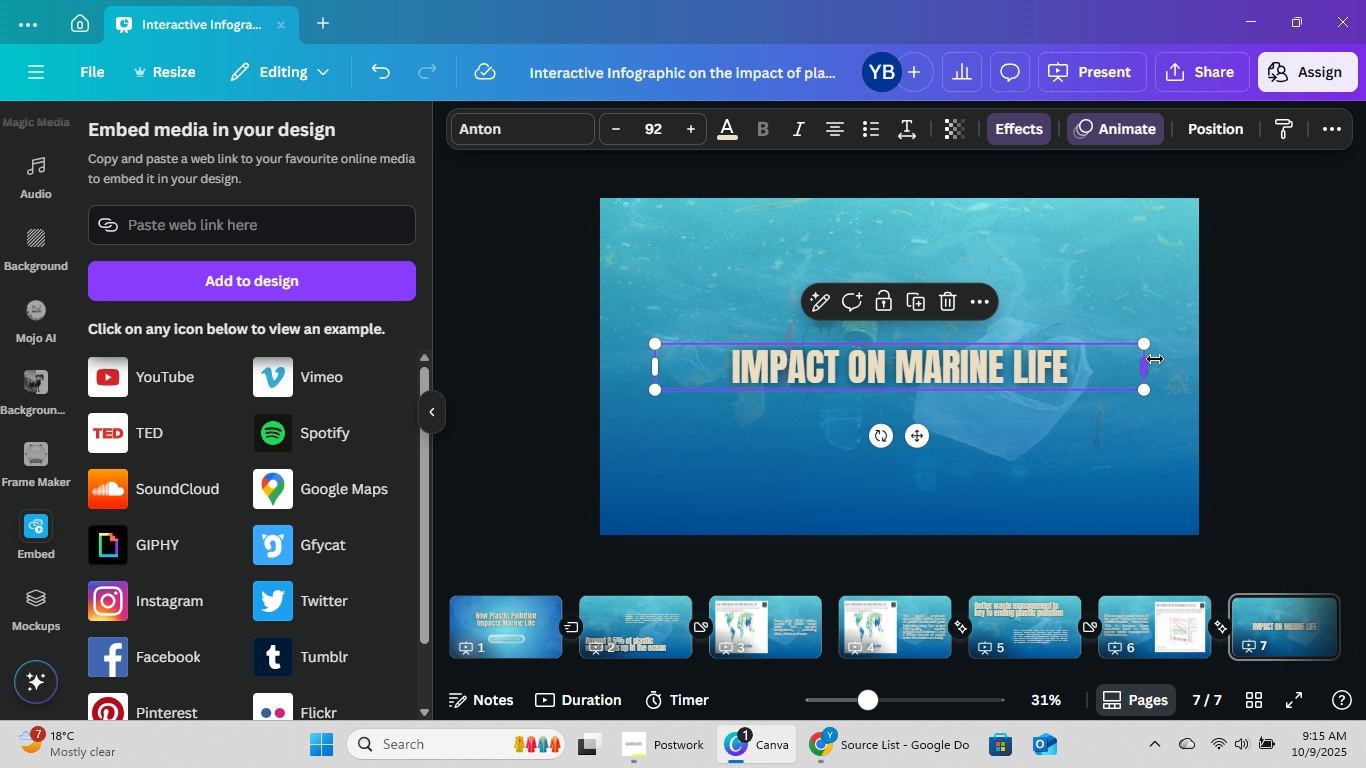 
left_click([1155, 359])
 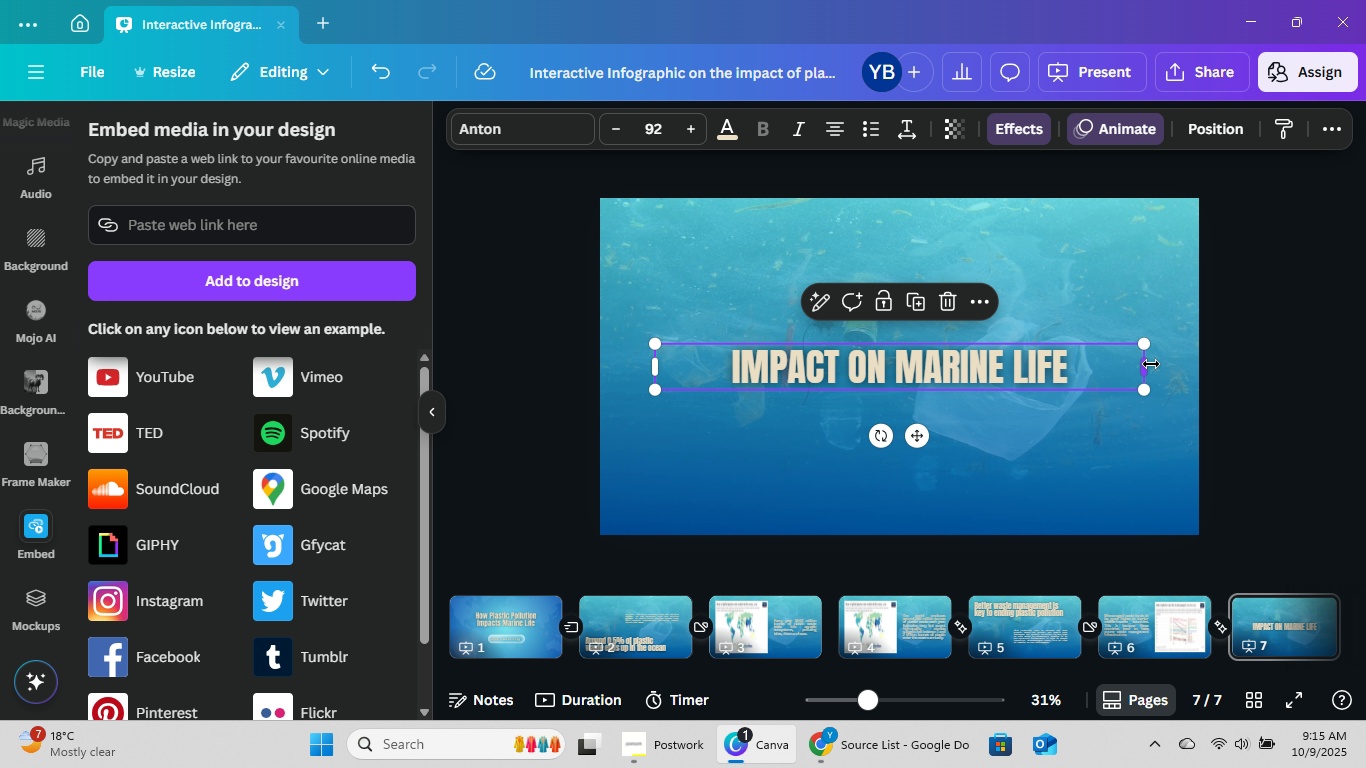 
left_click_drag(start_coordinate=[1155, 364], to_coordinate=[967, 381])
 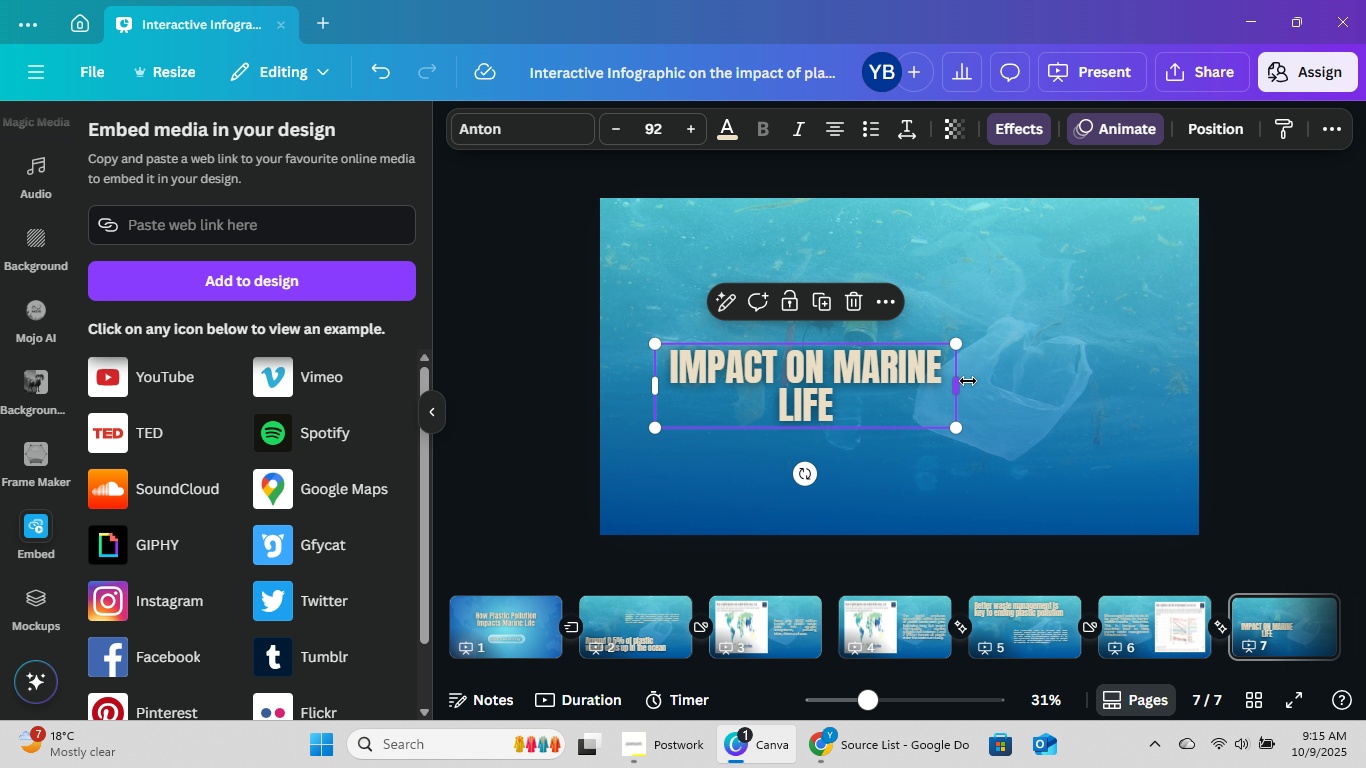 
left_click_drag(start_coordinate=[968, 381], to_coordinate=[925, 377])
 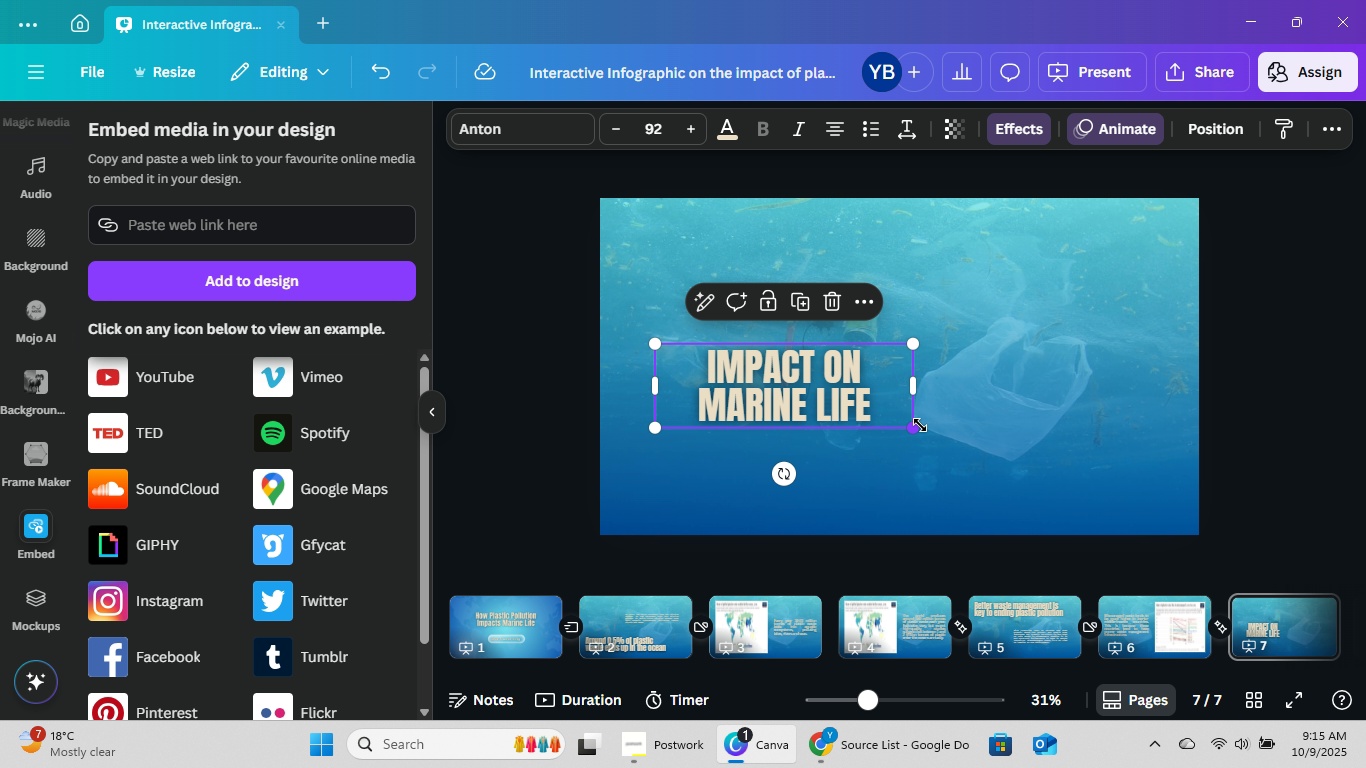 
left_click_drag(start_coordinate=[920, 425], to_coordinate=[1046, 453])
 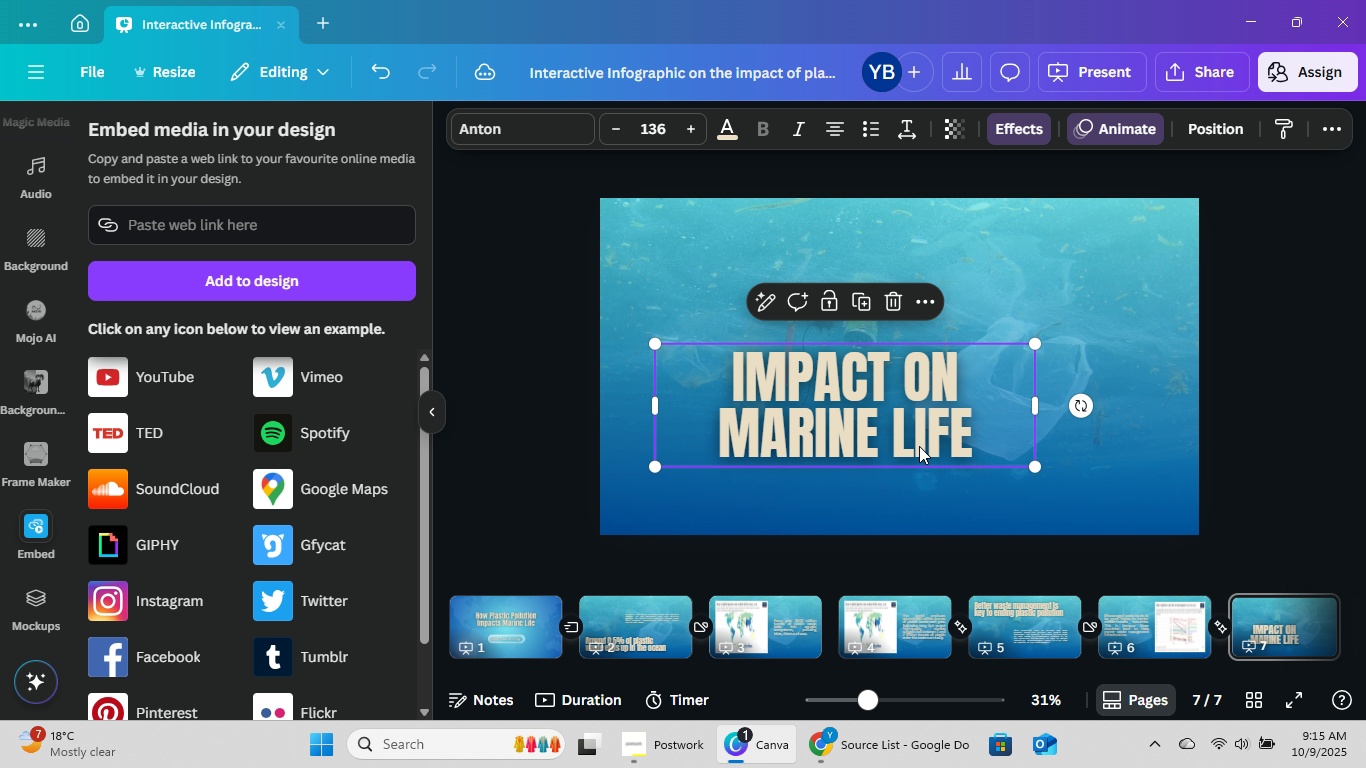 
left_click_drag(start_coordinate=[919, 444], to_coordinate=[972, 406])
 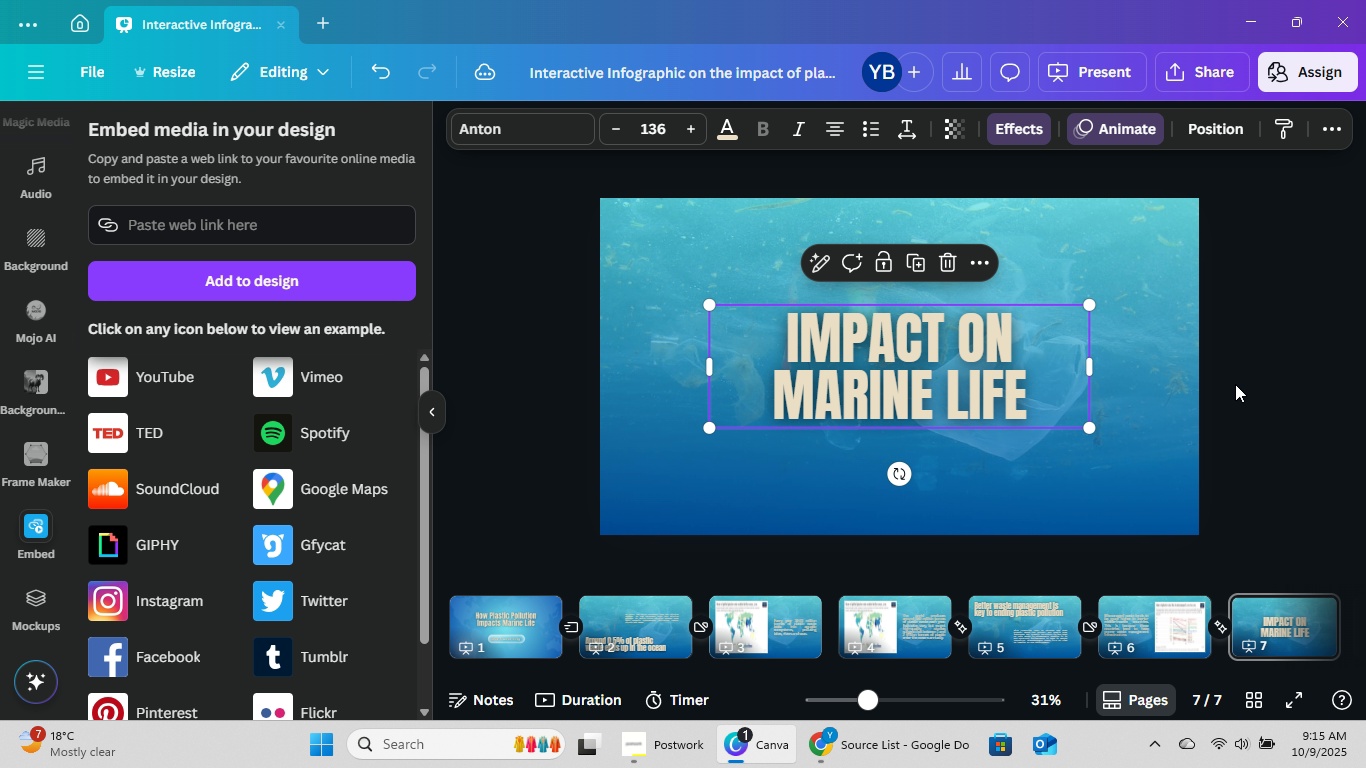 
left_click([1235, 384])
 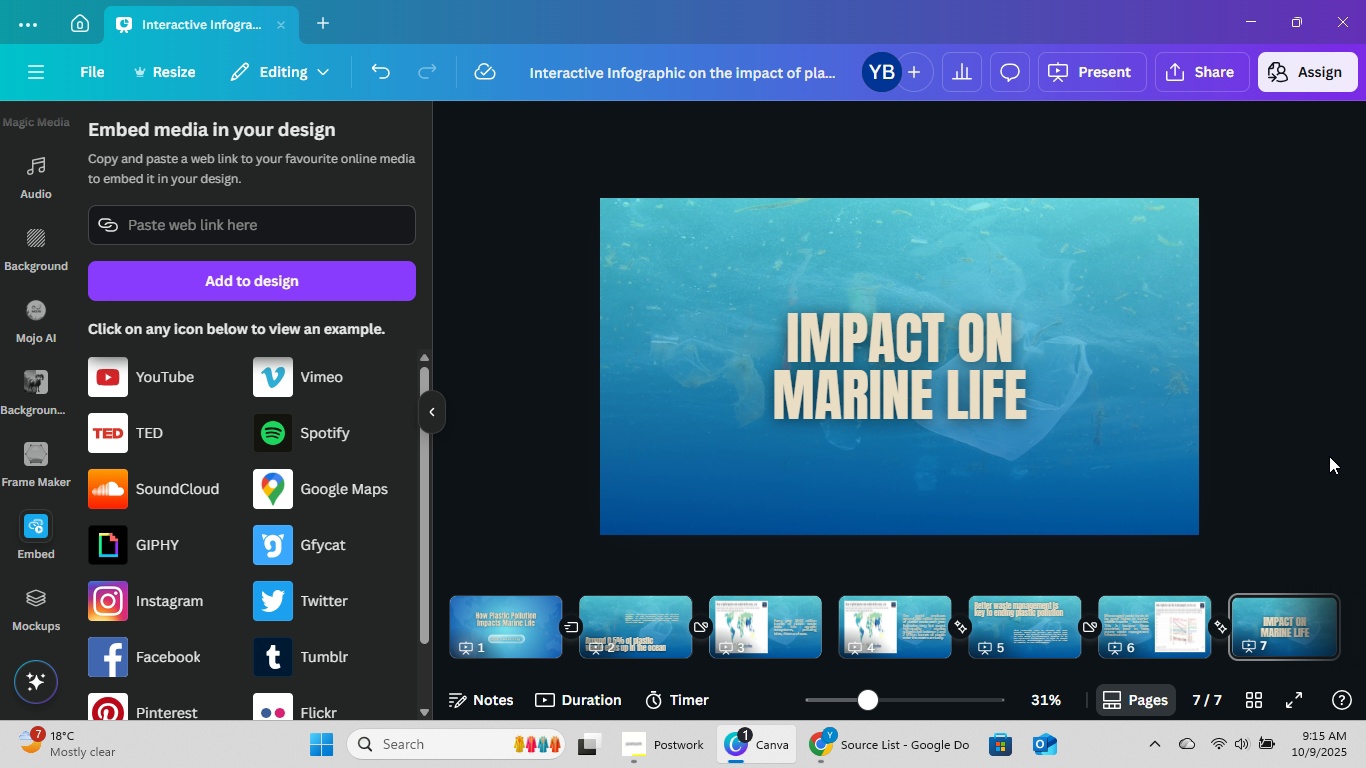 
left_click([1033, 426])
 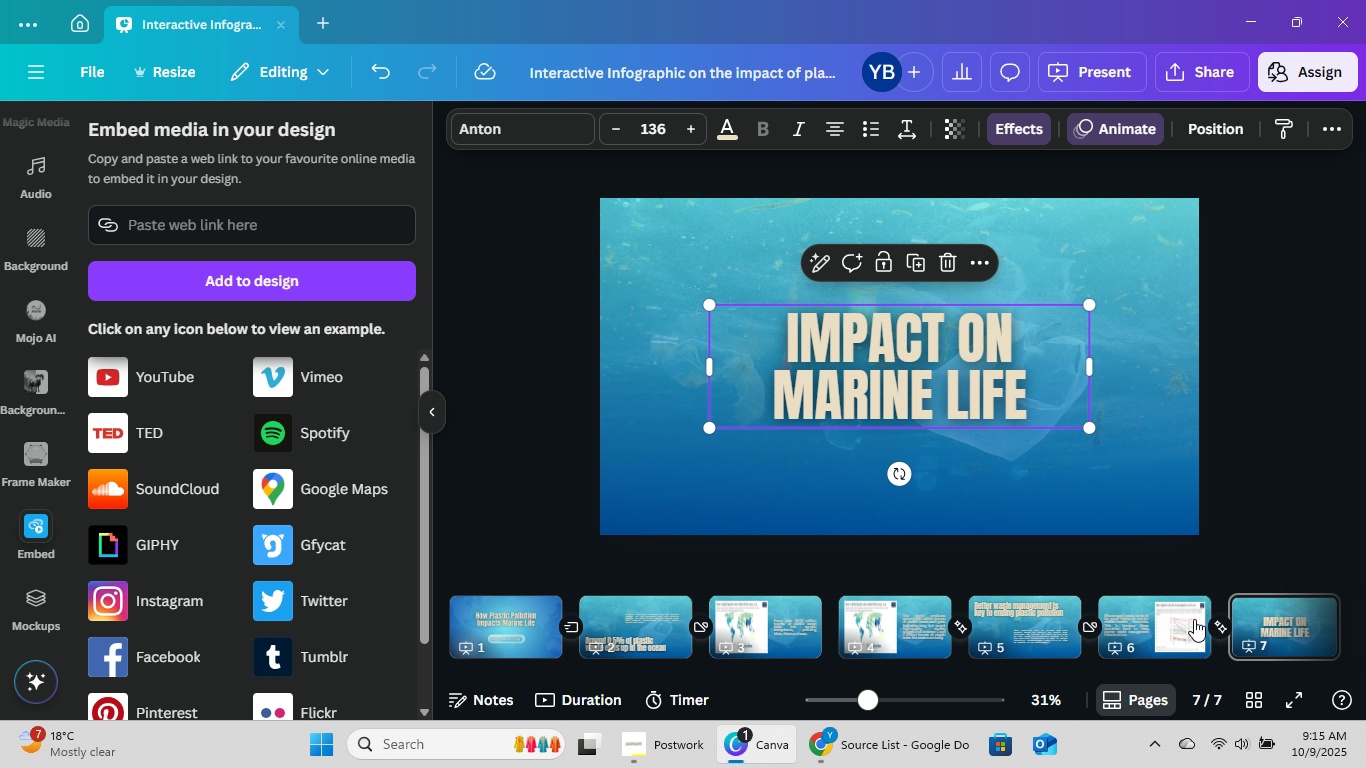 
left_click([1289, 491])
 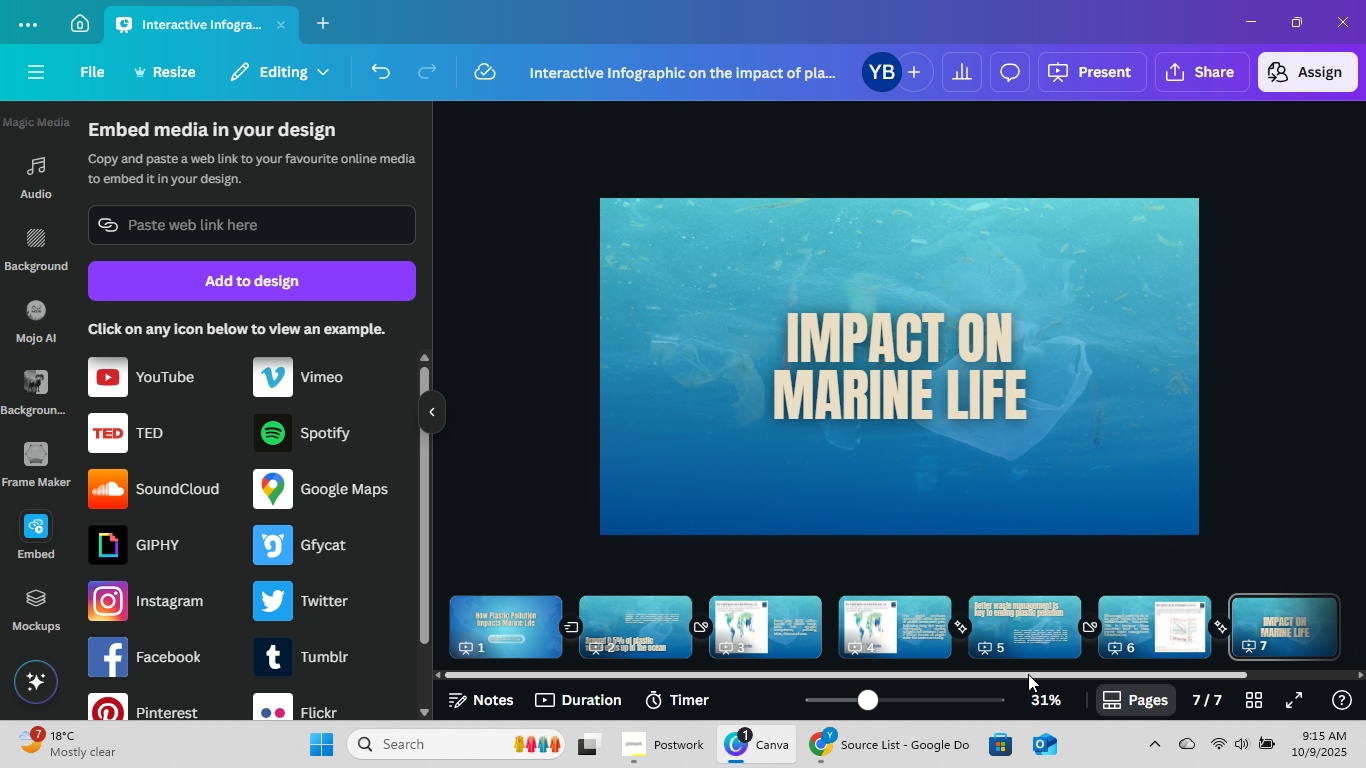 
left_click_drag(start_coordinate=[1028, 674], to_coordinate=[1186, 678])
 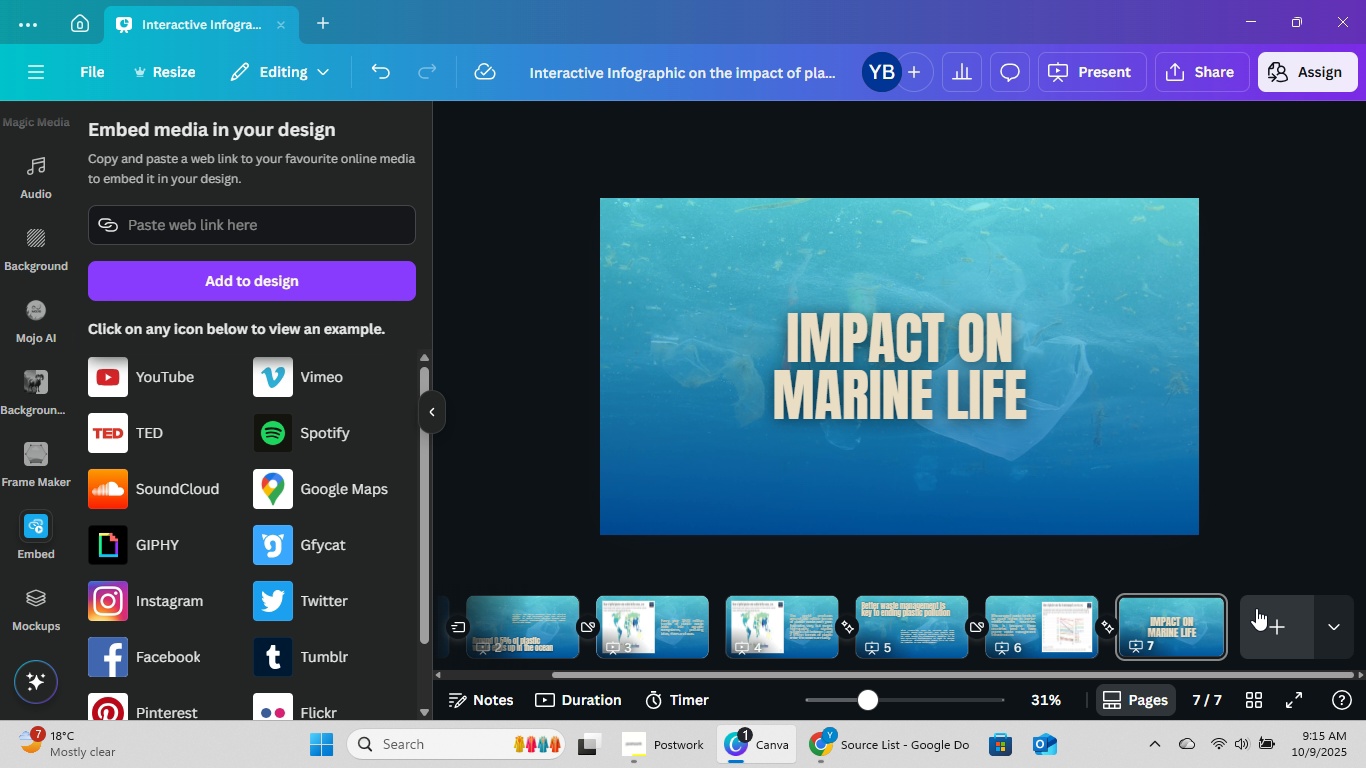 
left_click([1256, 606])
 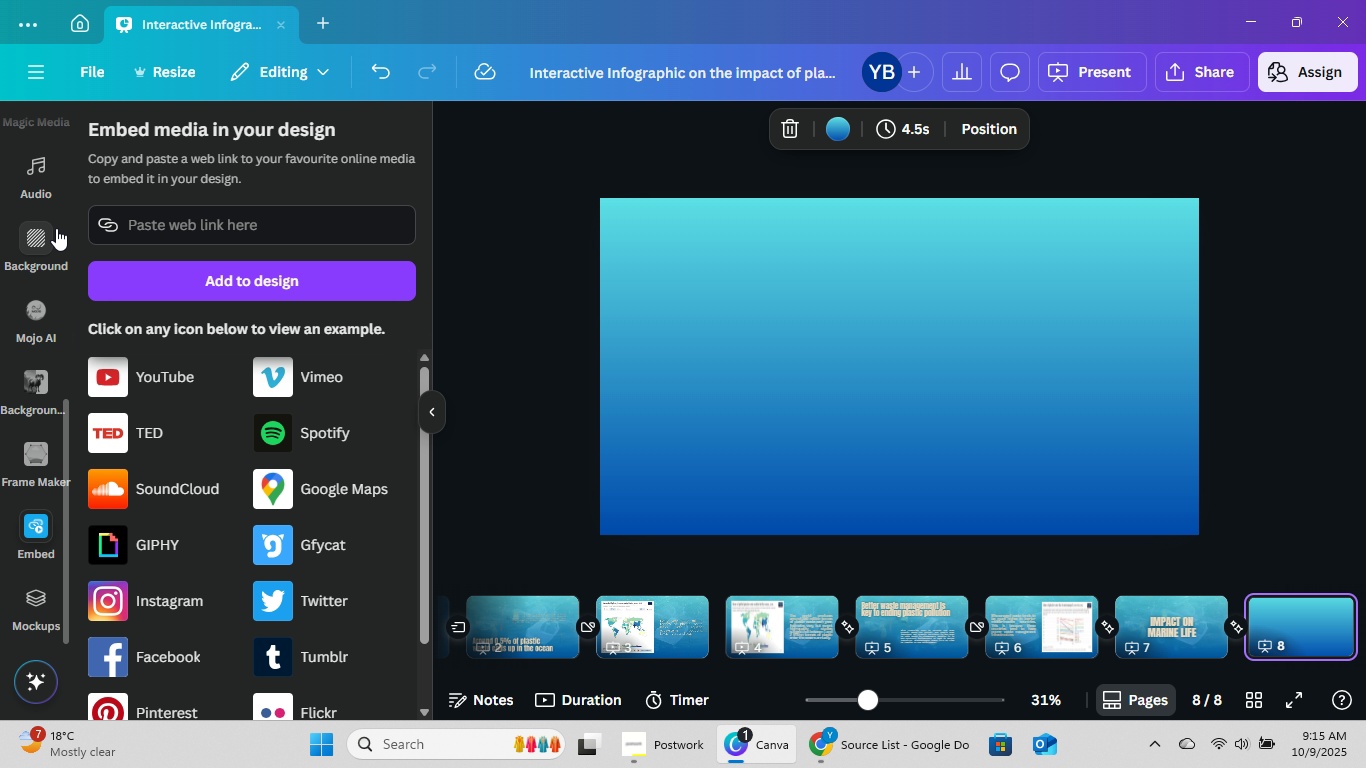 
scroll: coordinate [48, 286], scroll_direction: up, amount: 8.0
 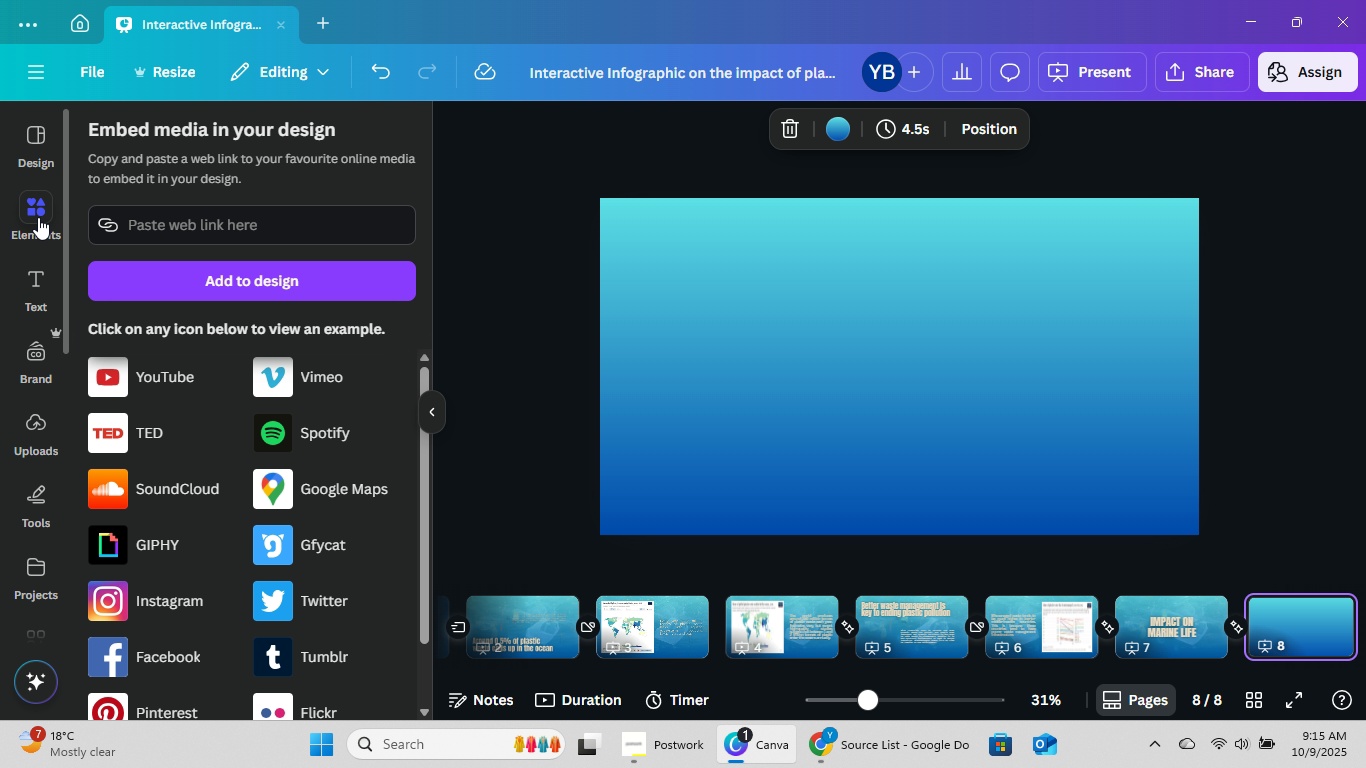 
left_click([42, 209])
 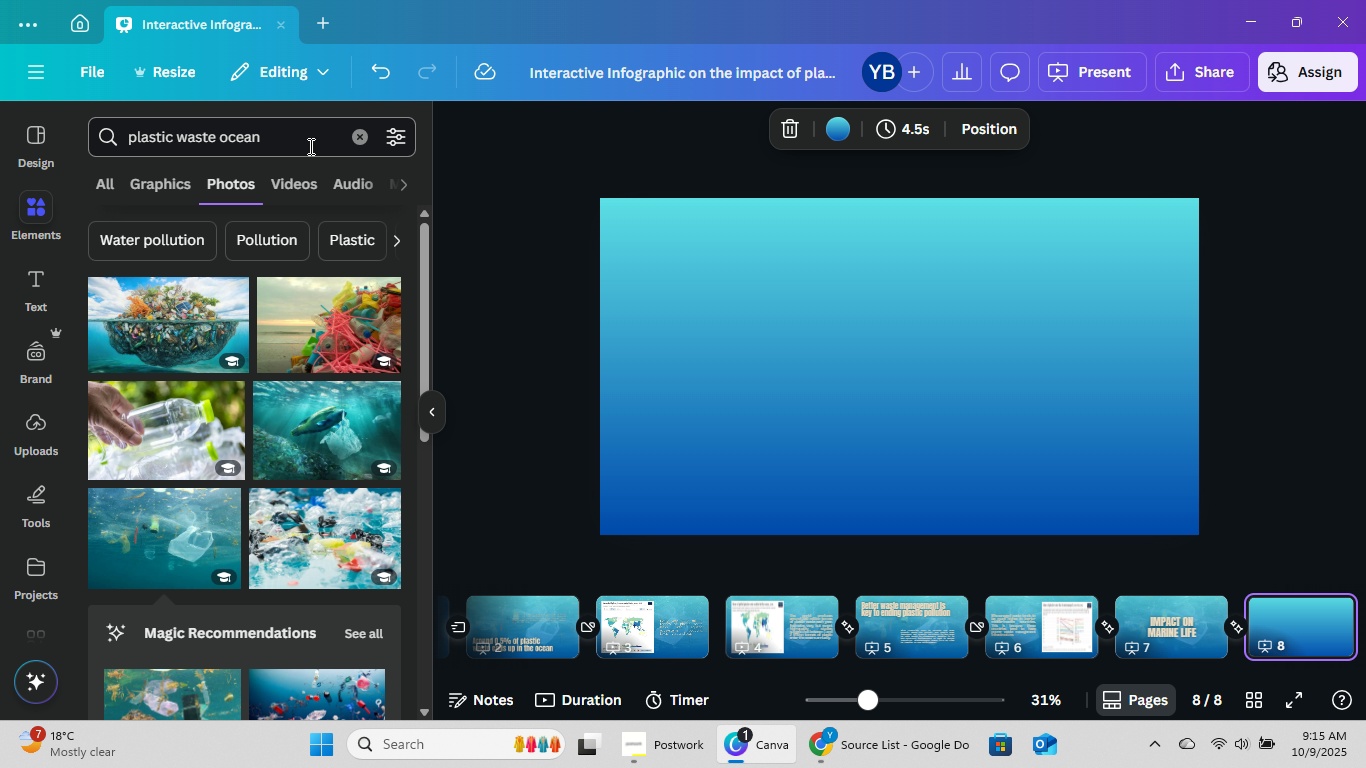 
left_click([291, 134])
 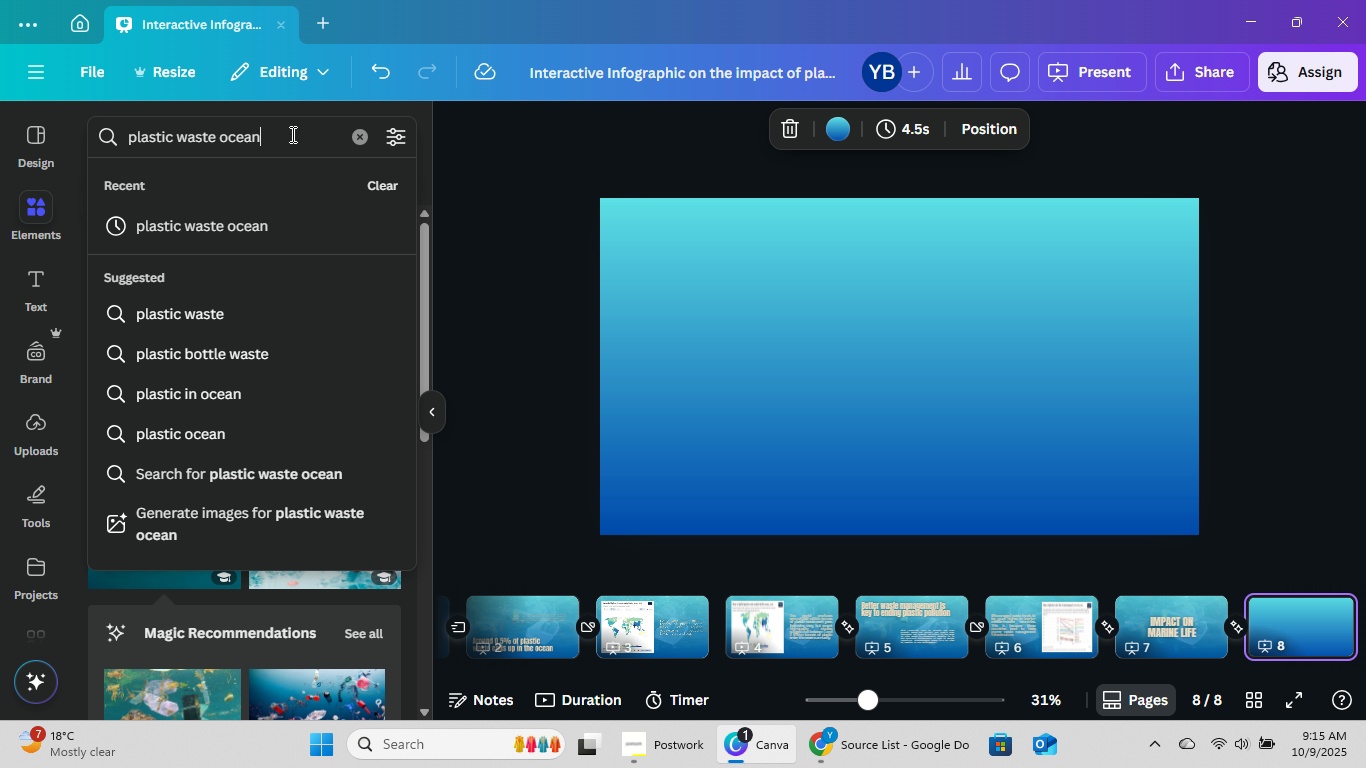 
key(Control+A)
 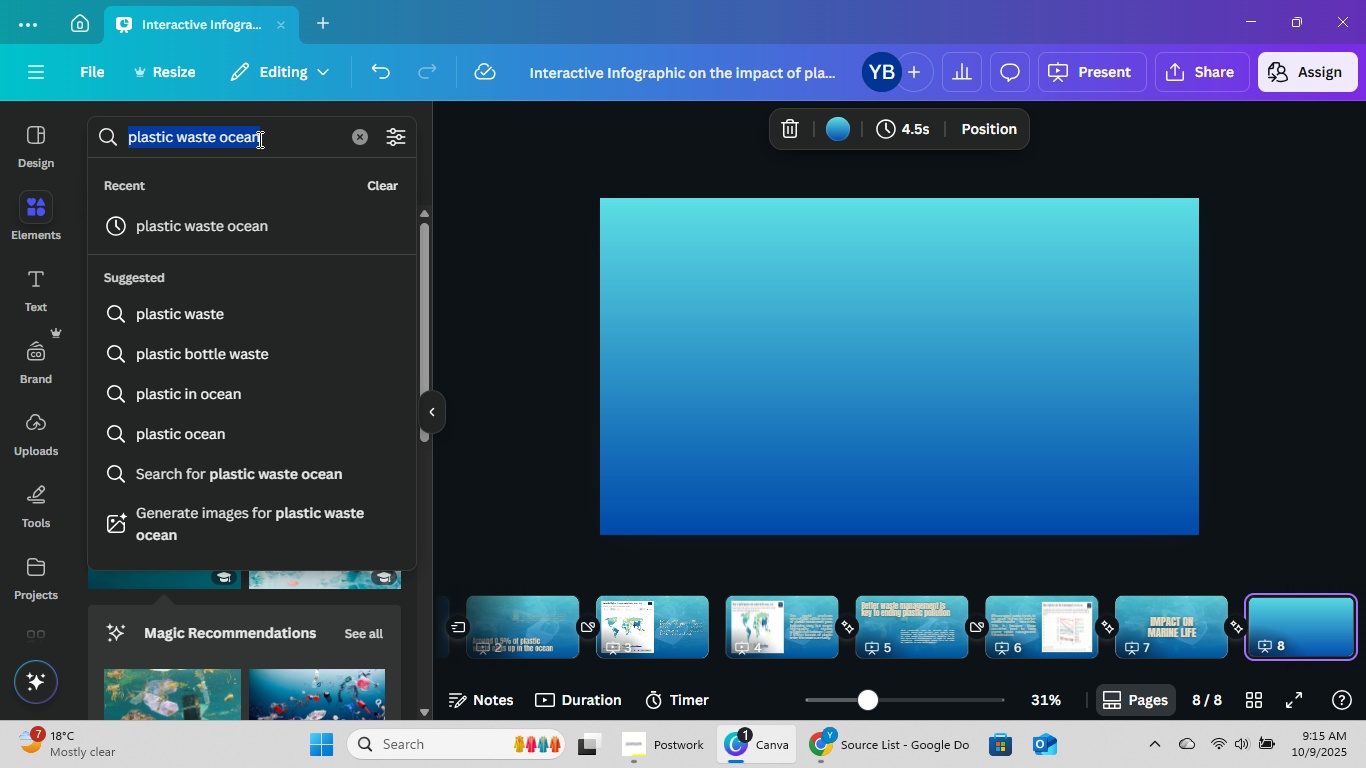 
type(Marine life)
 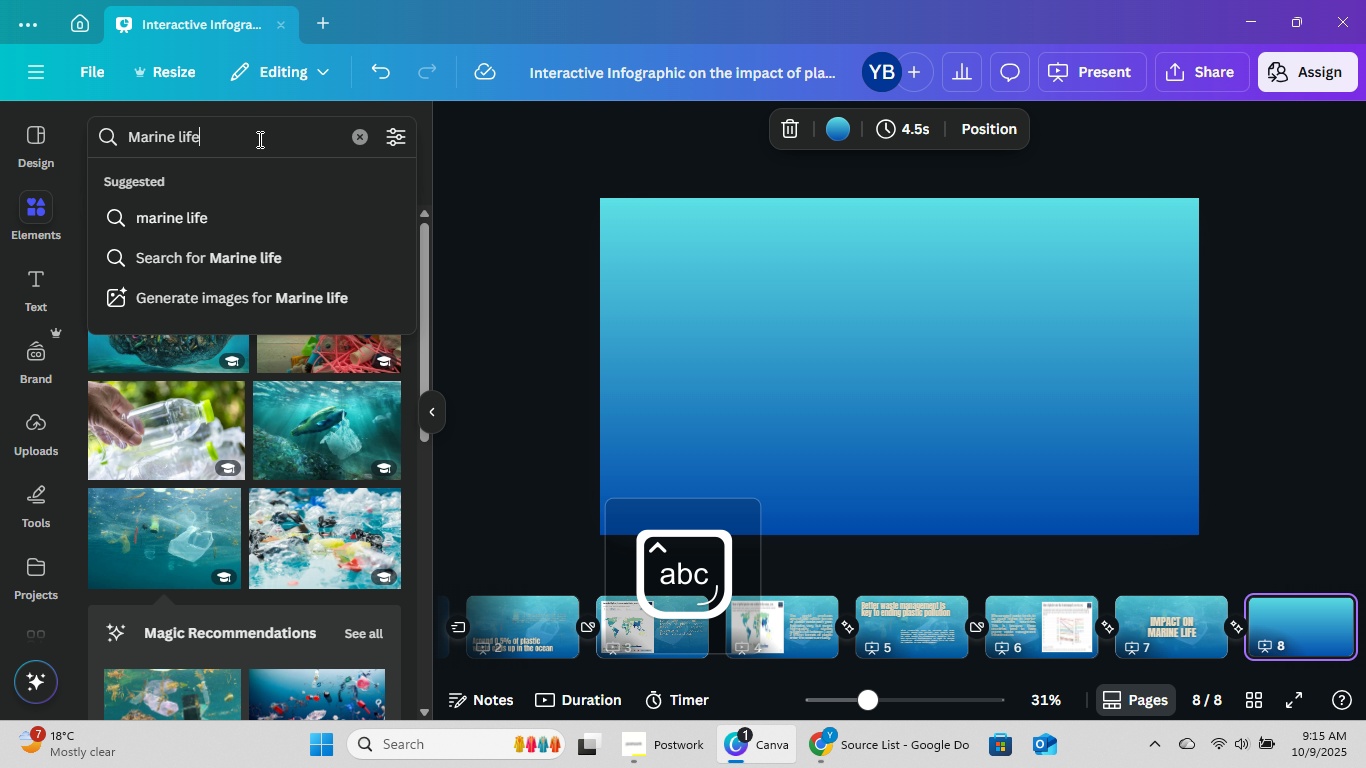 
key(Enter)
 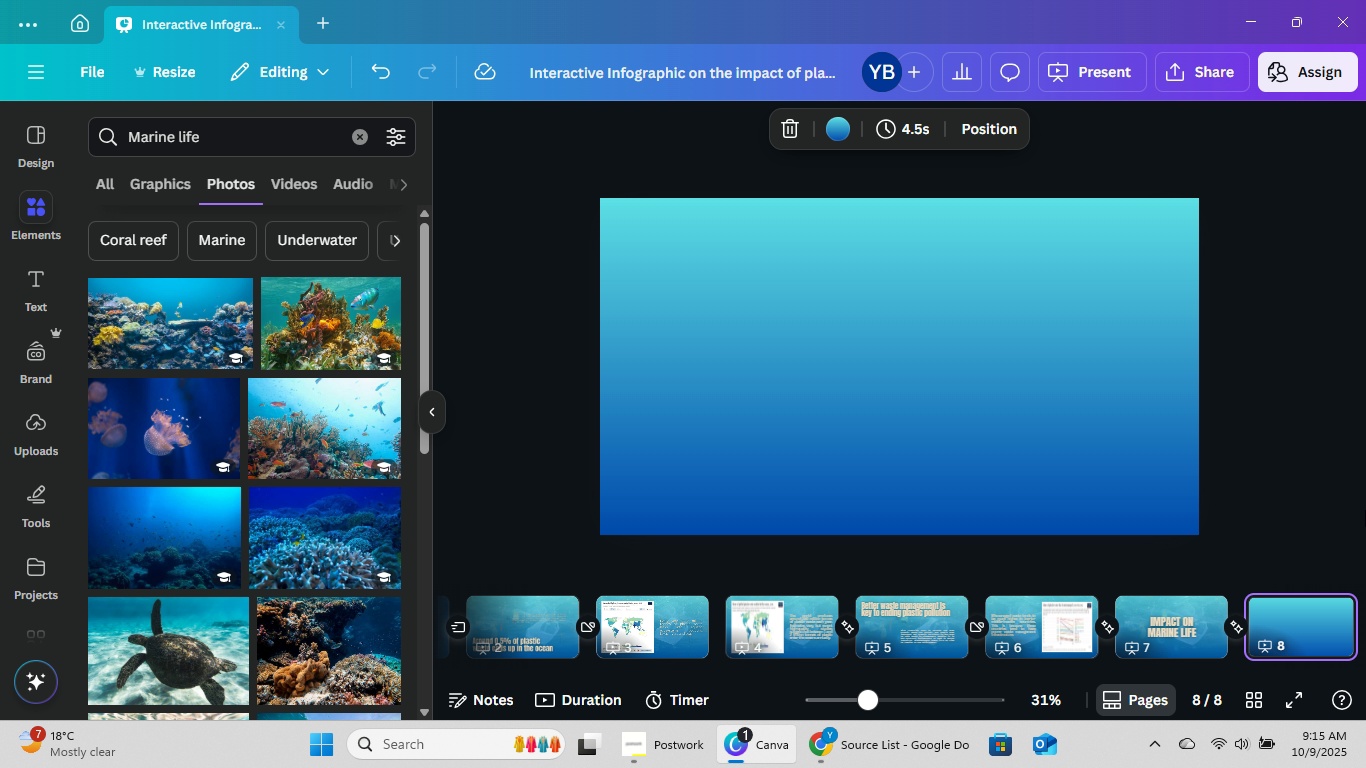 
left_click([1198, 651])
 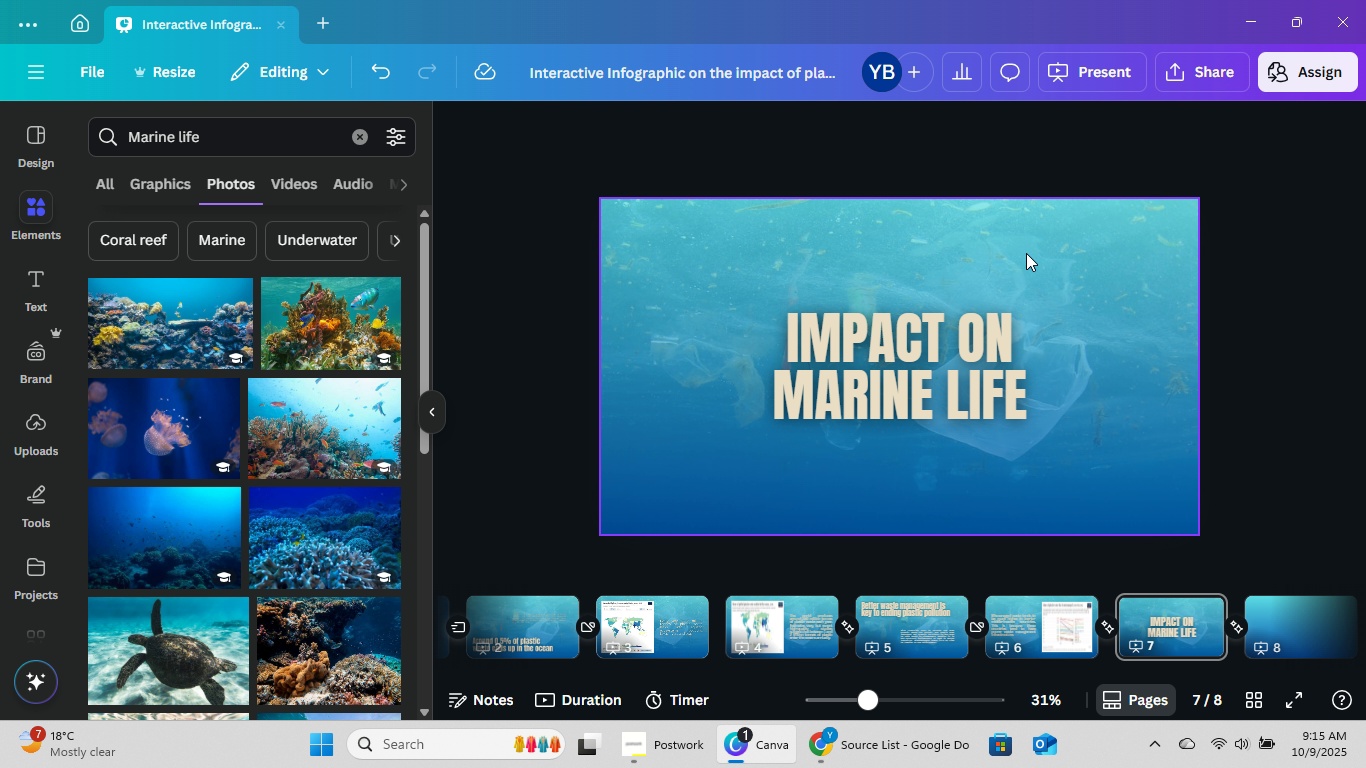 
double_click([1026, 252])
 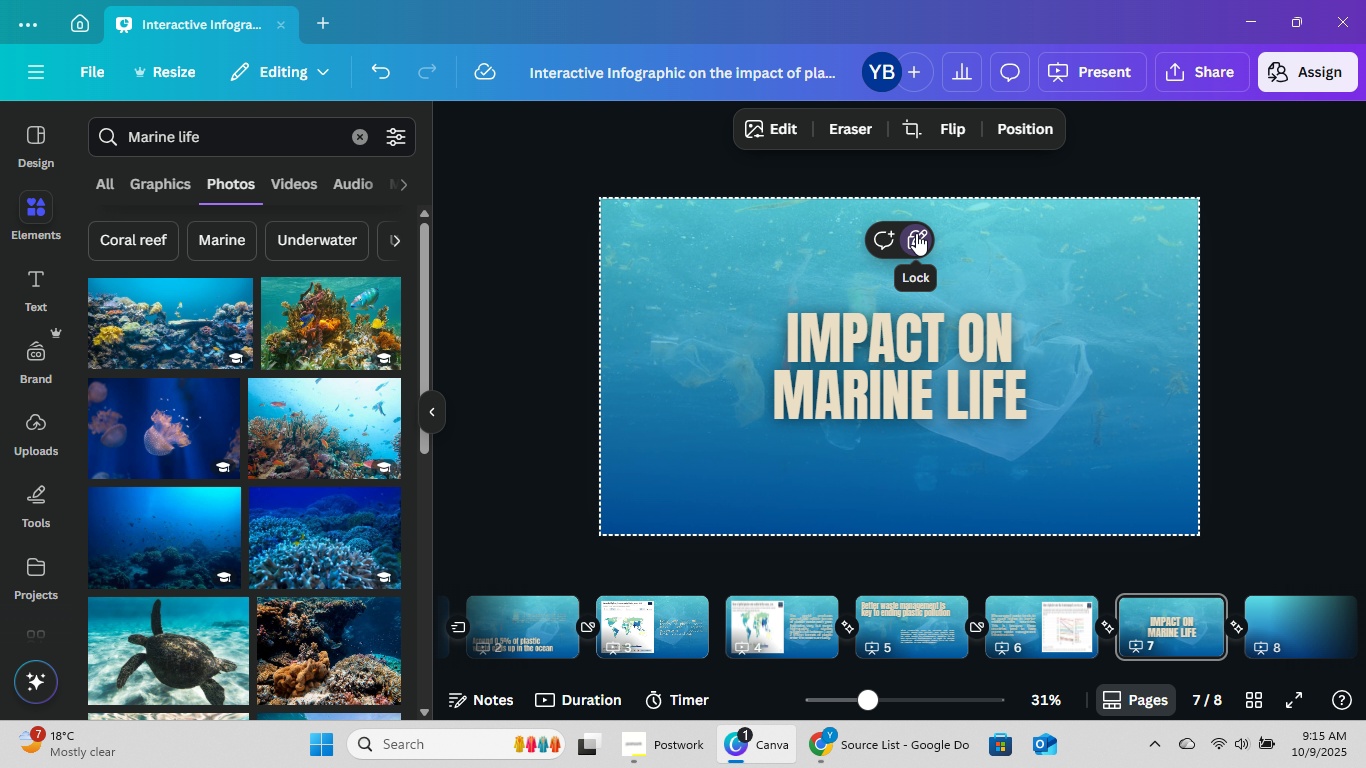 
double_click([916, 233])
 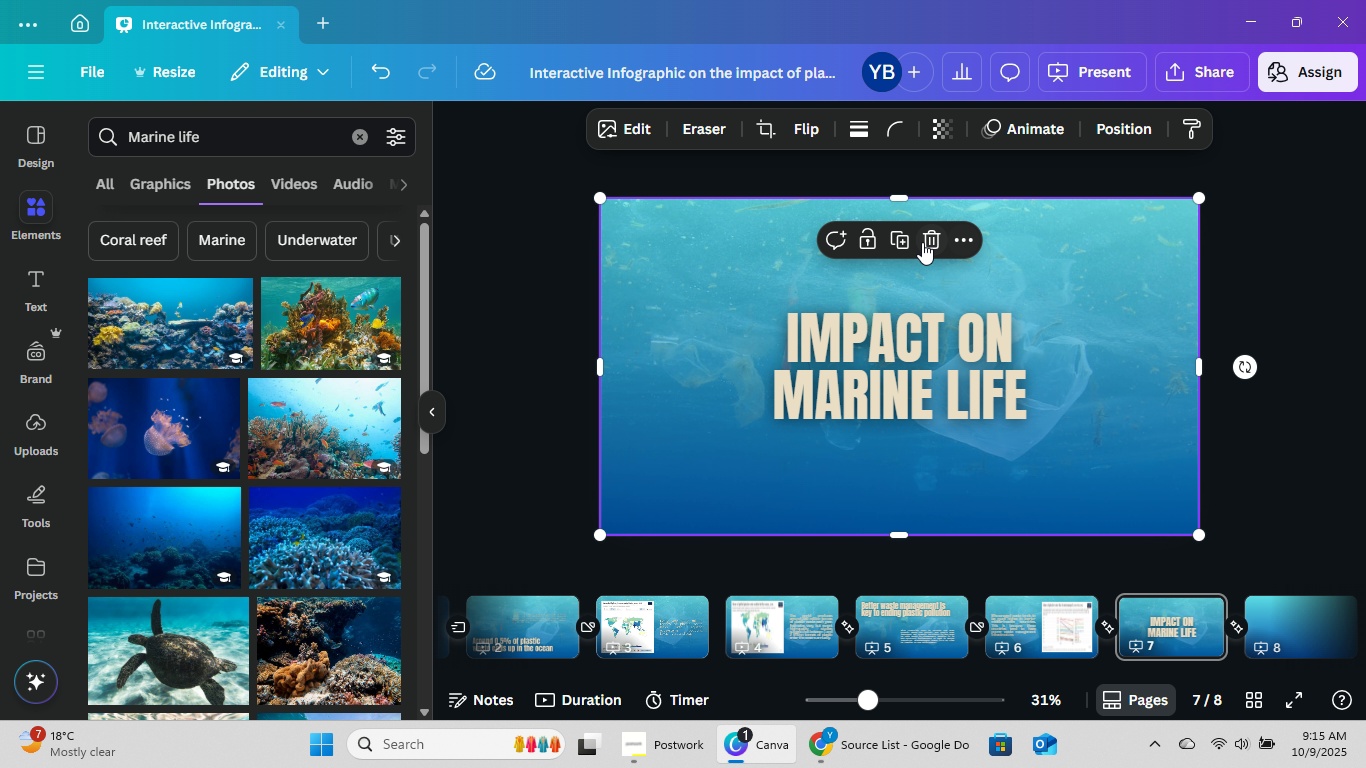 
left_click([922, 242])
 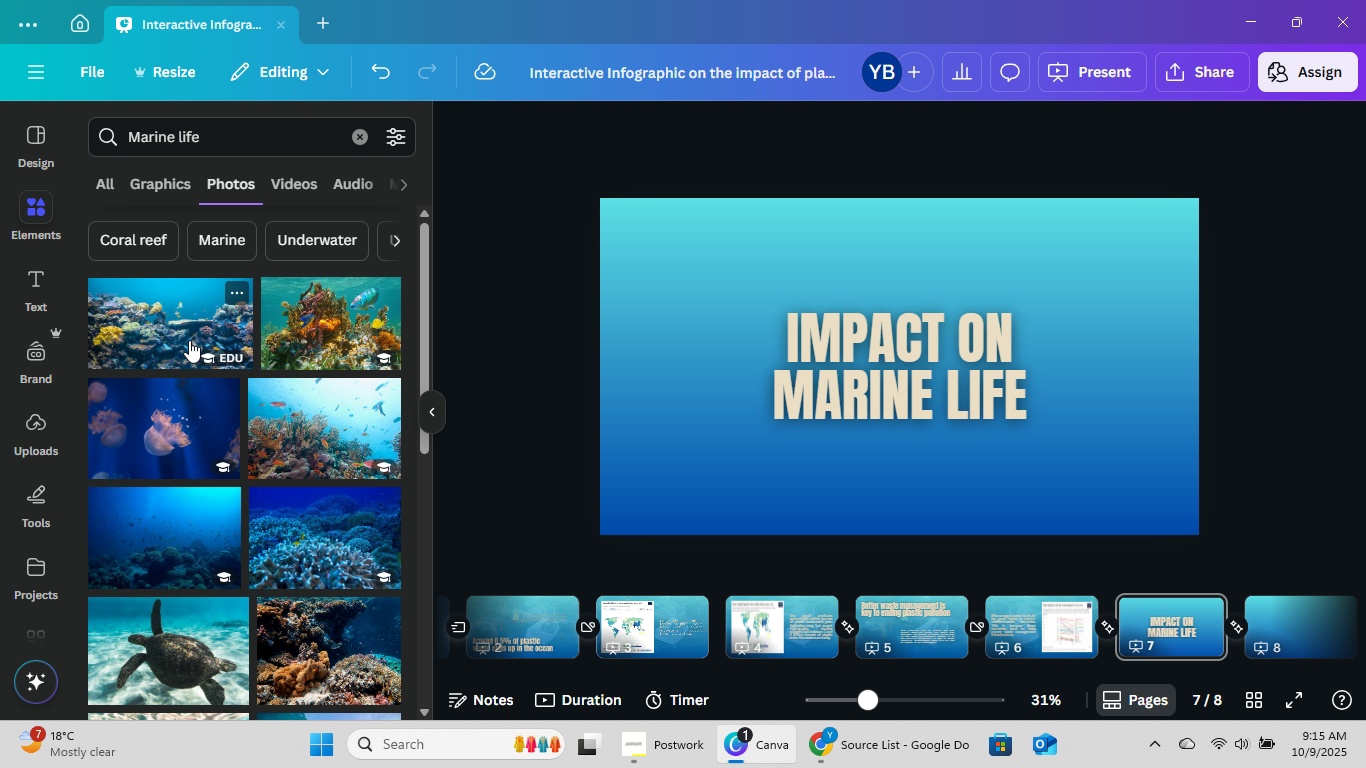 
left_click([189, 340])
 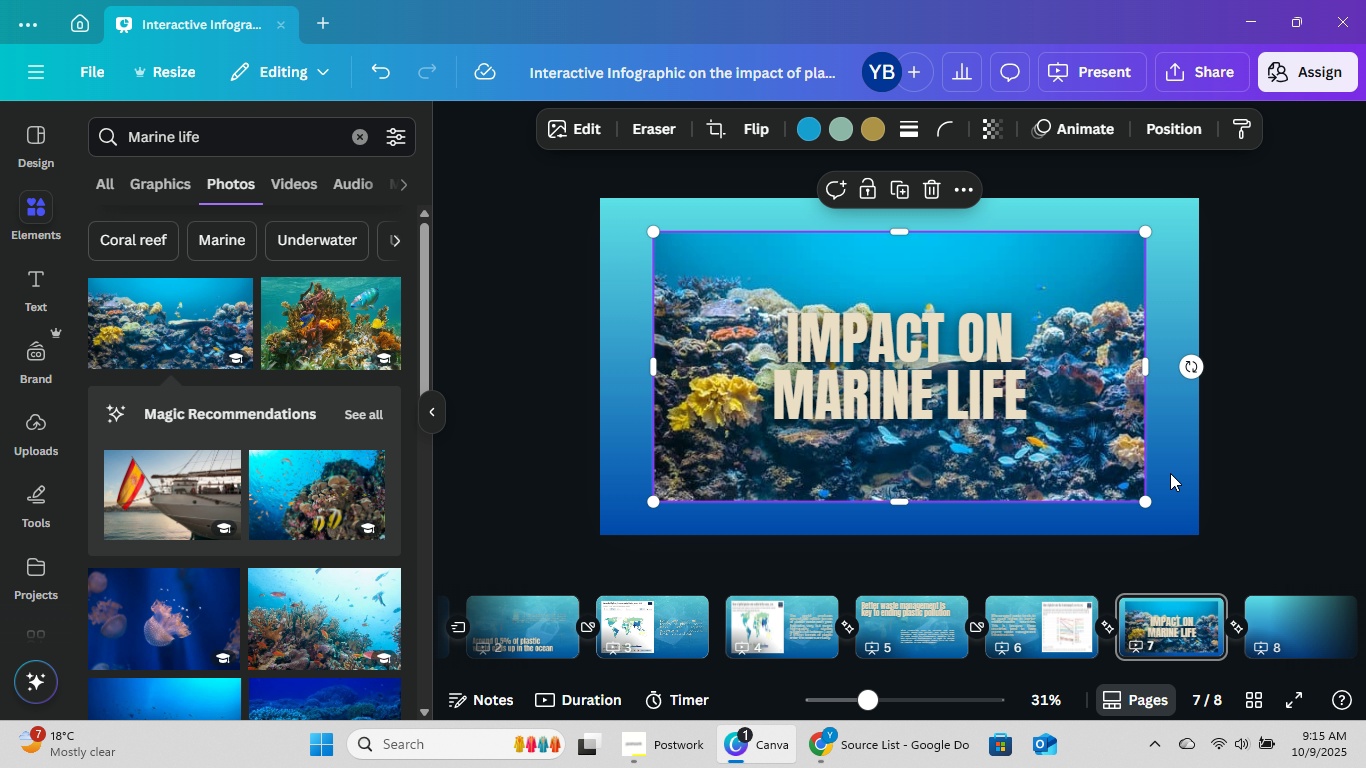 
left_click_drag(start_coordinate=[1105, 477], to_coordinate=[1051, 445])
 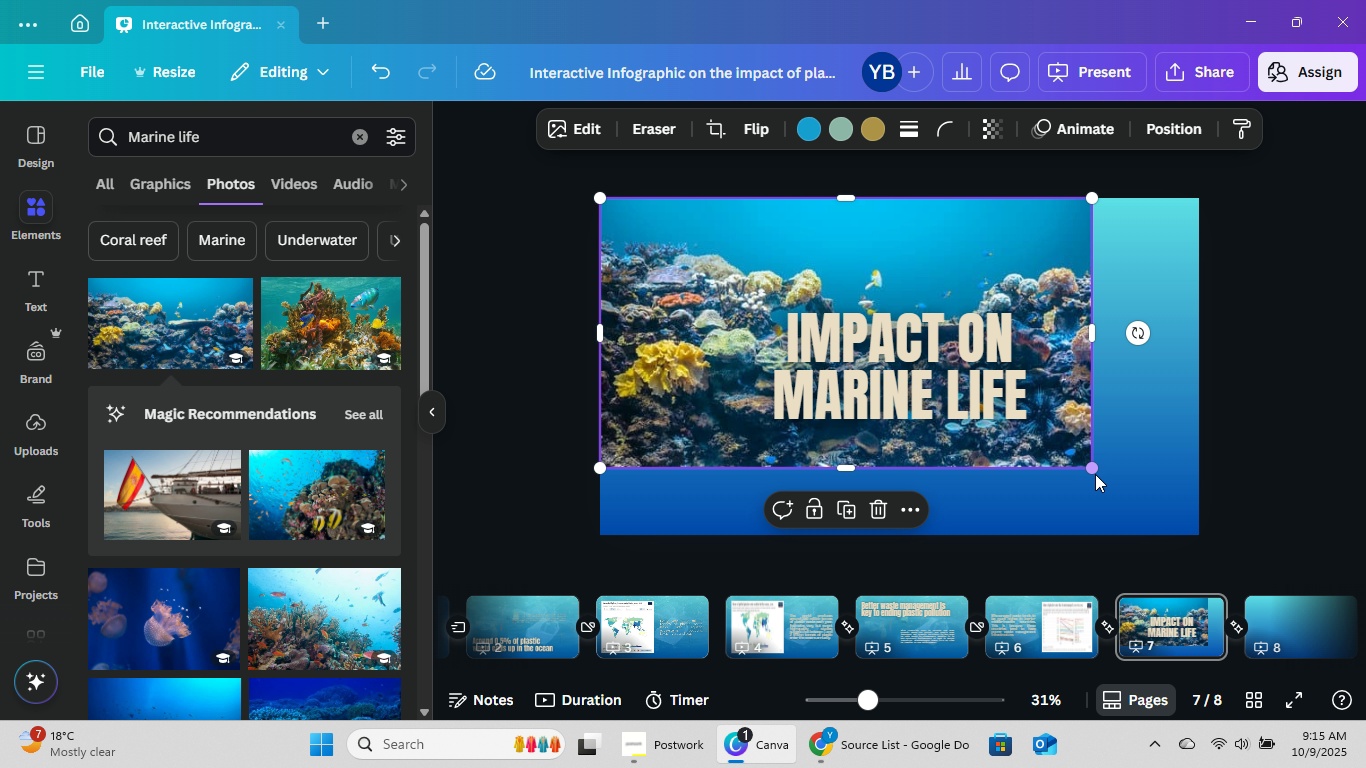 
left_click_drag(start_coordinate=[1092, 468], to_coordinate=[1202, 532])
 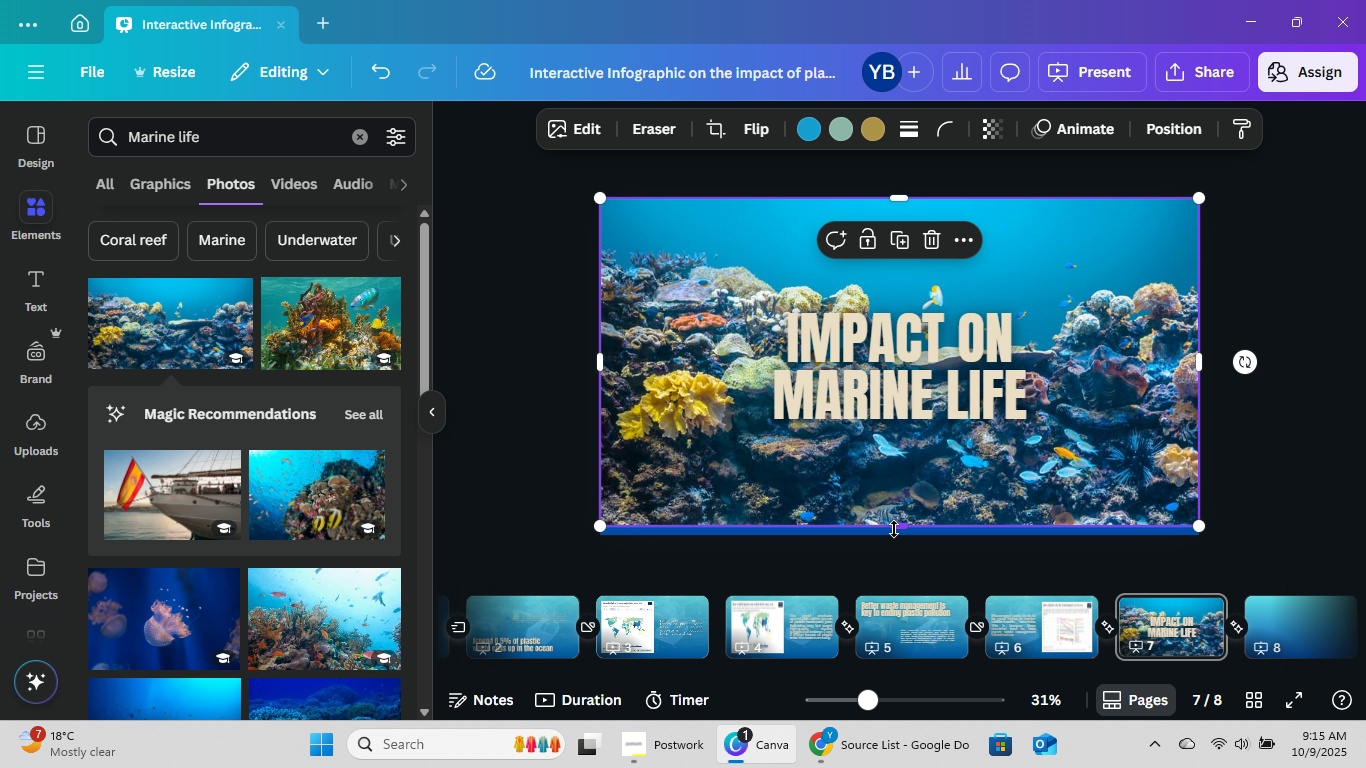 
left_click_drag(start_coordinate=[895, 529], to_coordinate=[894, 539])
 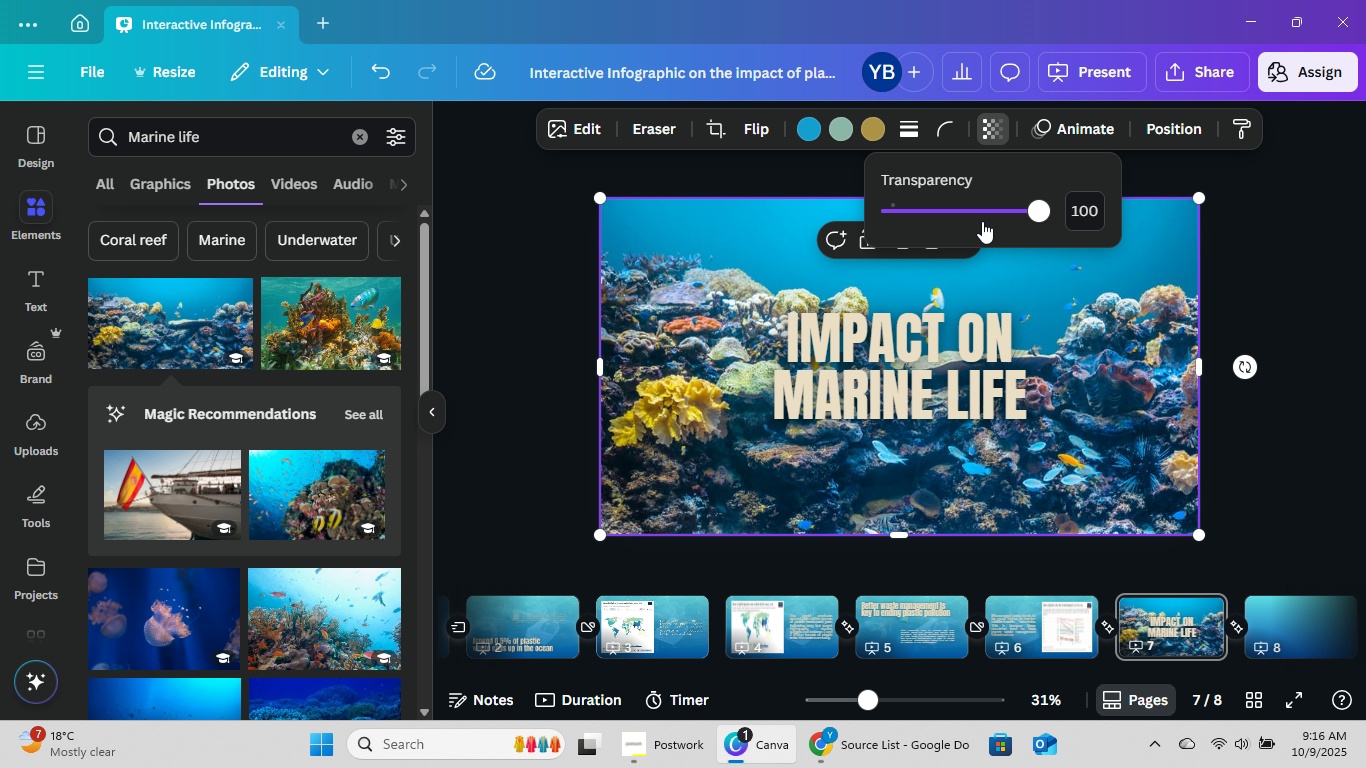 
left_click_drag(start_coordinate=[1019, 203], to_coordinate=[934, 211])
 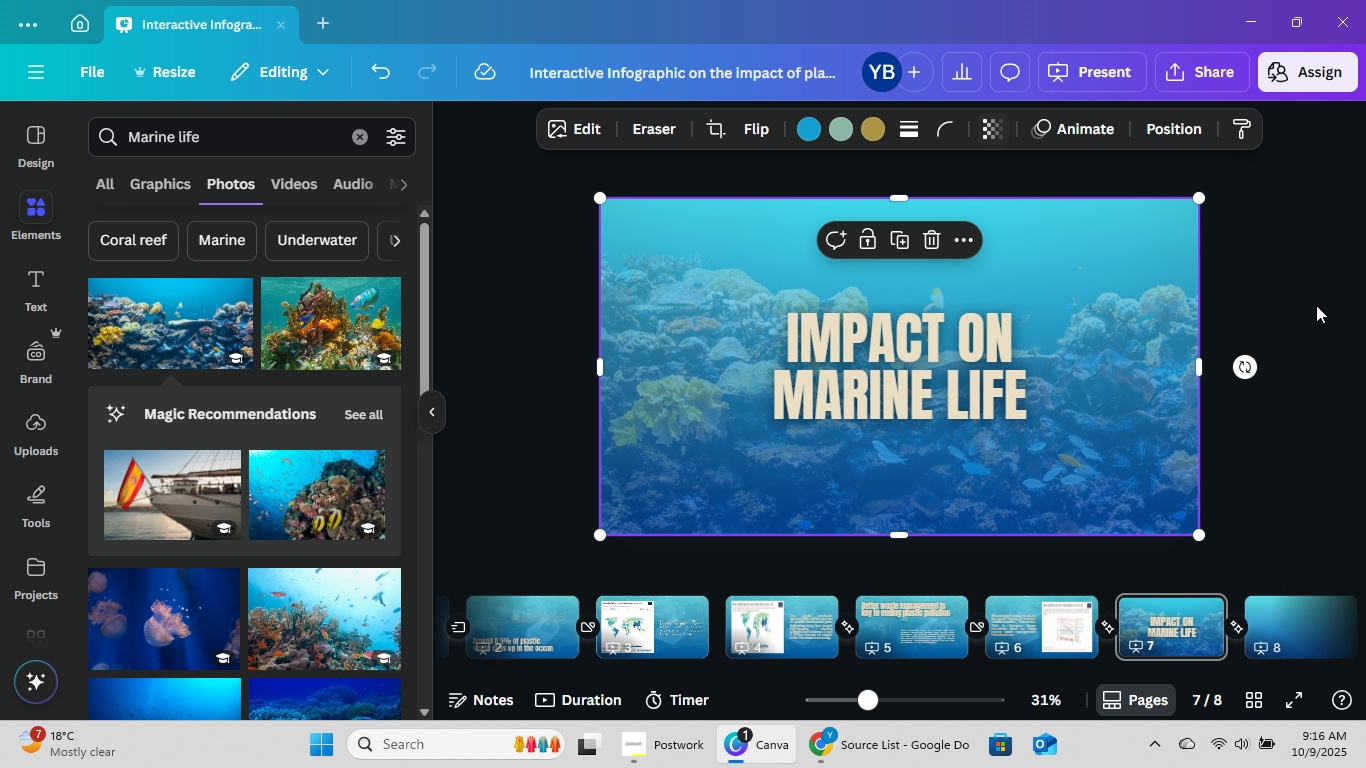 
double_click([1316, 305])
 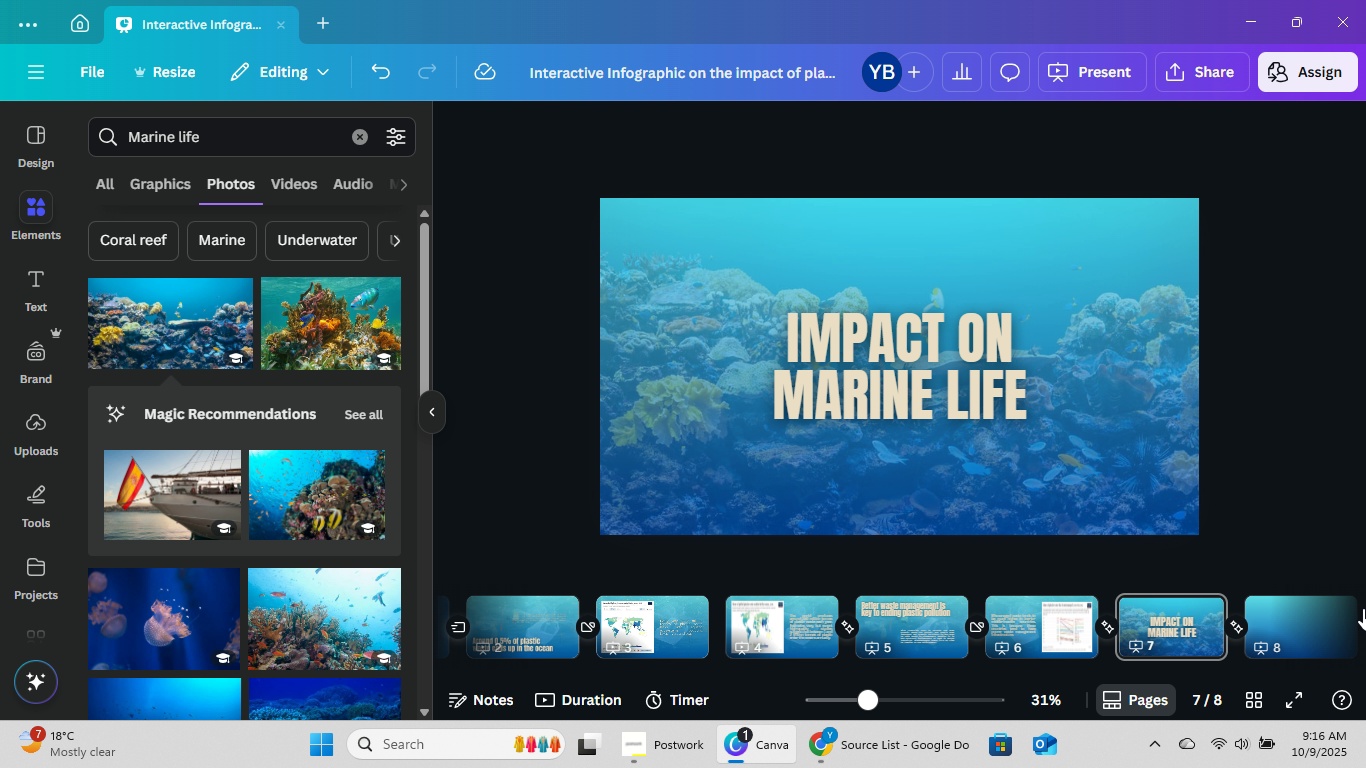 
left_click([1309, 651])
 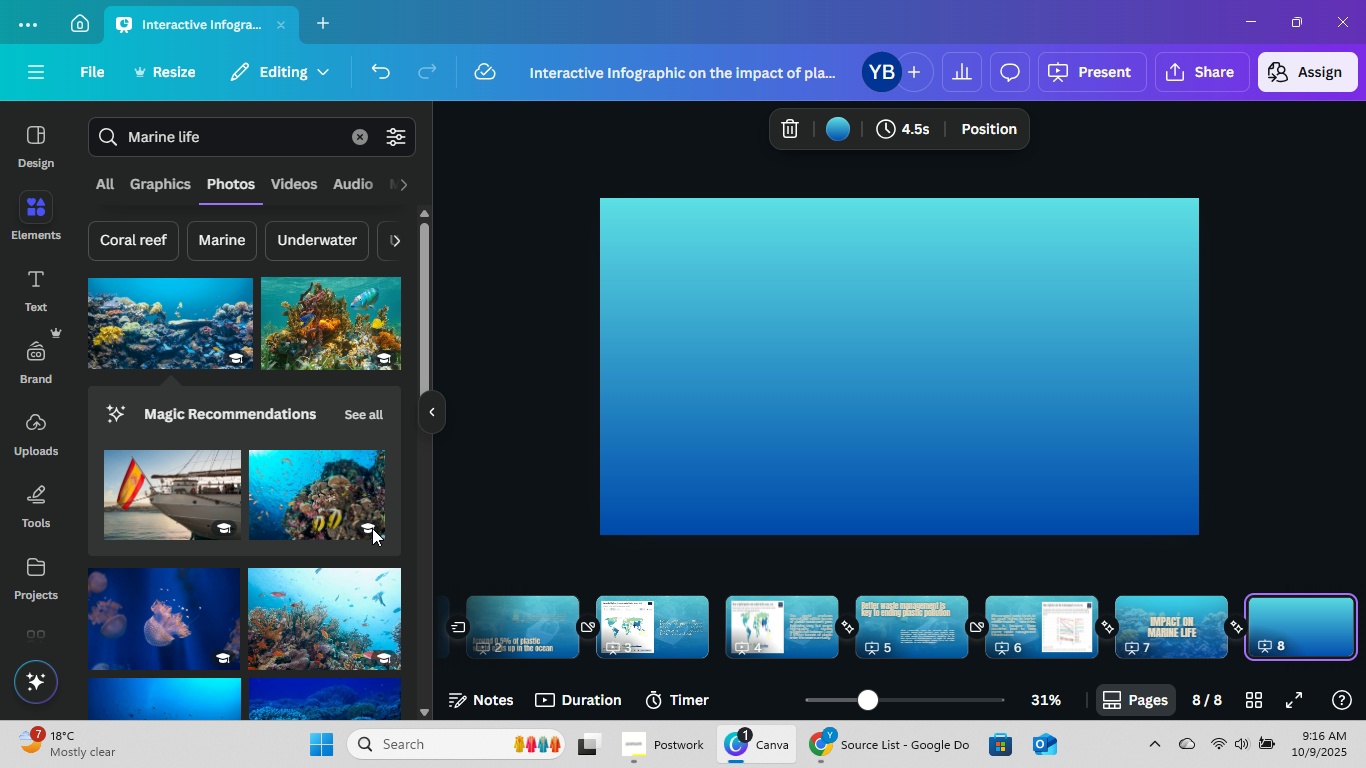 
scroll: coordinate [346, 512], scroll_direction: down, amount: 2.0
 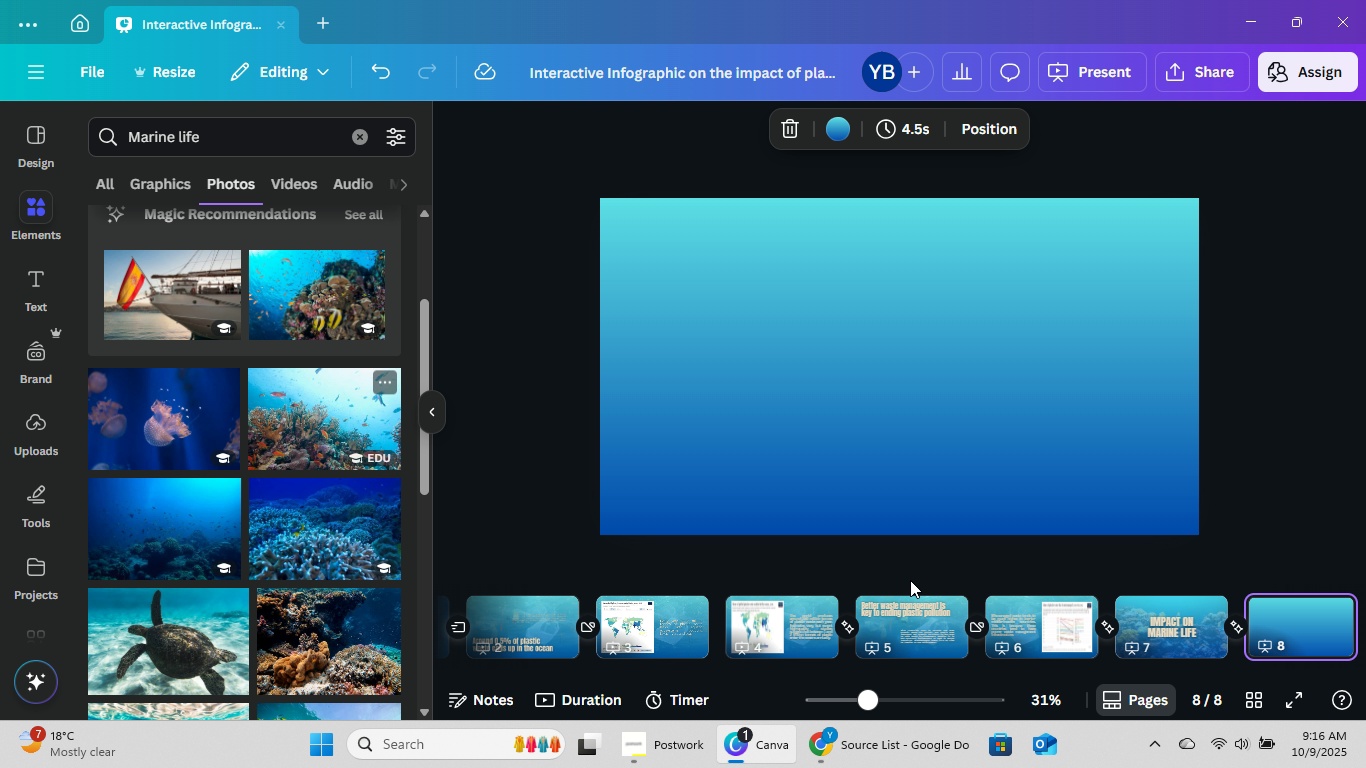 
left_click([1167, 617])
 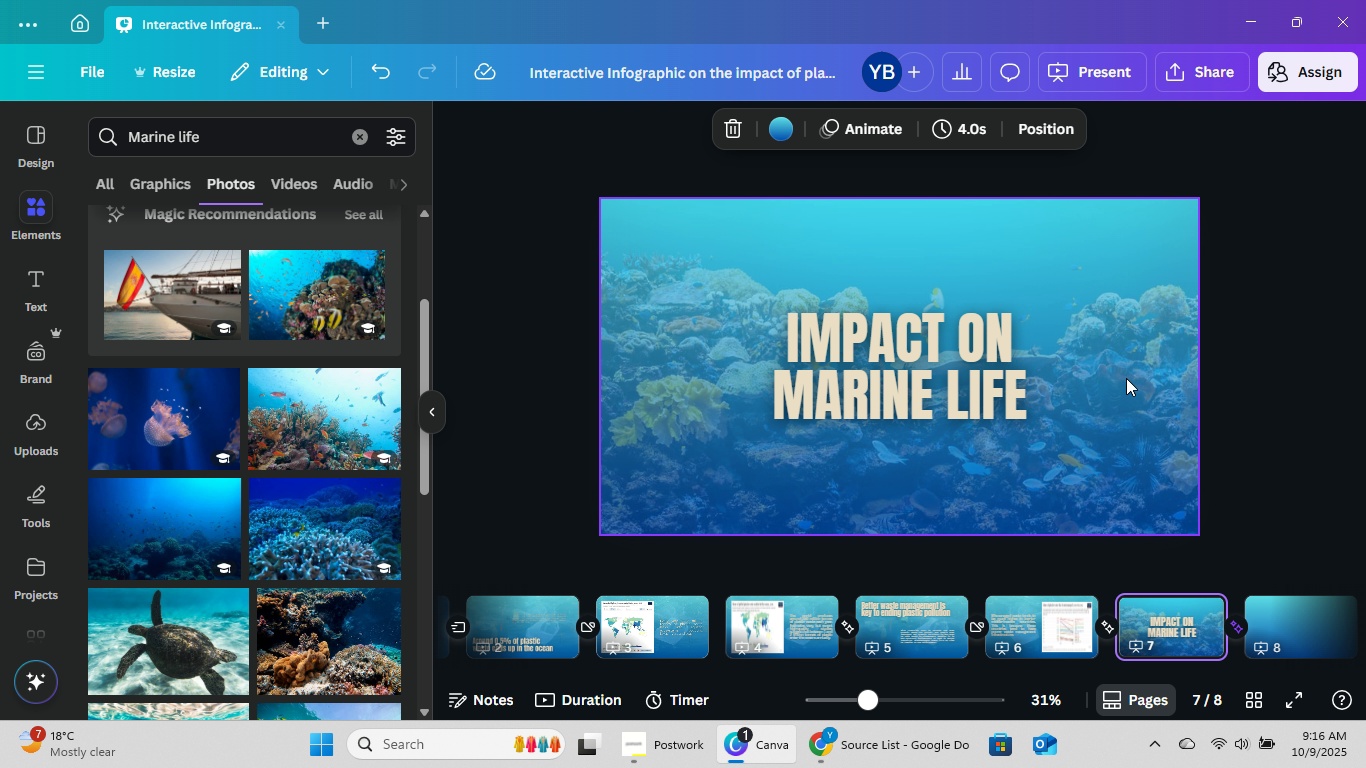 
left_click([1126, 378])
 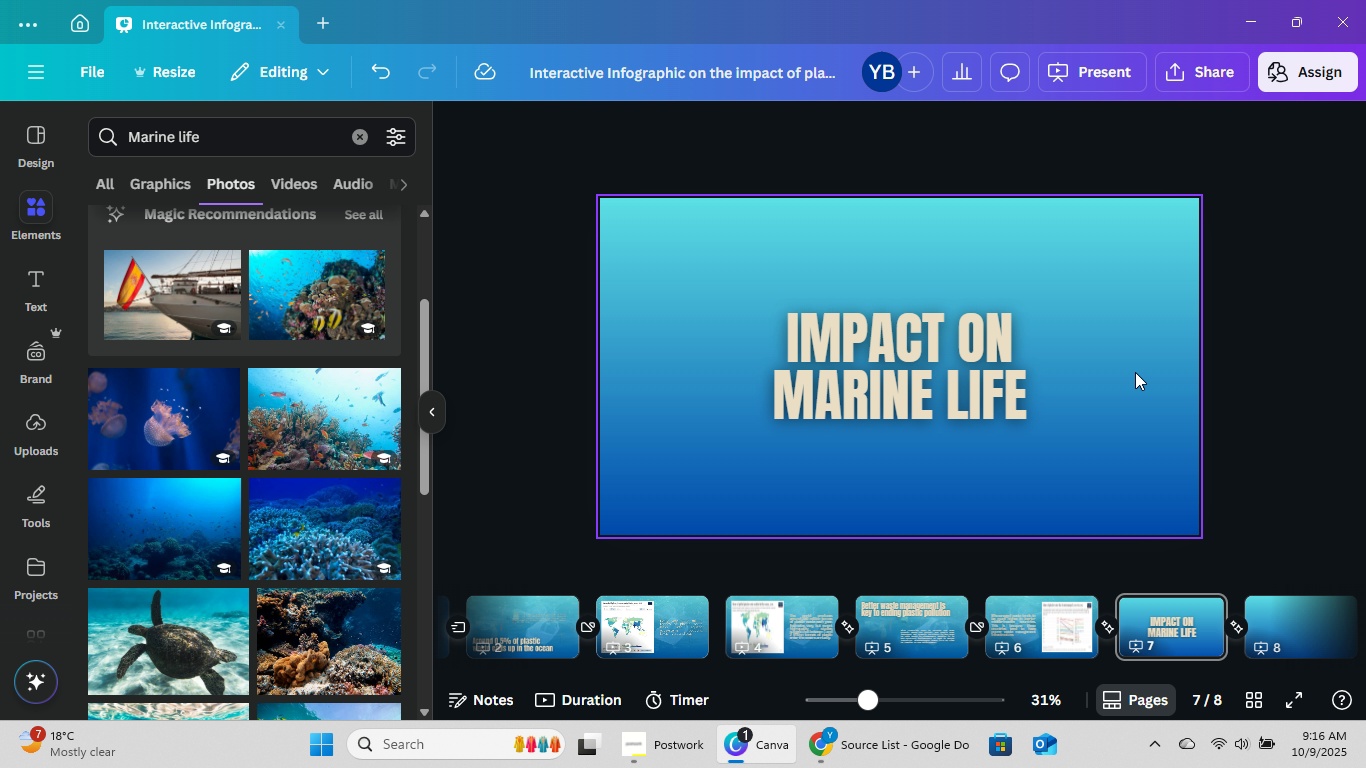 
key(Backspace)
 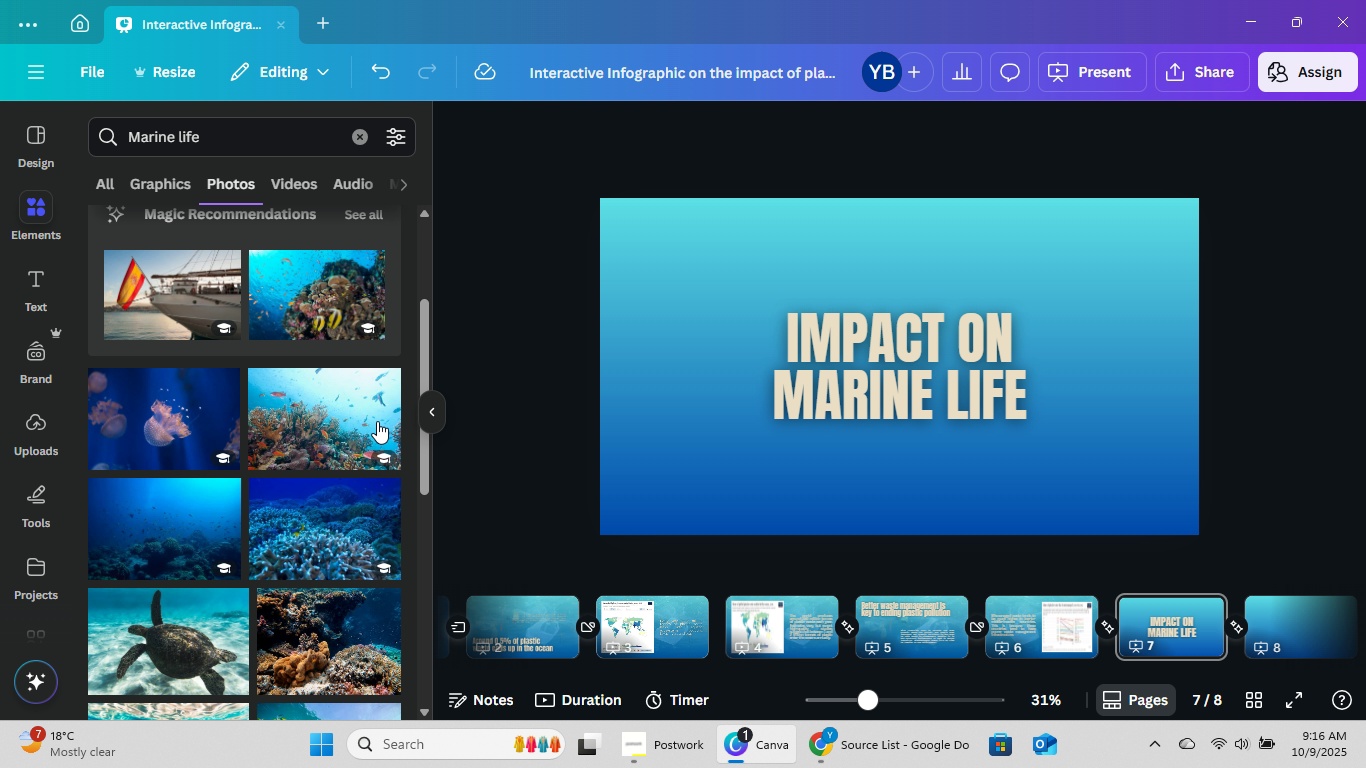 
left_click([345, 416])
 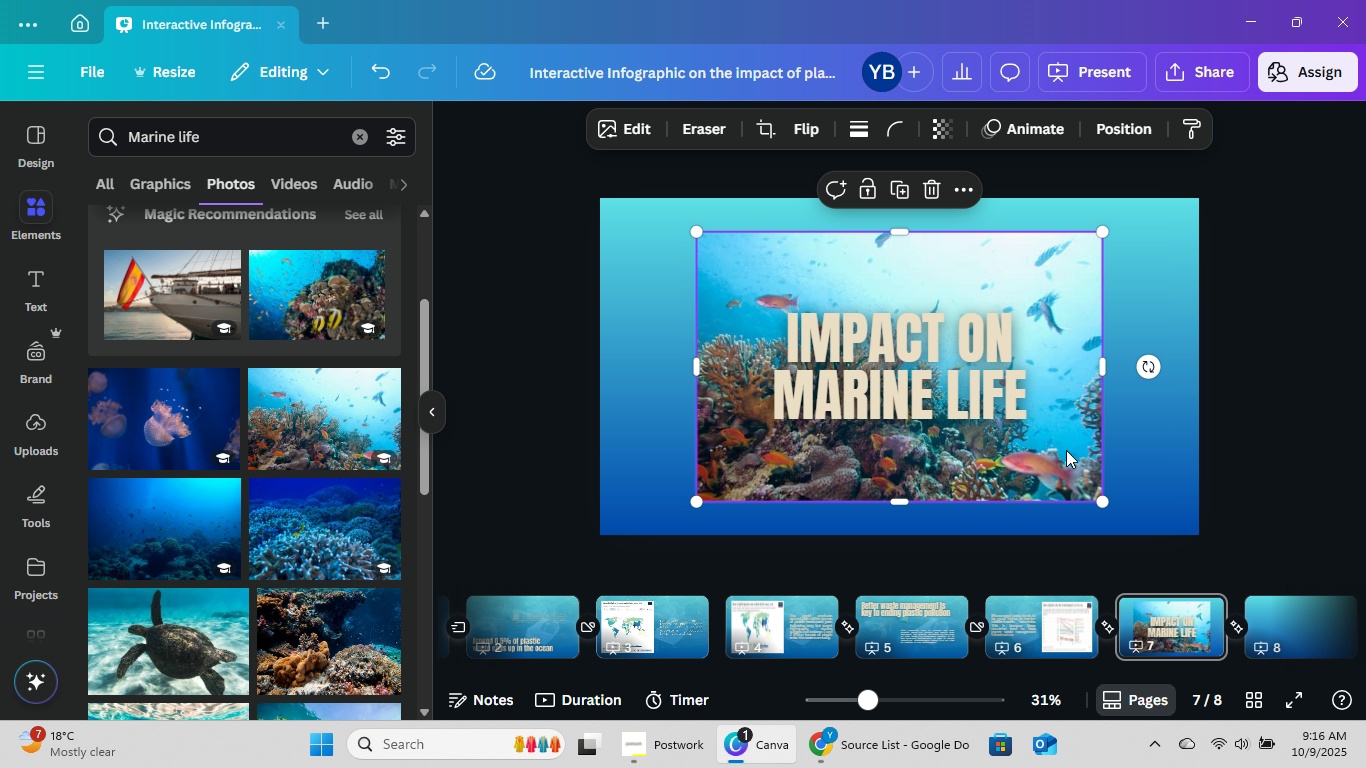 
left_click_drag(start_coordinate=[1065, 450], to_coordinate=[970, 412])
 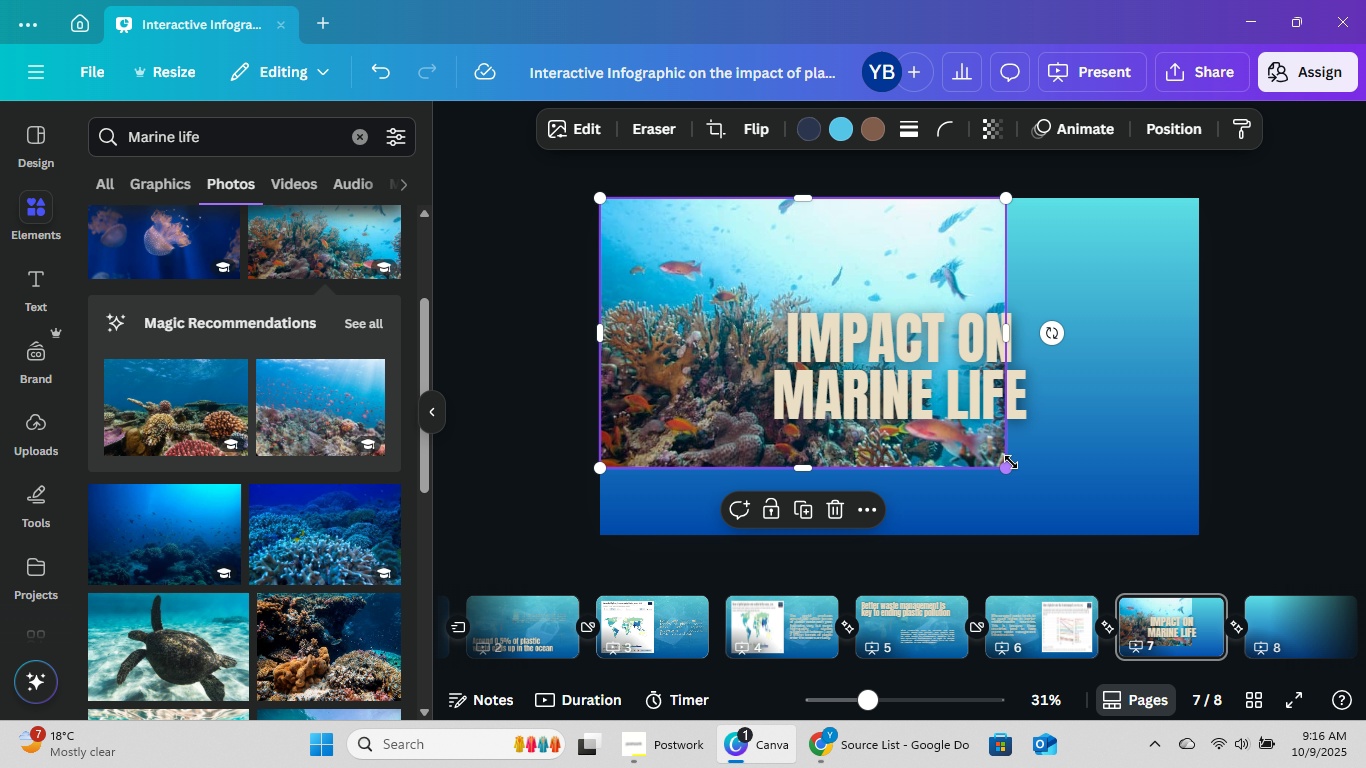 
left_click_drag(start_coordinate=[1007, 468], to_coordinate=[1111, 525])
 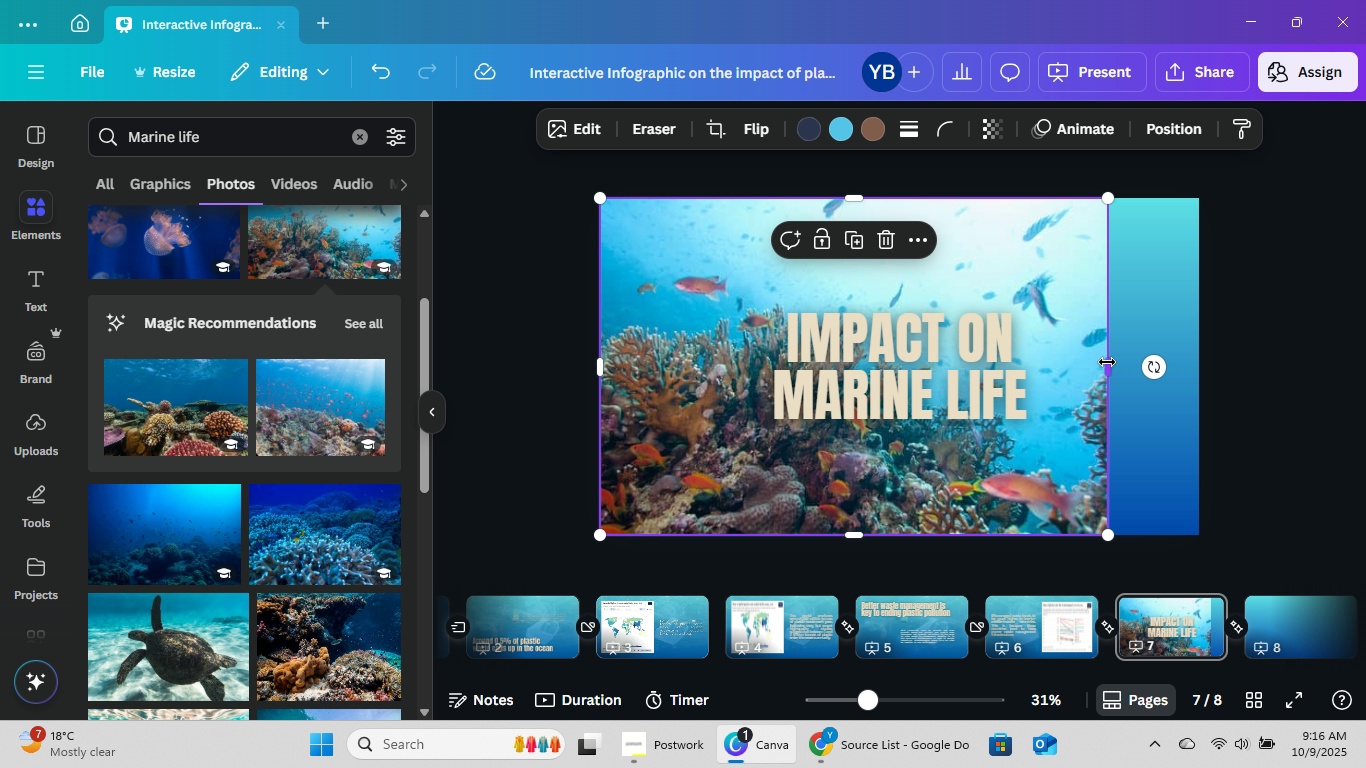 
left_click_drag(start_coordinate=[1107, 362], to_coordinate=[1200, 364])
 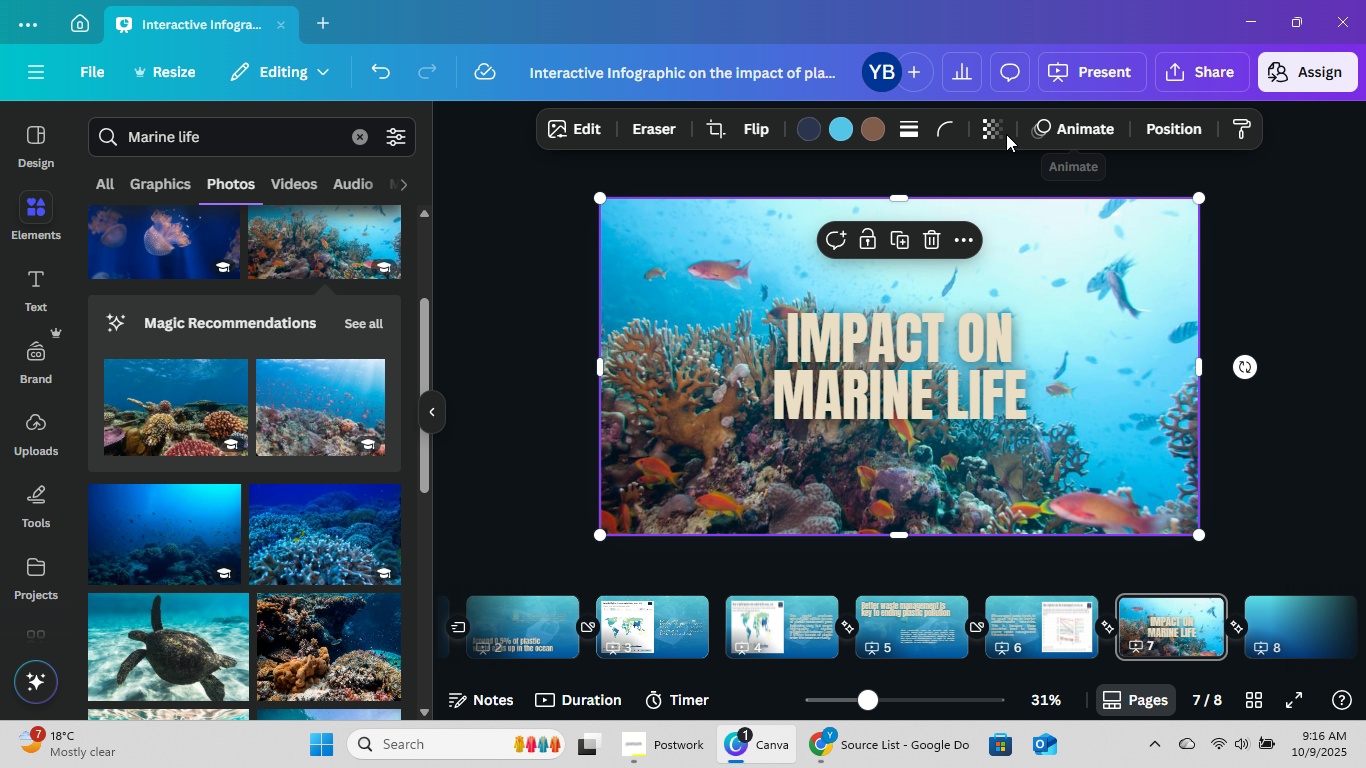 
left_click([994, 132])
 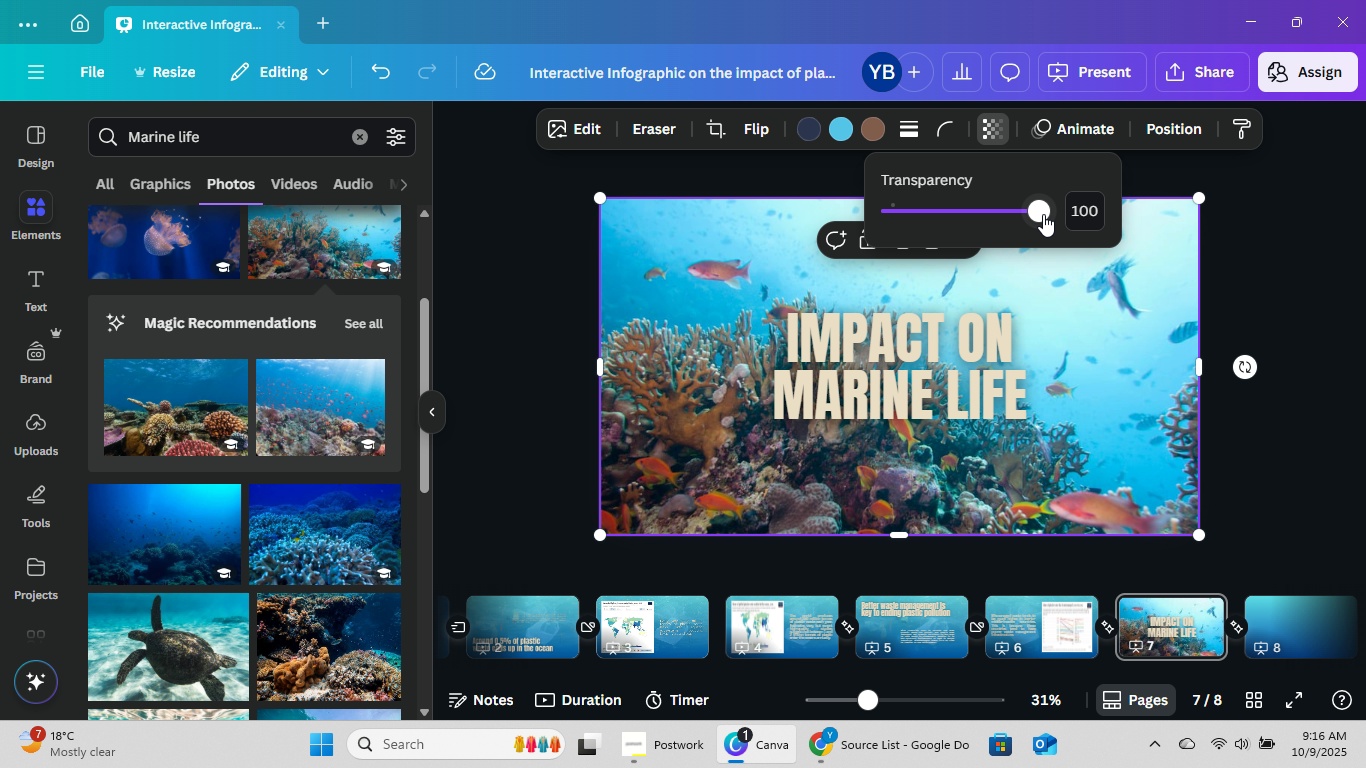 
left_click_drag(start_coordinate=[1043, 210], to_coordinate=[935, 207])
 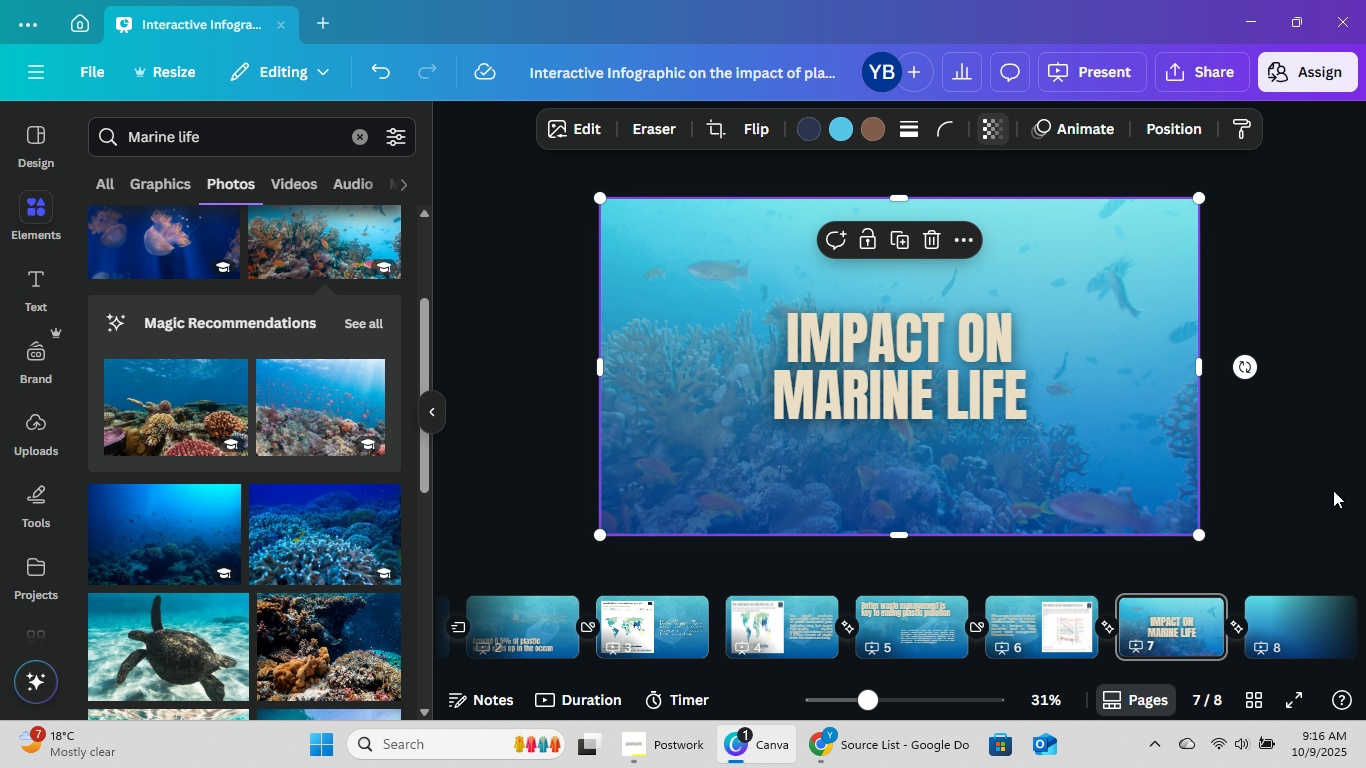 
double_click([1333, 490])
 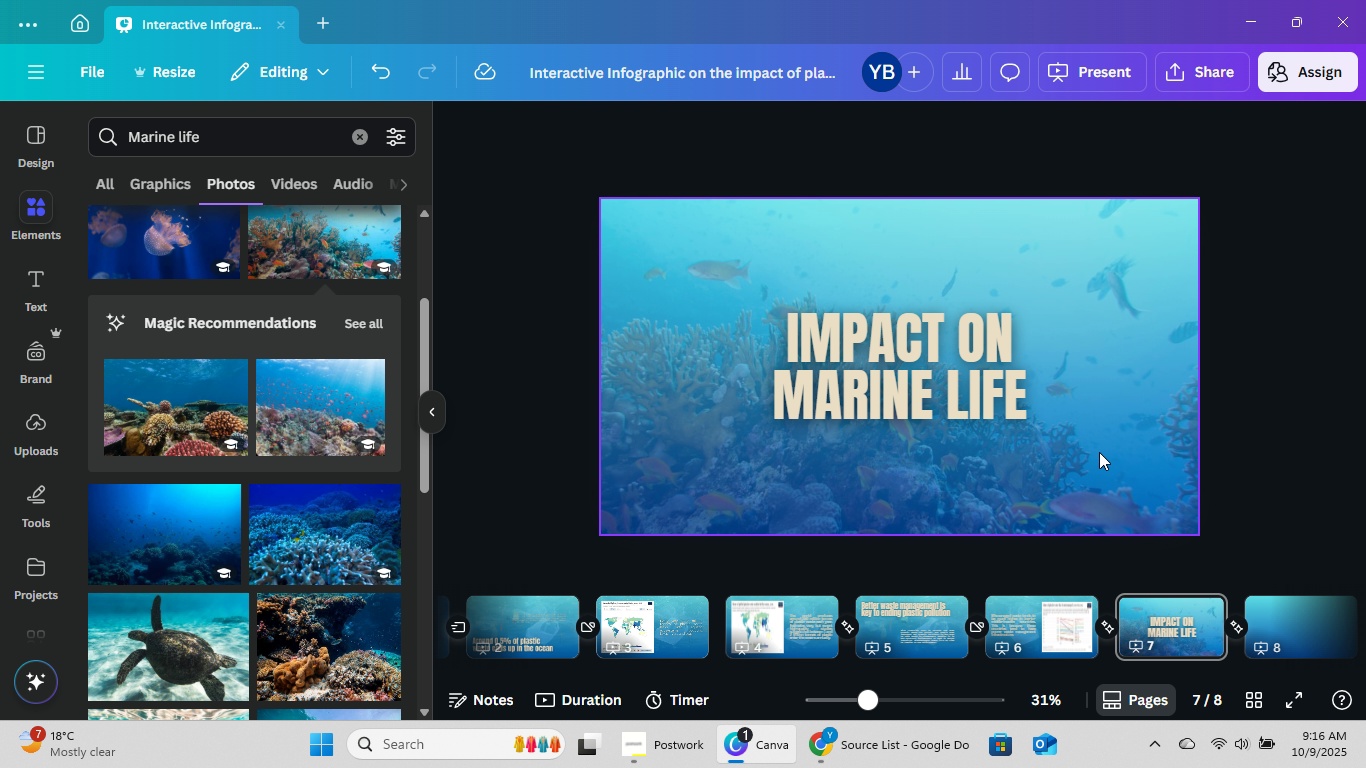 
double_click([1314, 498])
 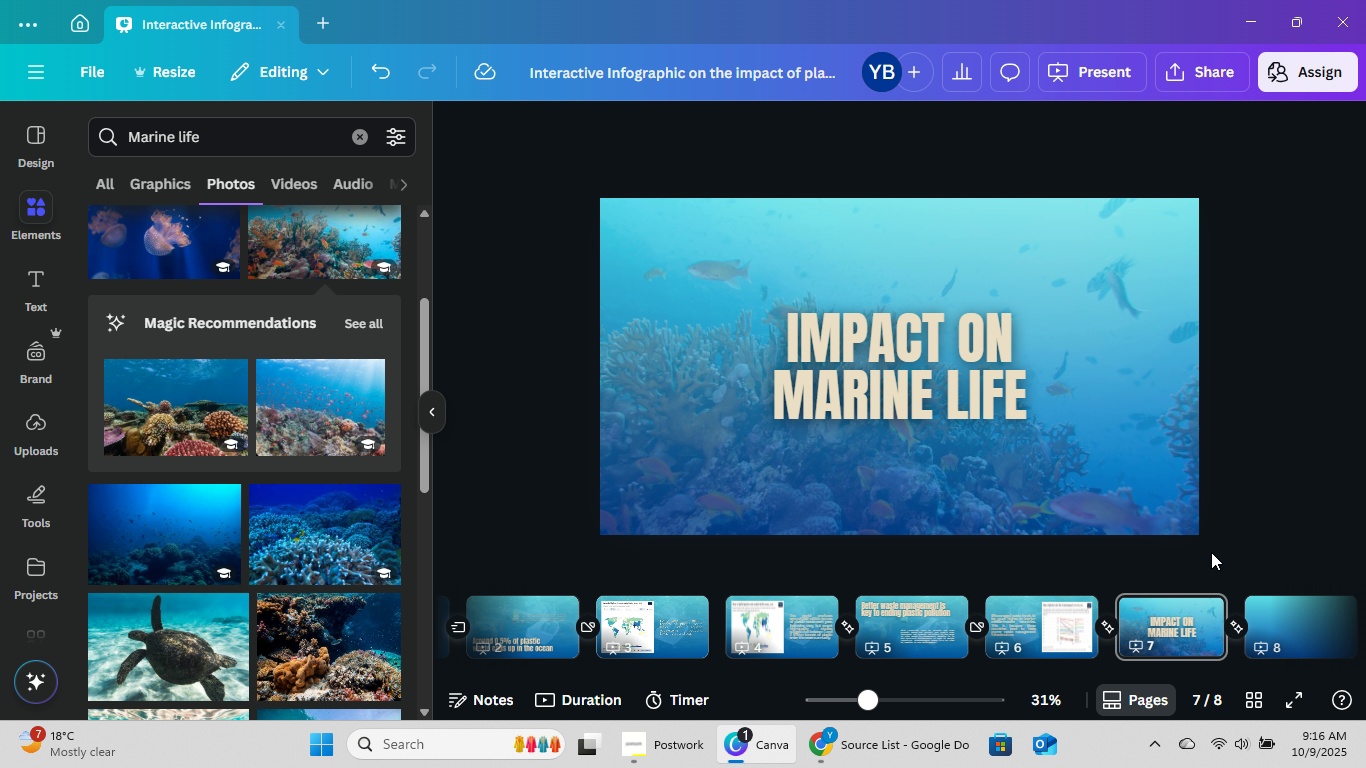 
left_click([1139, 514])
 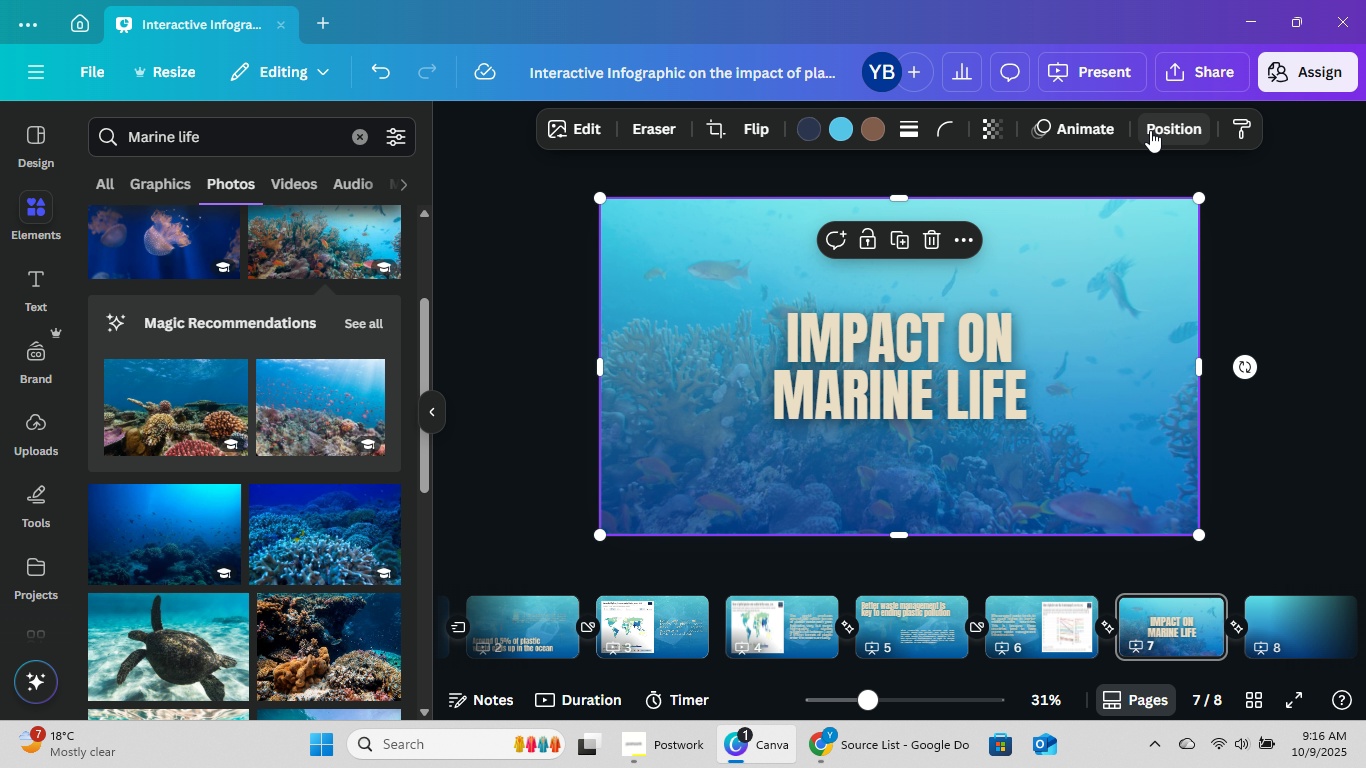 
left_click([1152, 128])
 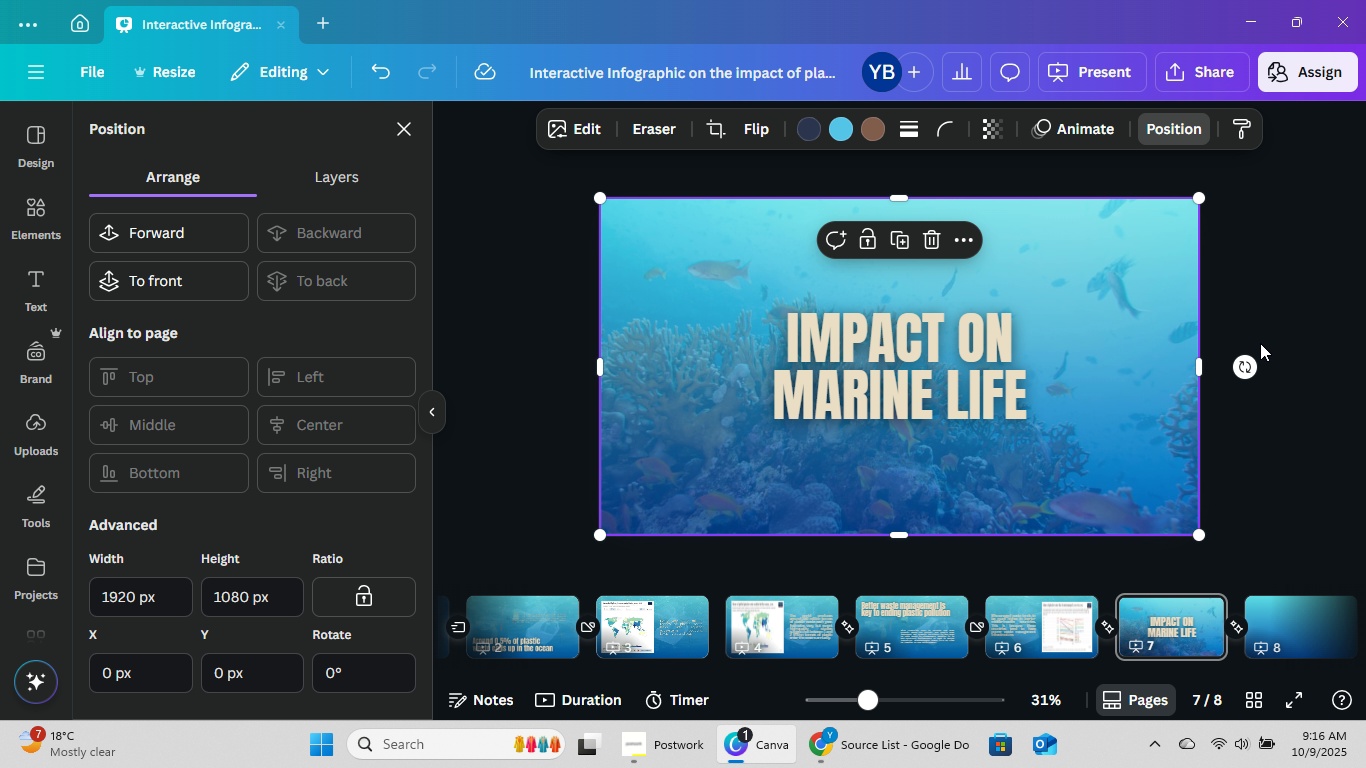 
left_click([1272, 308])
 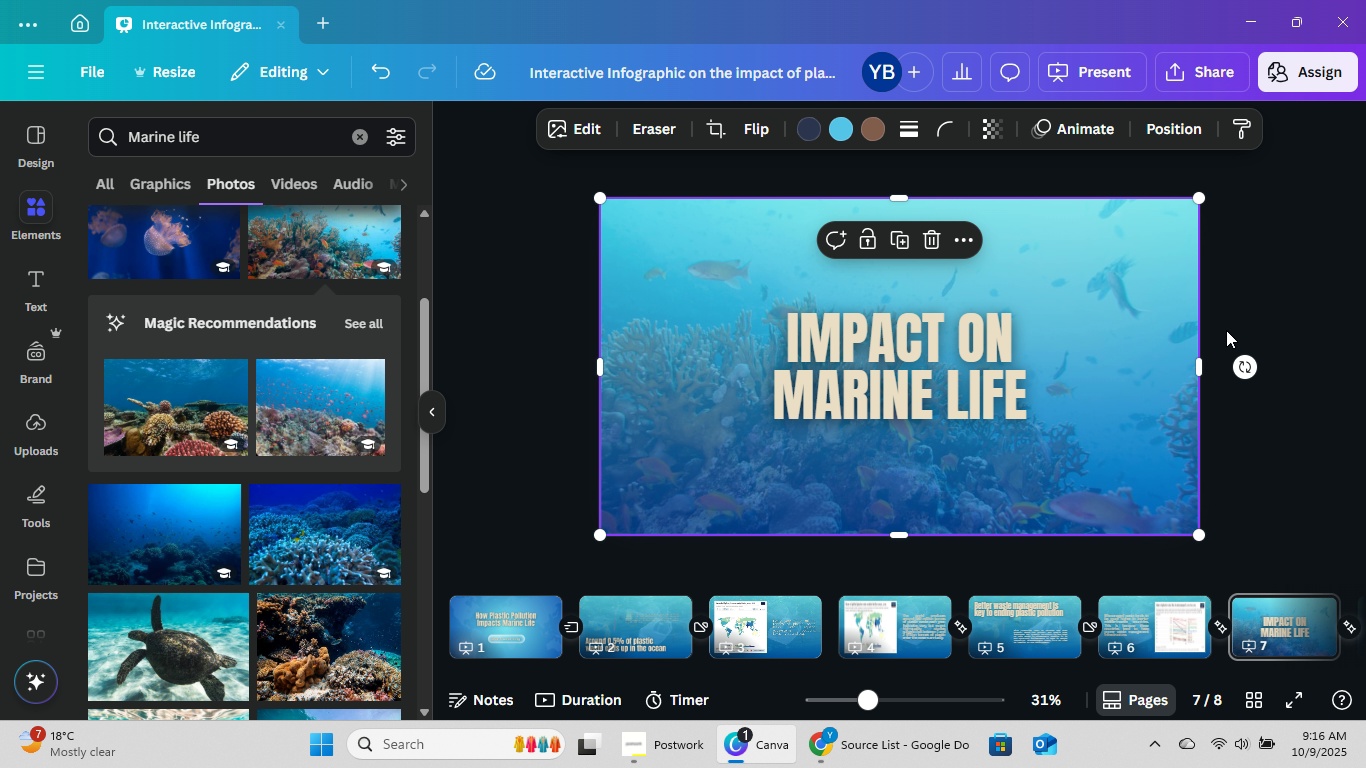 
left_click([1226, 330])
 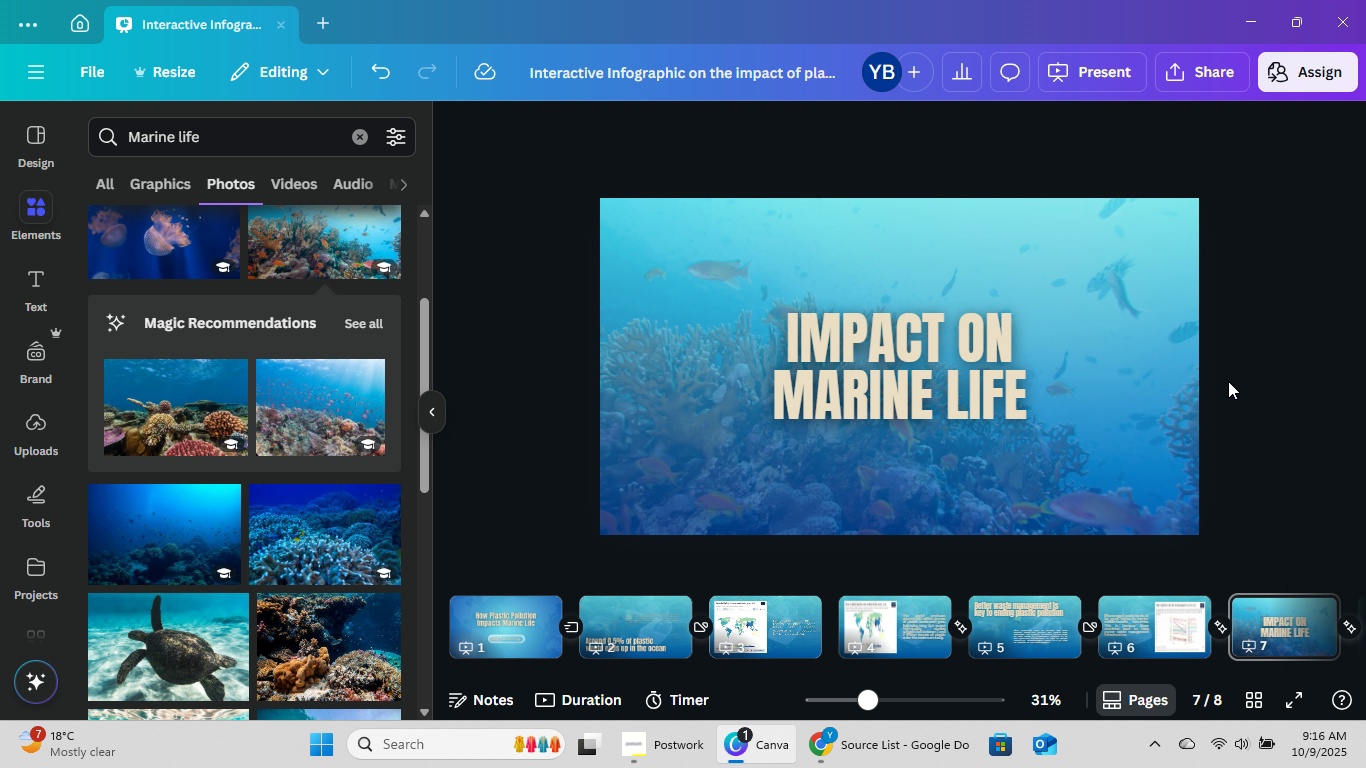 
left_click([1175, 648])
 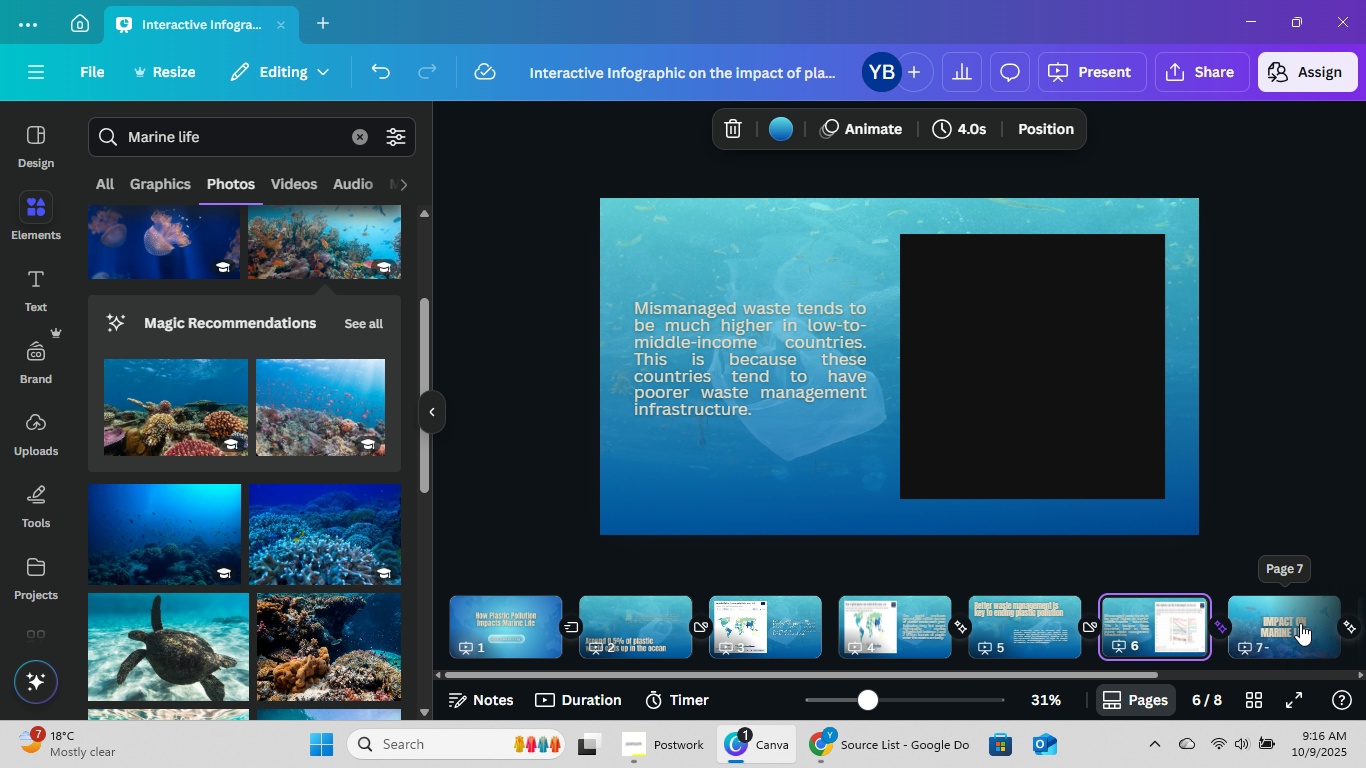 
left_click([1300, 623])
 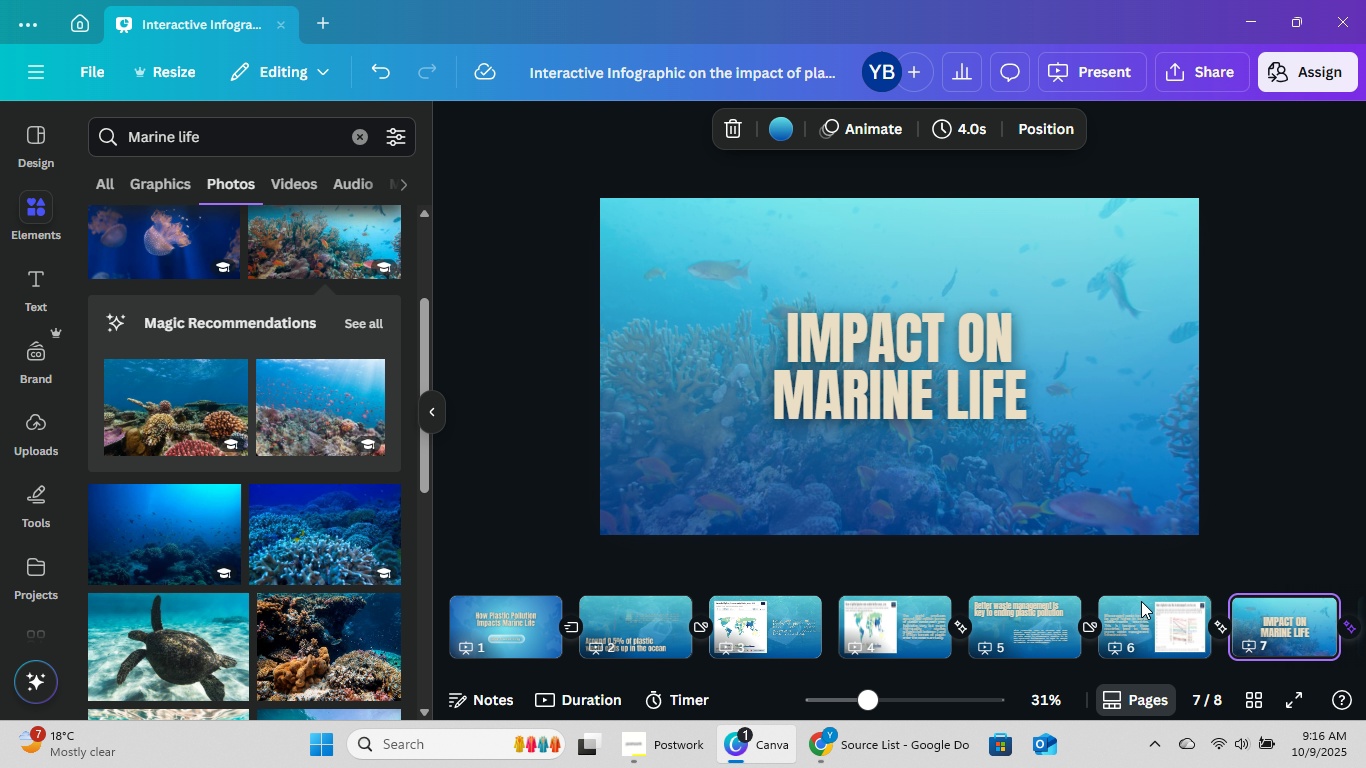 
wait(5.66)
 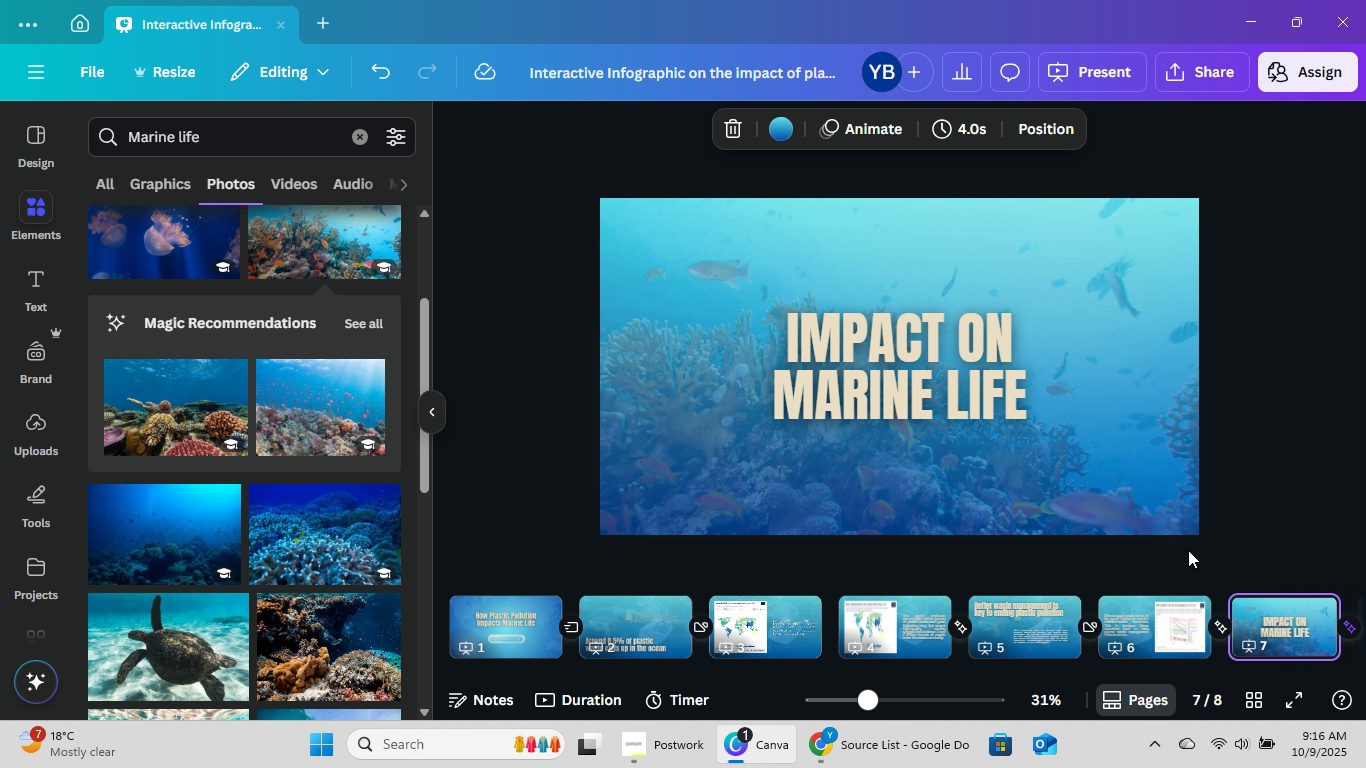 
left_click_drag(start_coordinate=[1126, 671], to_coordinate=[1289, 710])
 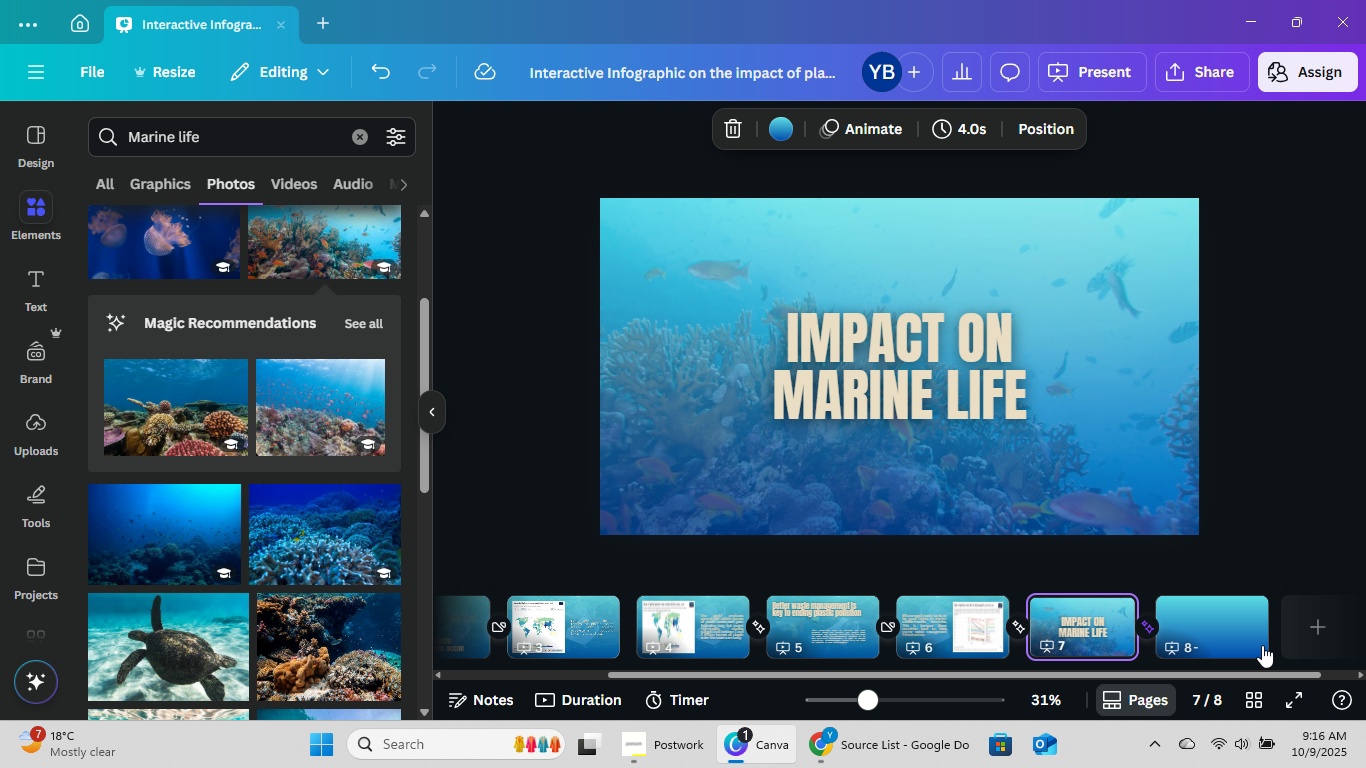 
left_click([1261, 646])
 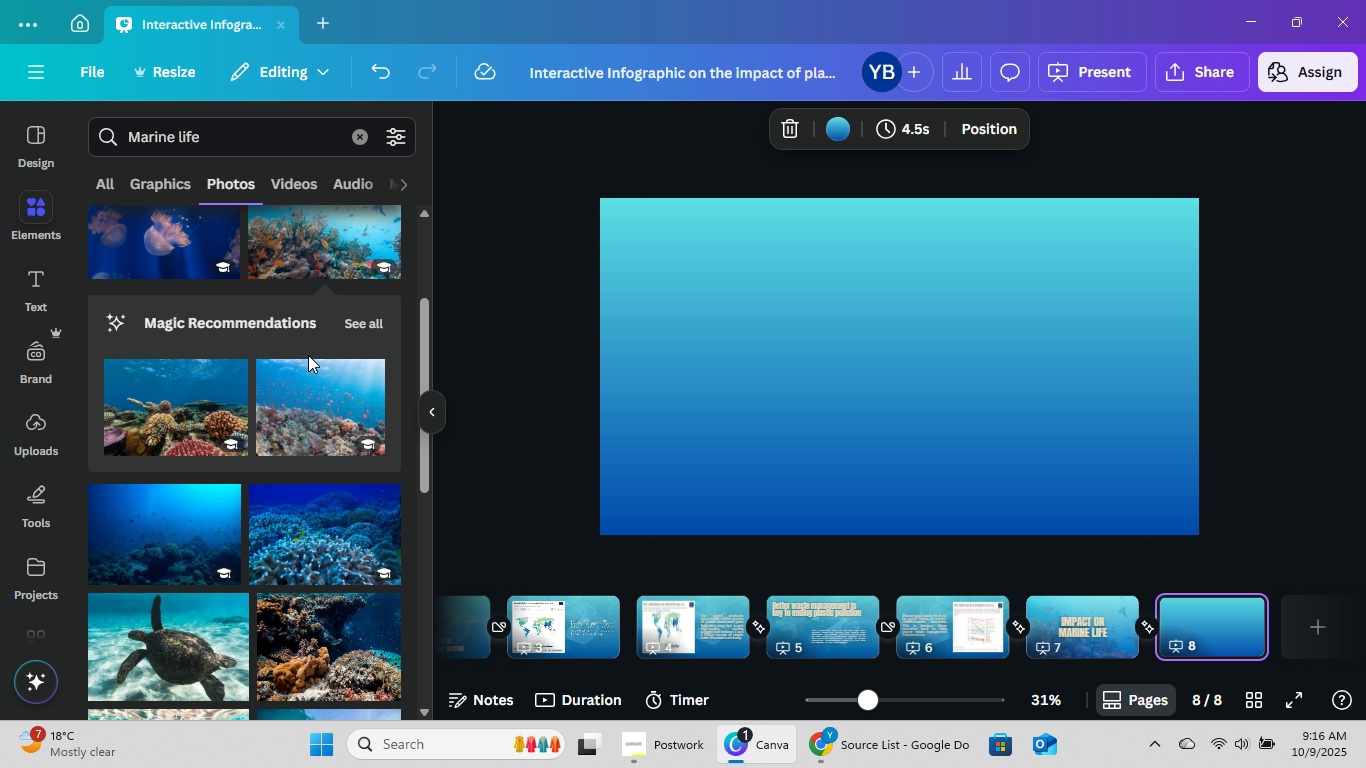 
scroll: coordinate [244, 410], scroll_direction: up, amount: 9.0
 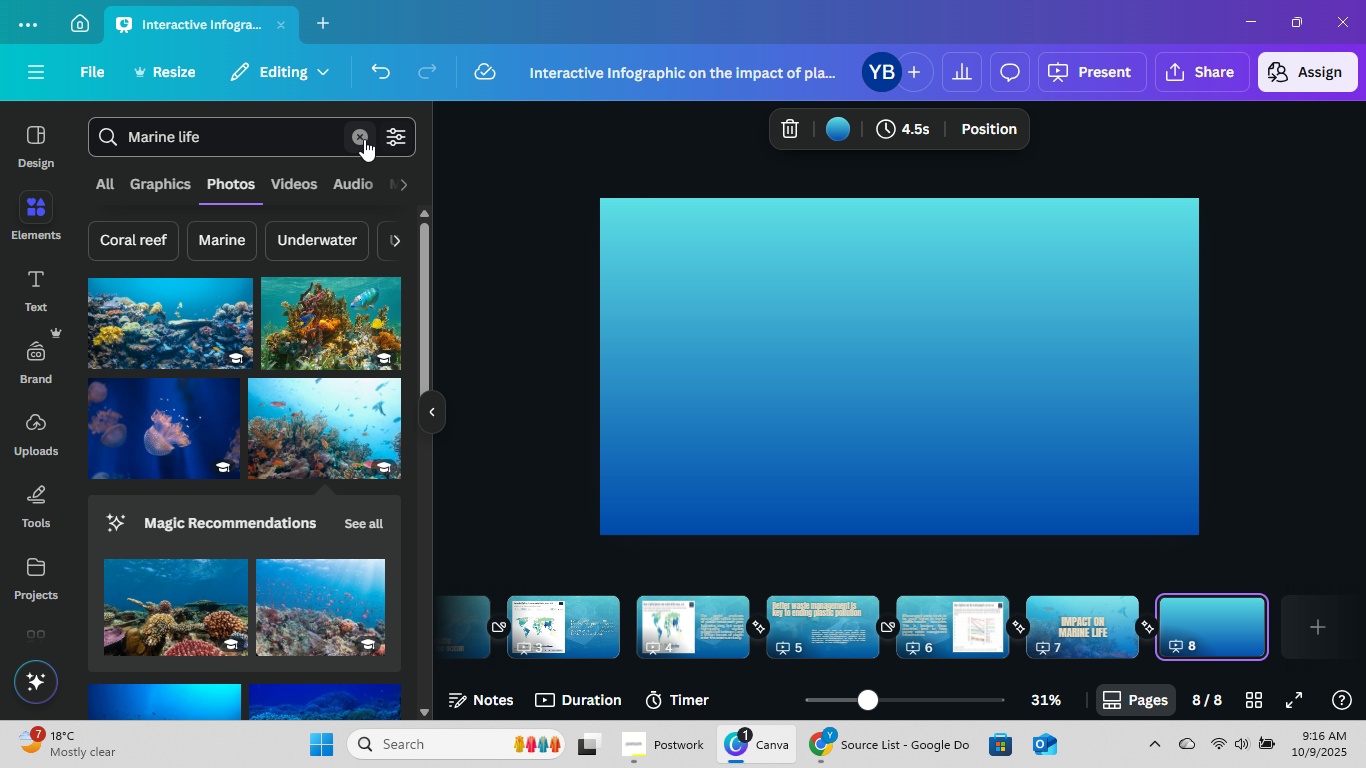 
left_click([362, 141])
 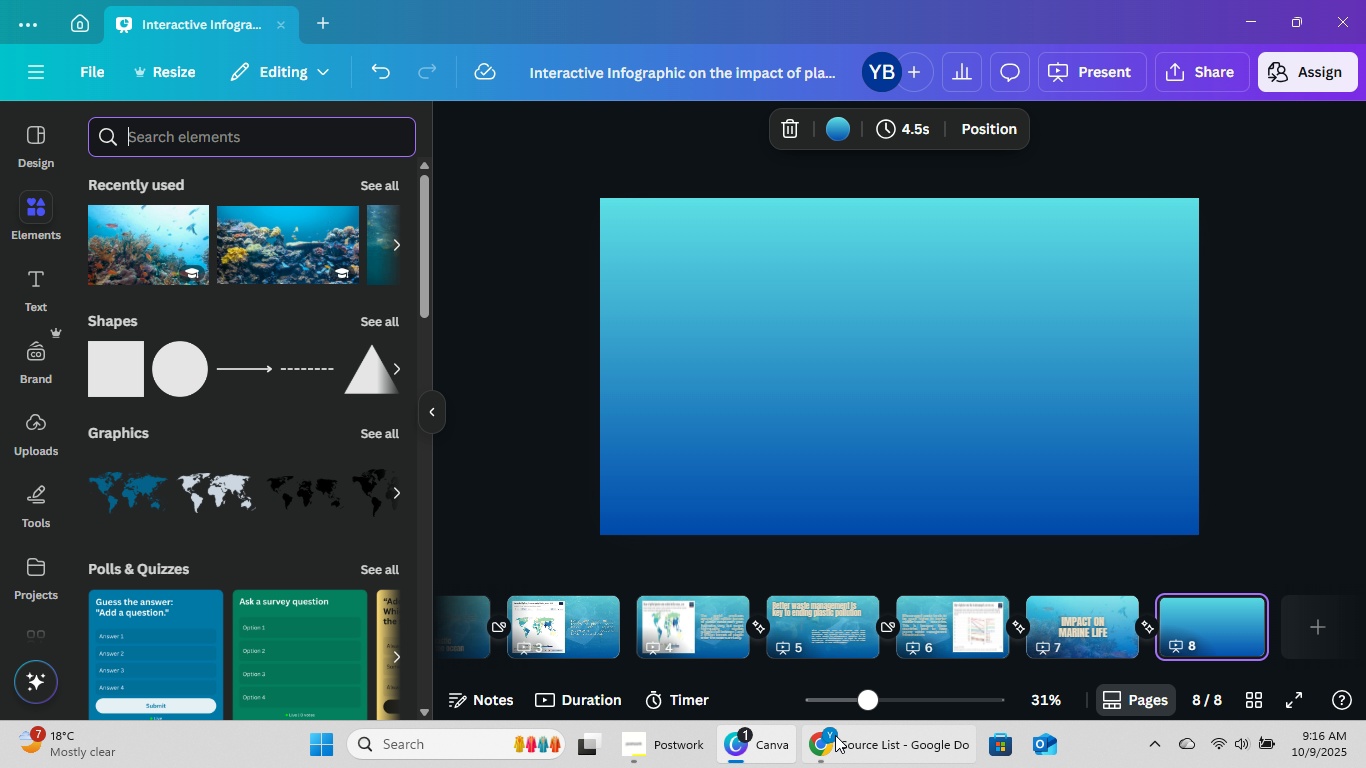 
left_click([912, 744])
 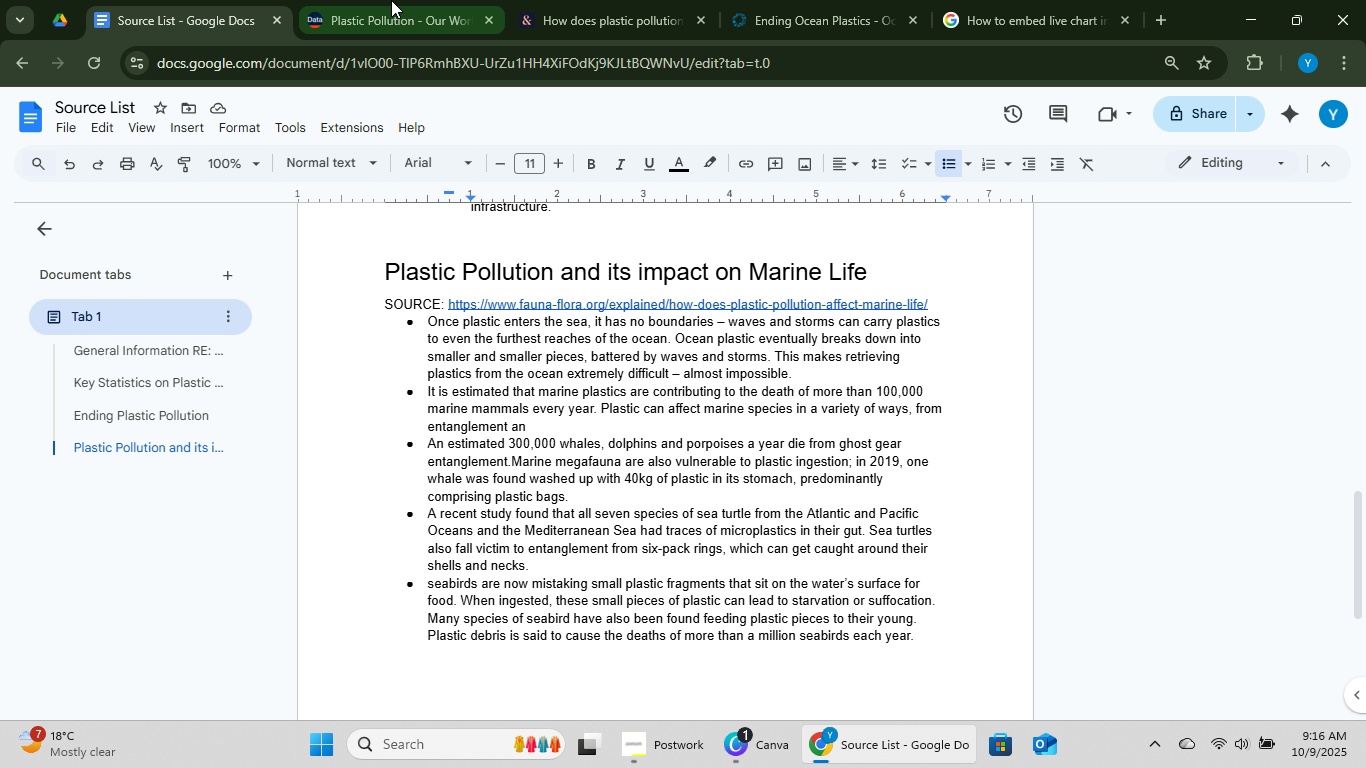 
left_click([391, 0])
 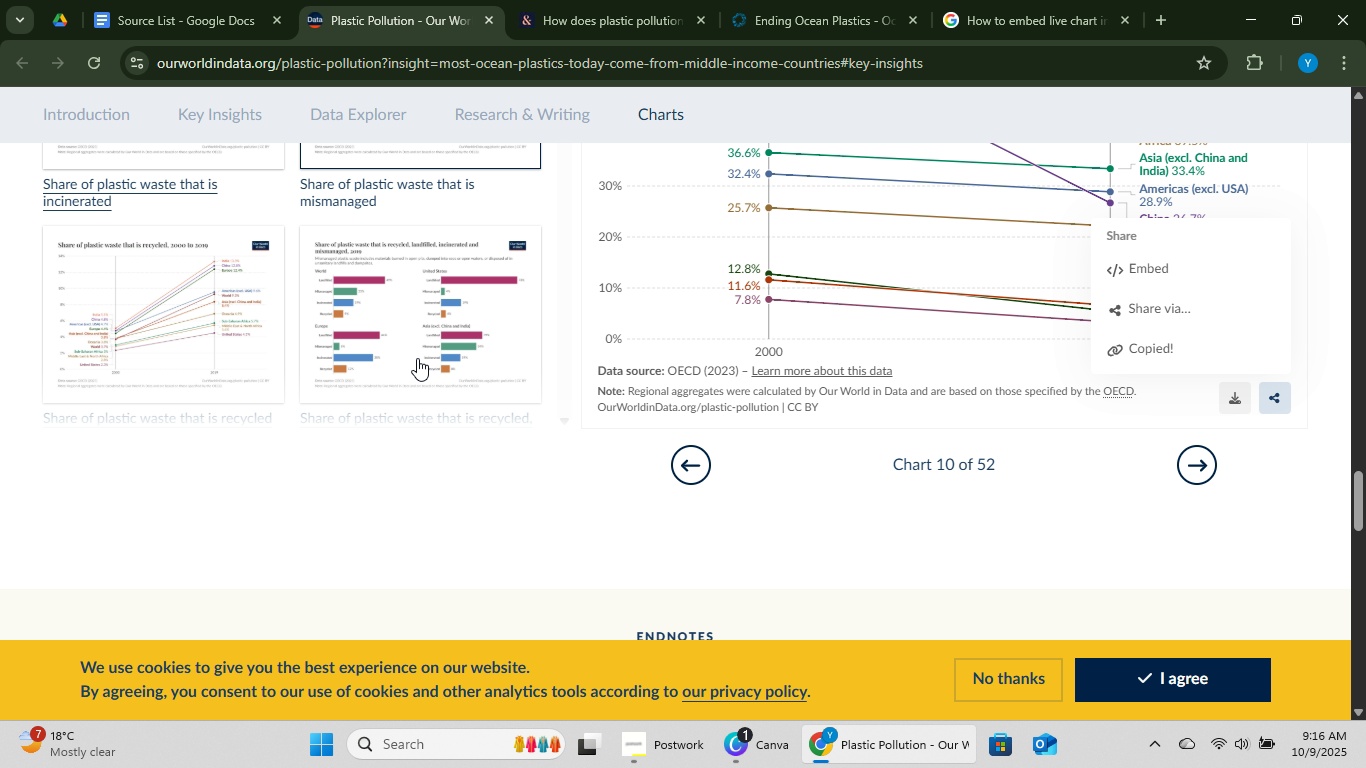 
scroll: coordinate [421, 334], scroll_direction: down, amount: 6.0
 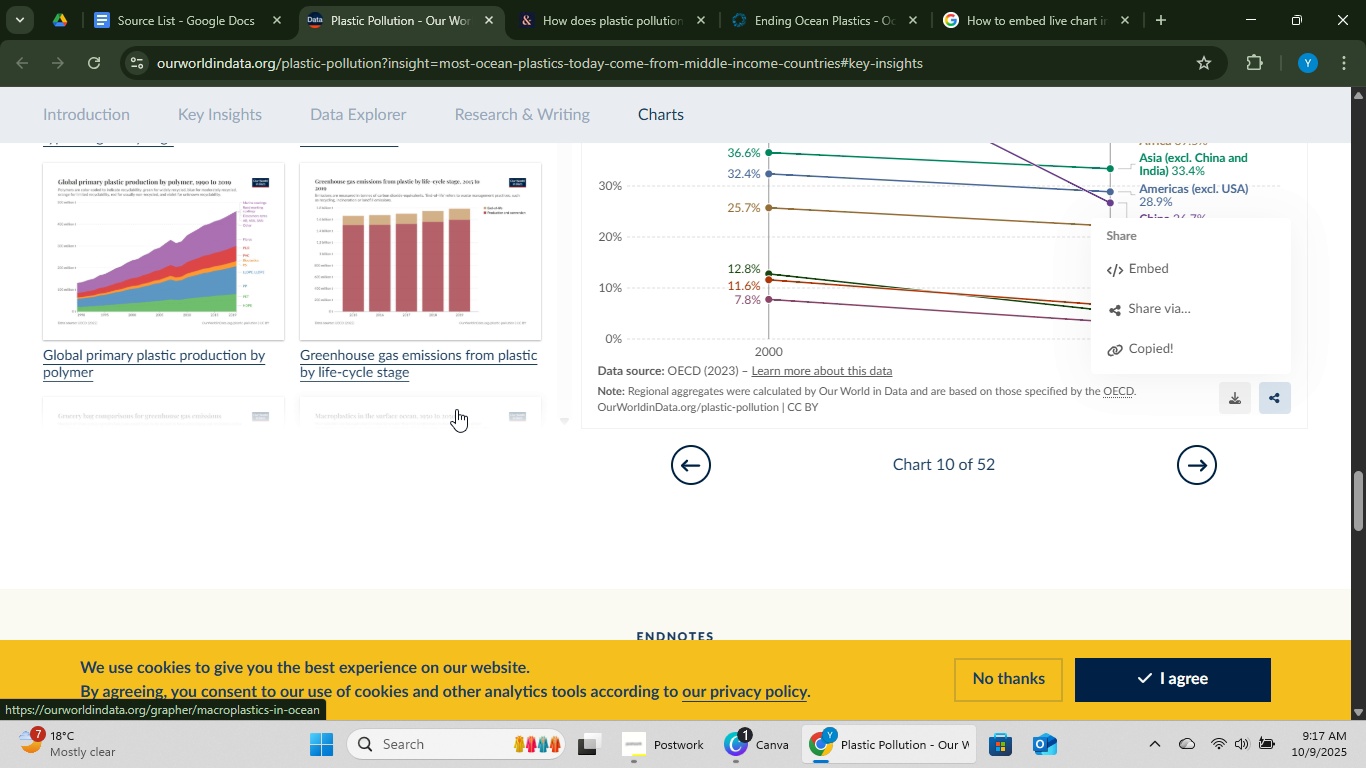 
left_click([605, 0])
 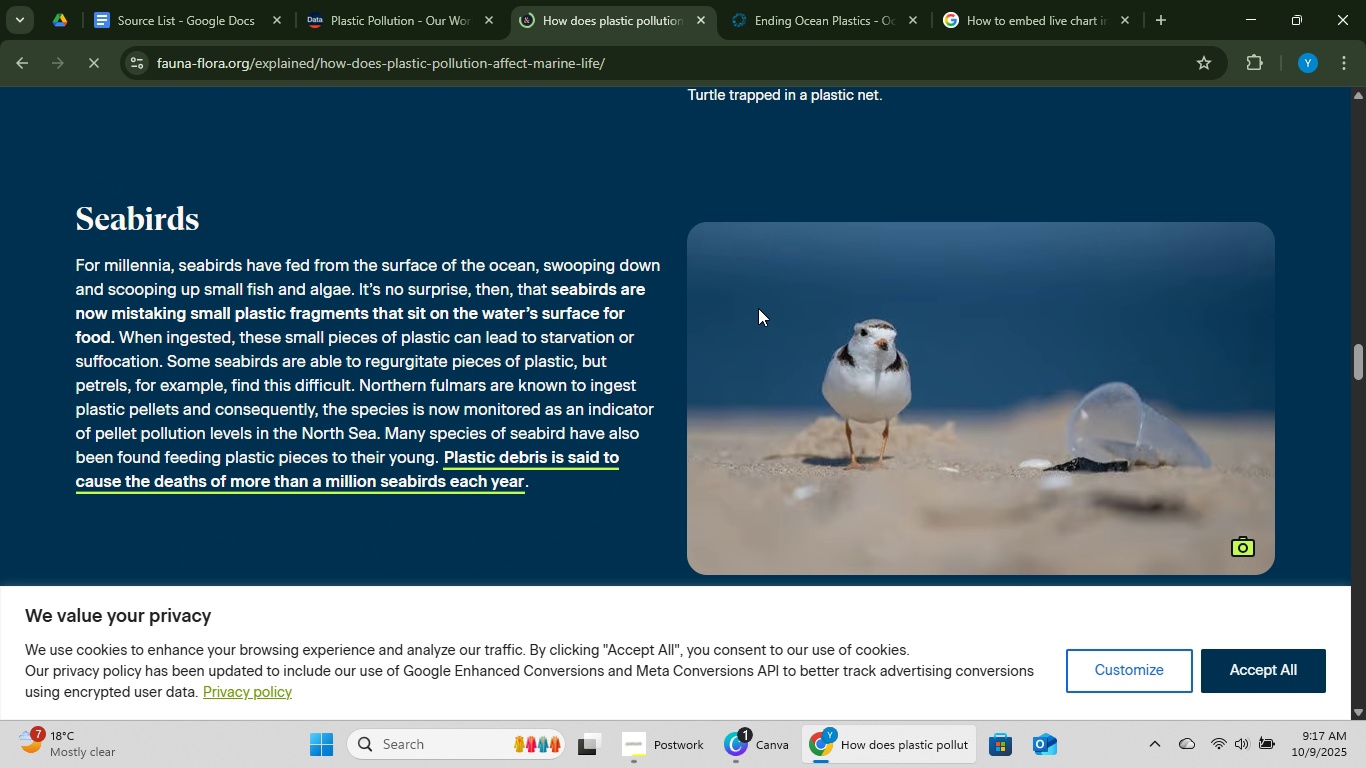 
scroll: coordinate [808, 370], scroll_direction: up, amount: 12.0
 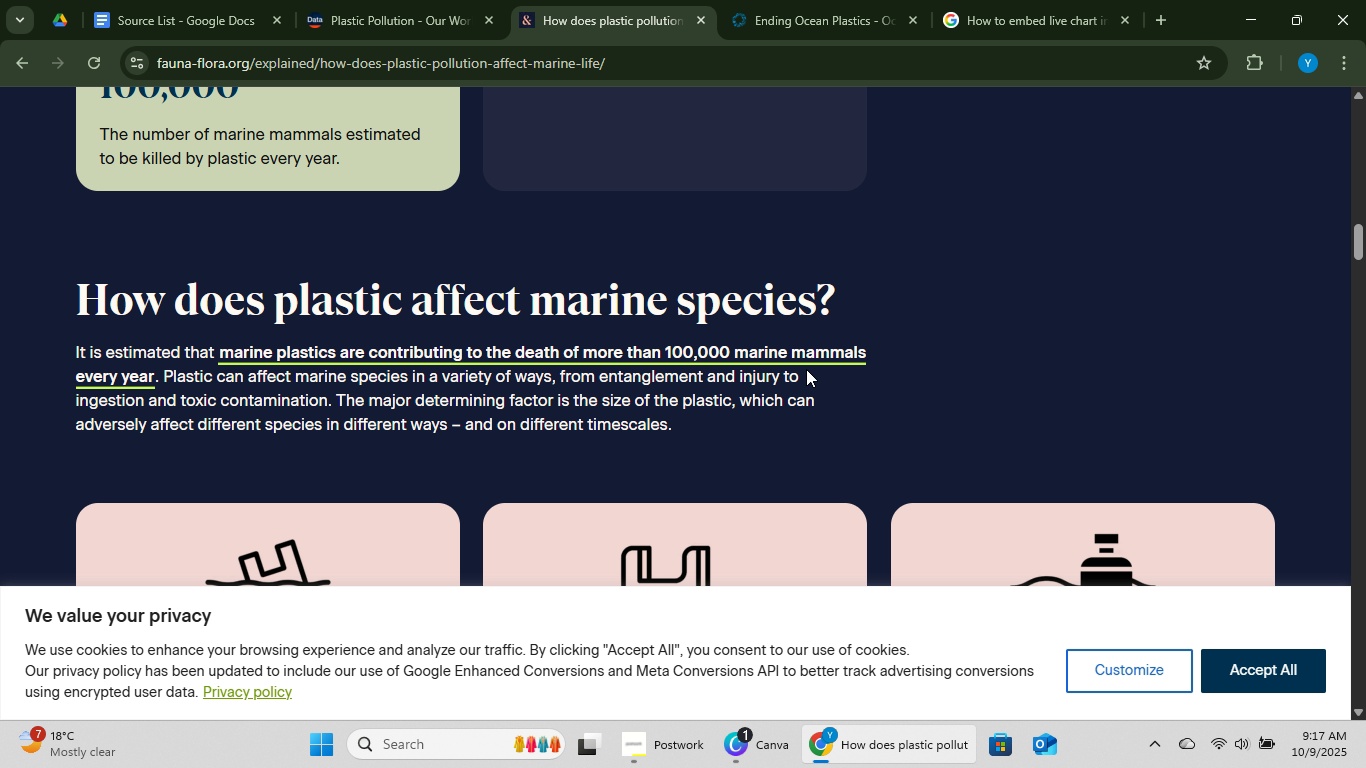 
scroll: coordinate [992, 295], scroll_direction: down, amount: 4.0
 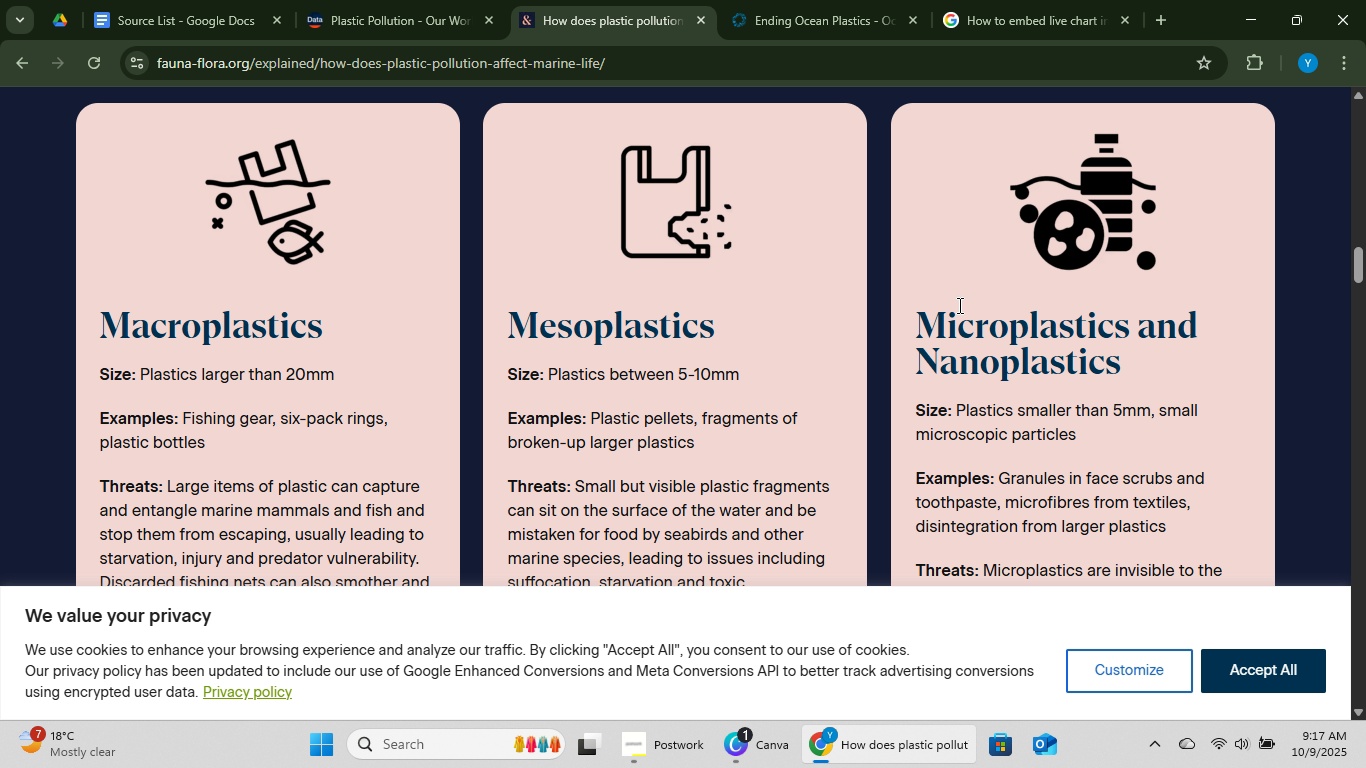 
scroll: coordinate [467, 385], scroll_direction: up, amount: 11.0
 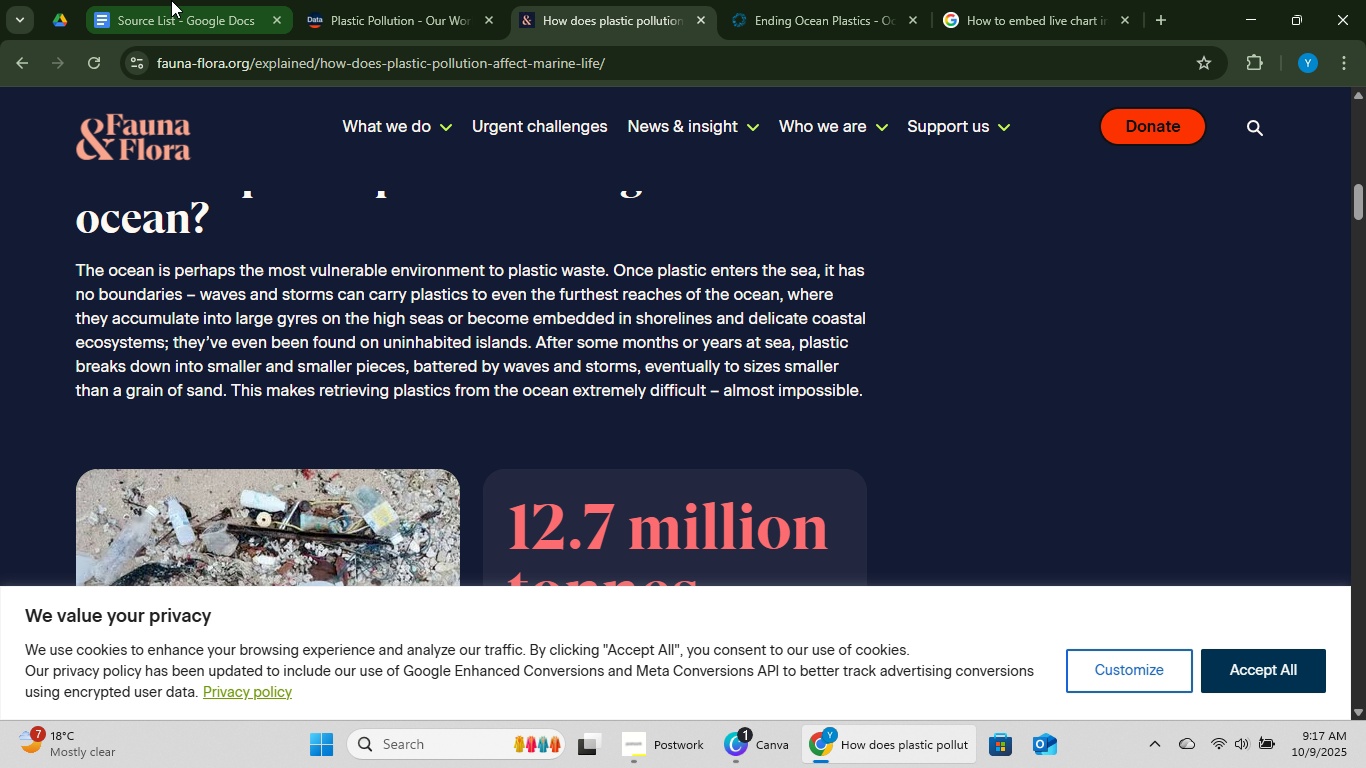 
left_click([171, 0])
 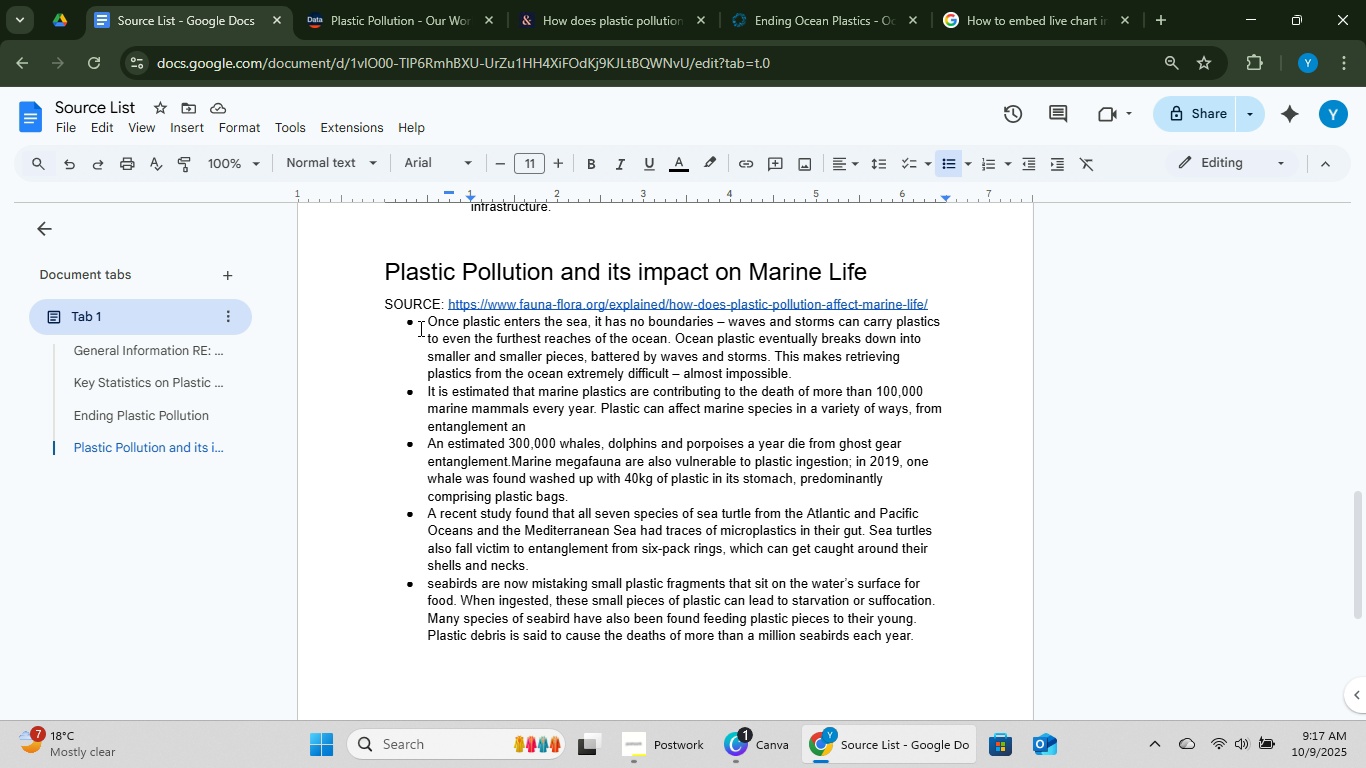 
left_click_drag(start_coordinate=[422, 323], to_coordinate=[801, 372])
 